 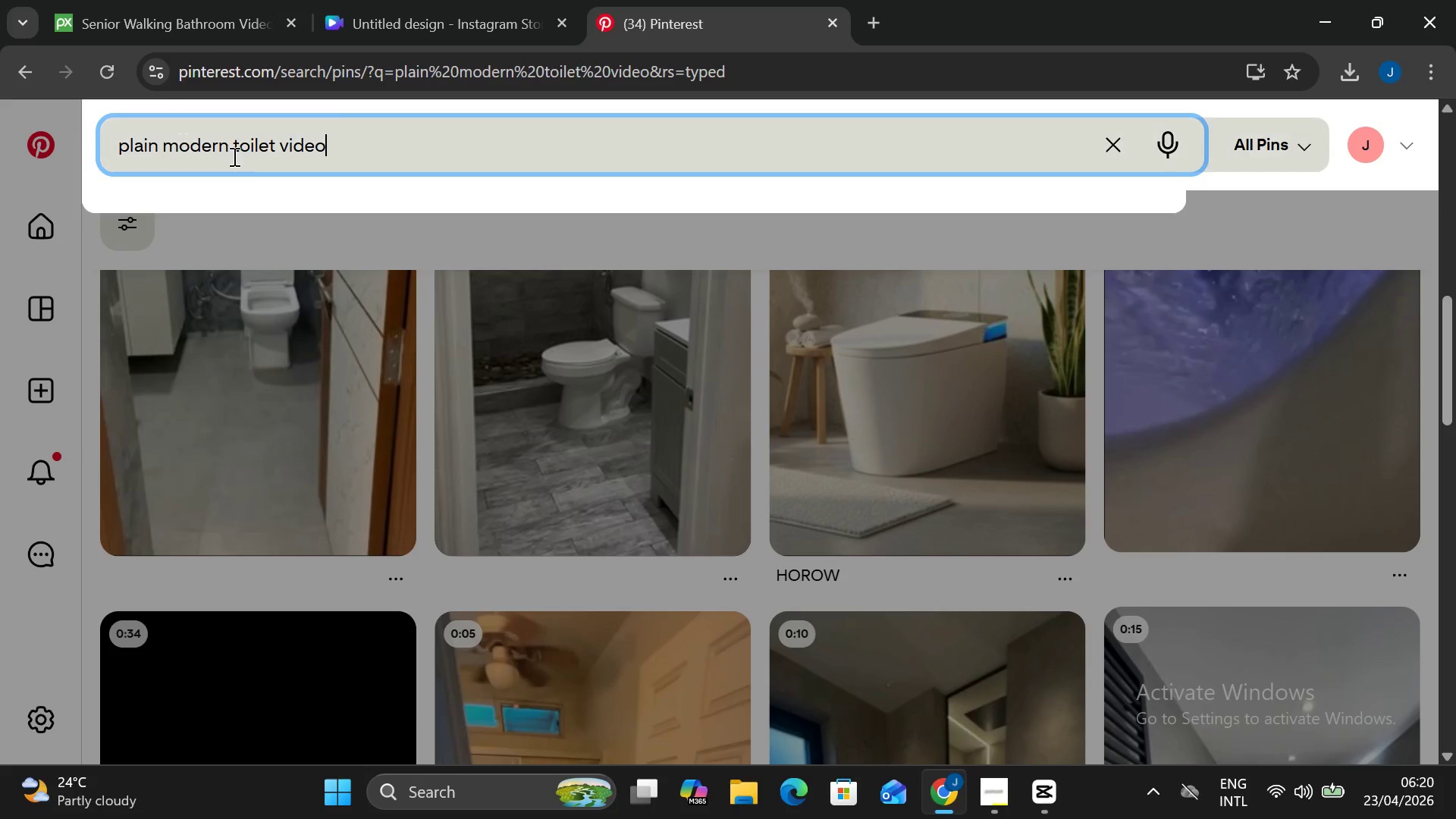 
hold_key(key=Backspace, duration=0.95)
 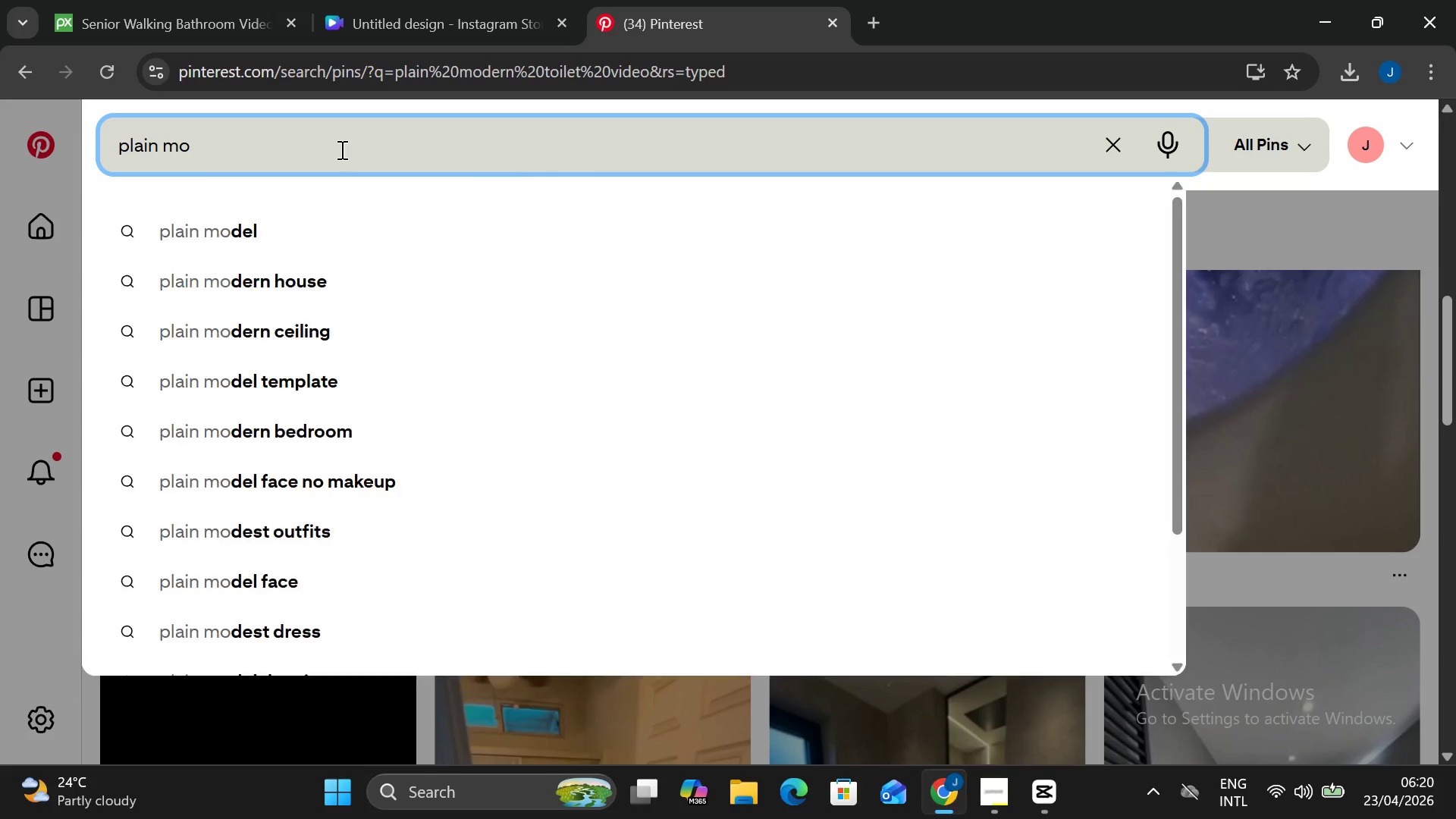 
hold_key(key=Backspace, duration=0.66)
 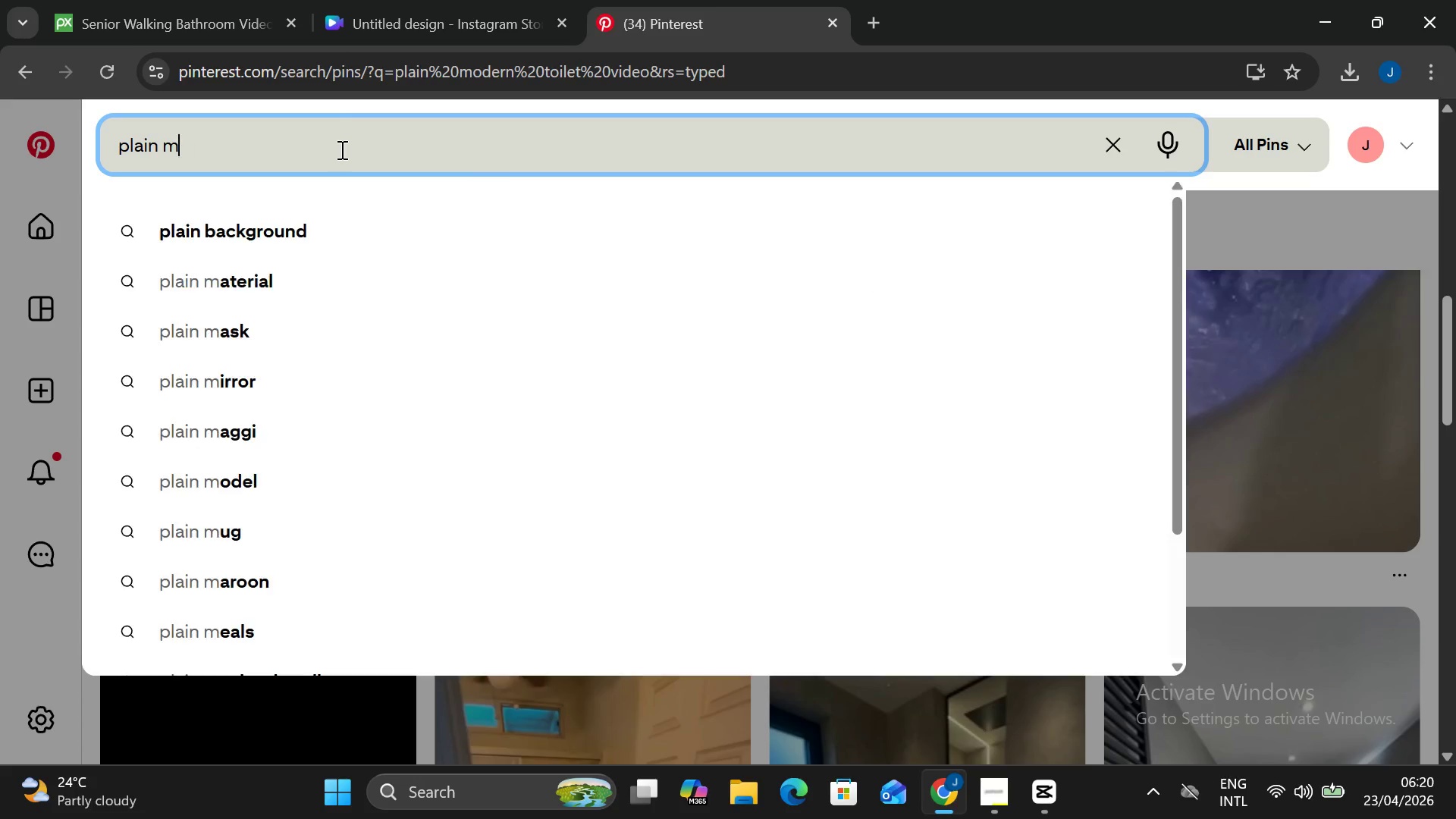 
key(Backspace)
 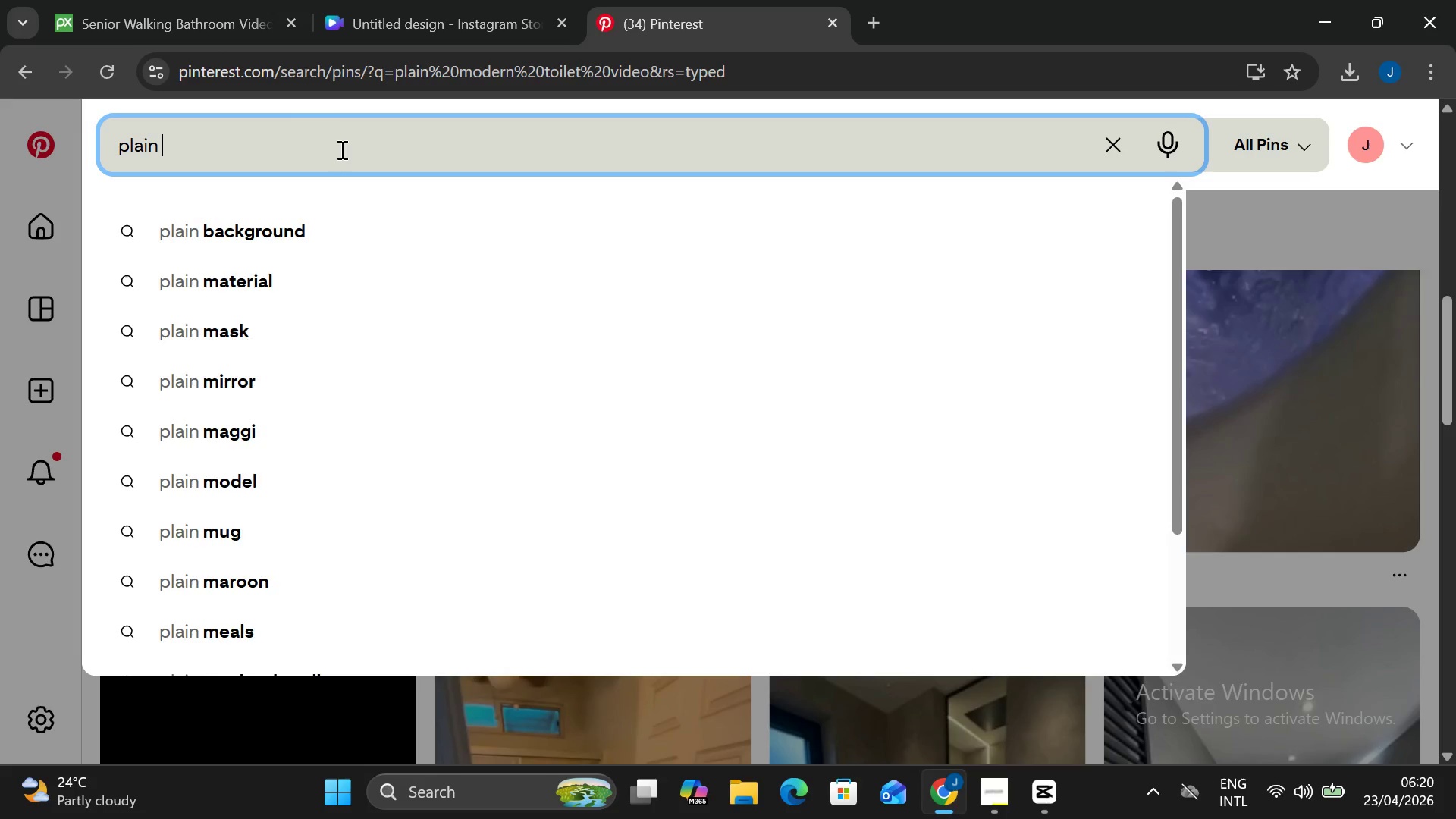 
key(Backspace)
 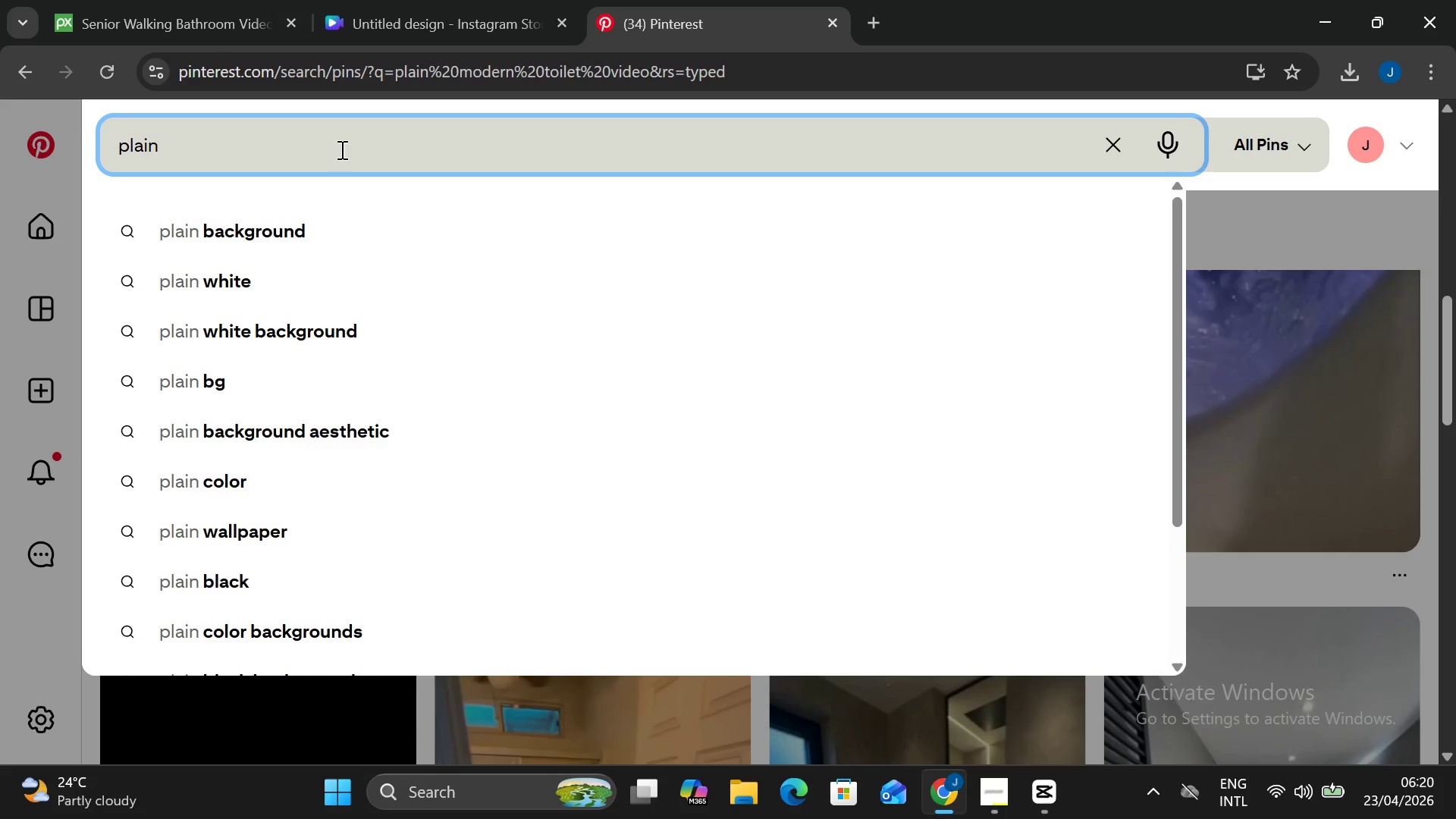 
key(Backspace)
 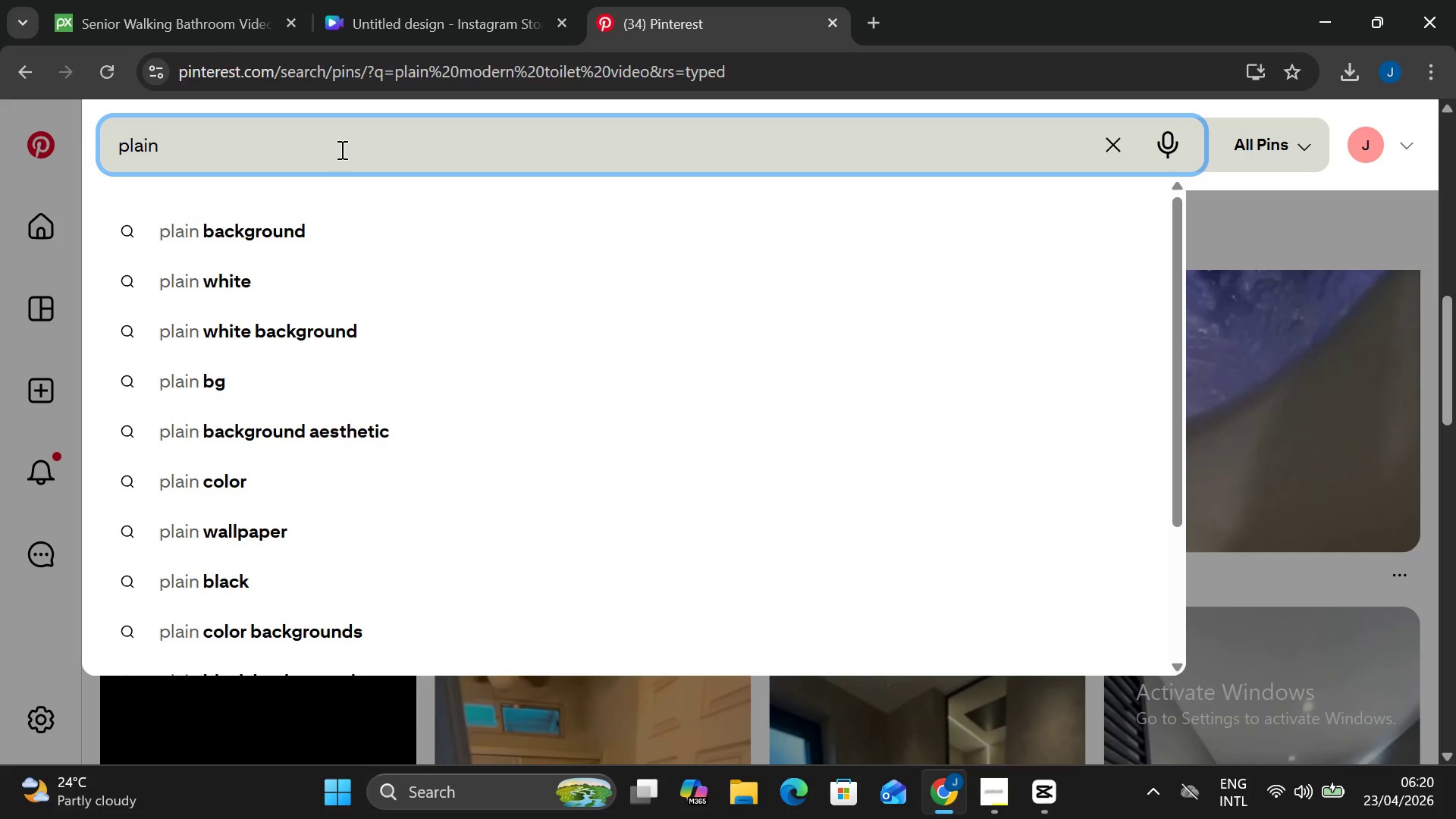 
key(Backspace)
 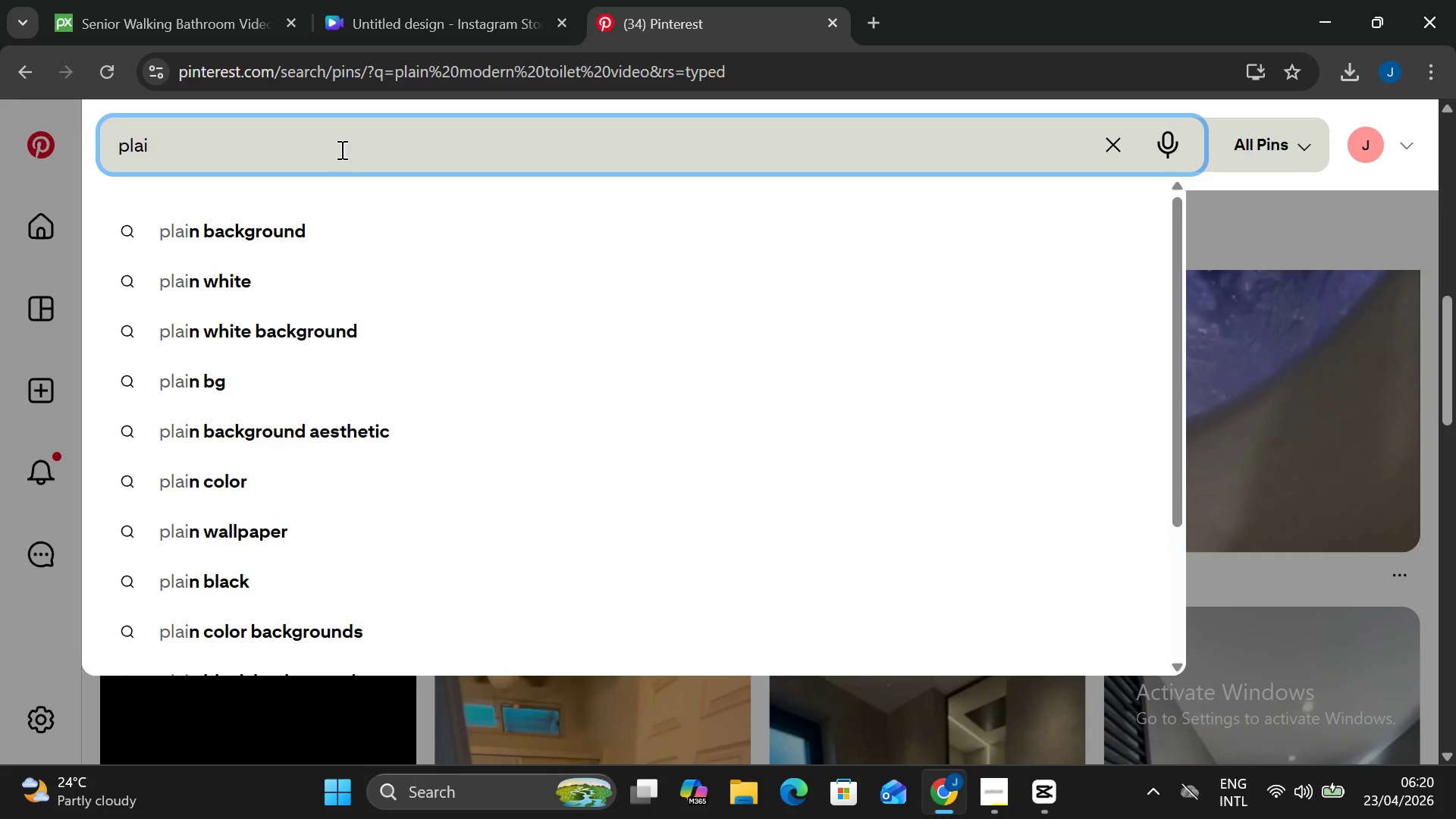 
key(Backspace)
 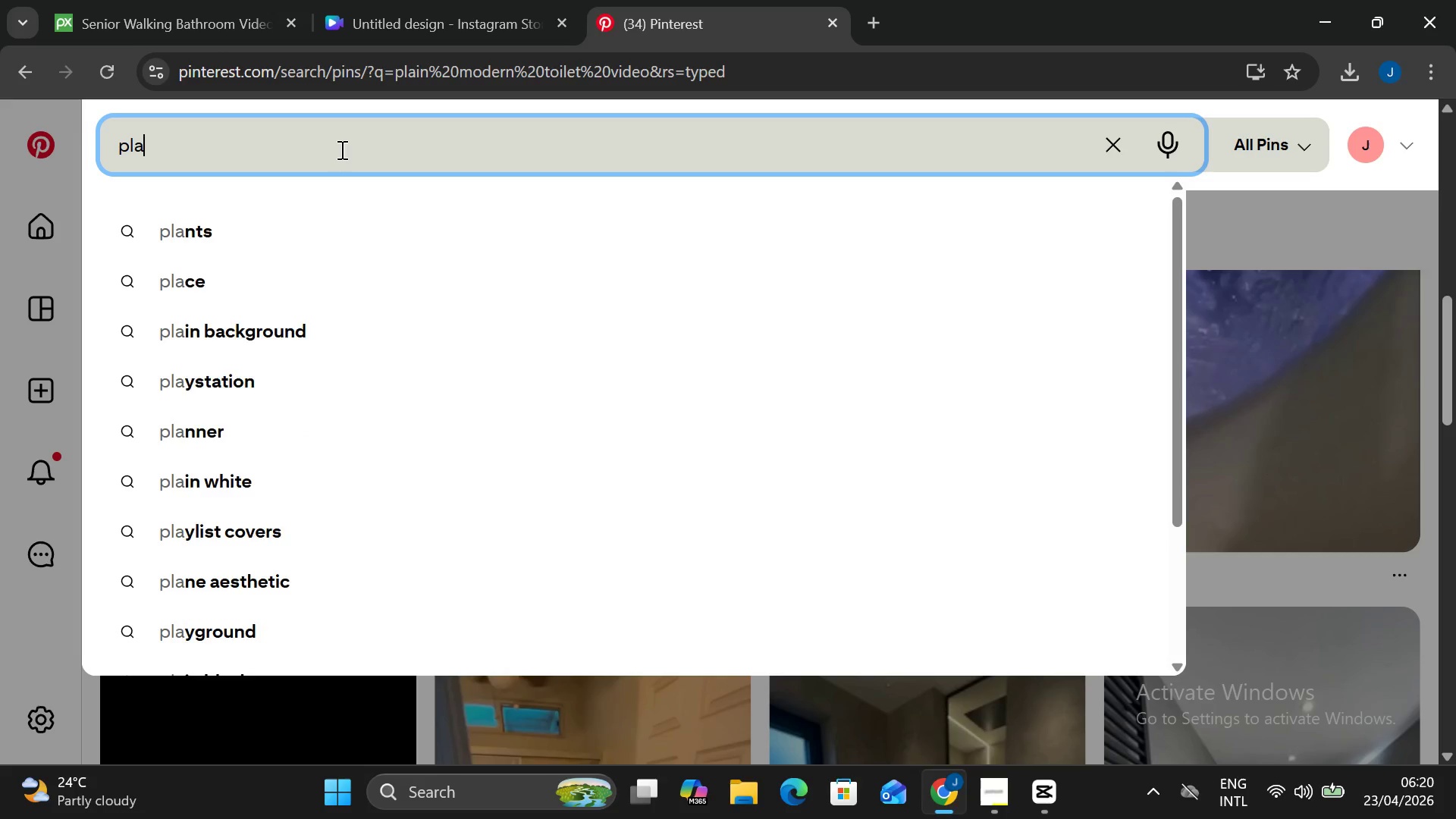 
key(Backspace)
 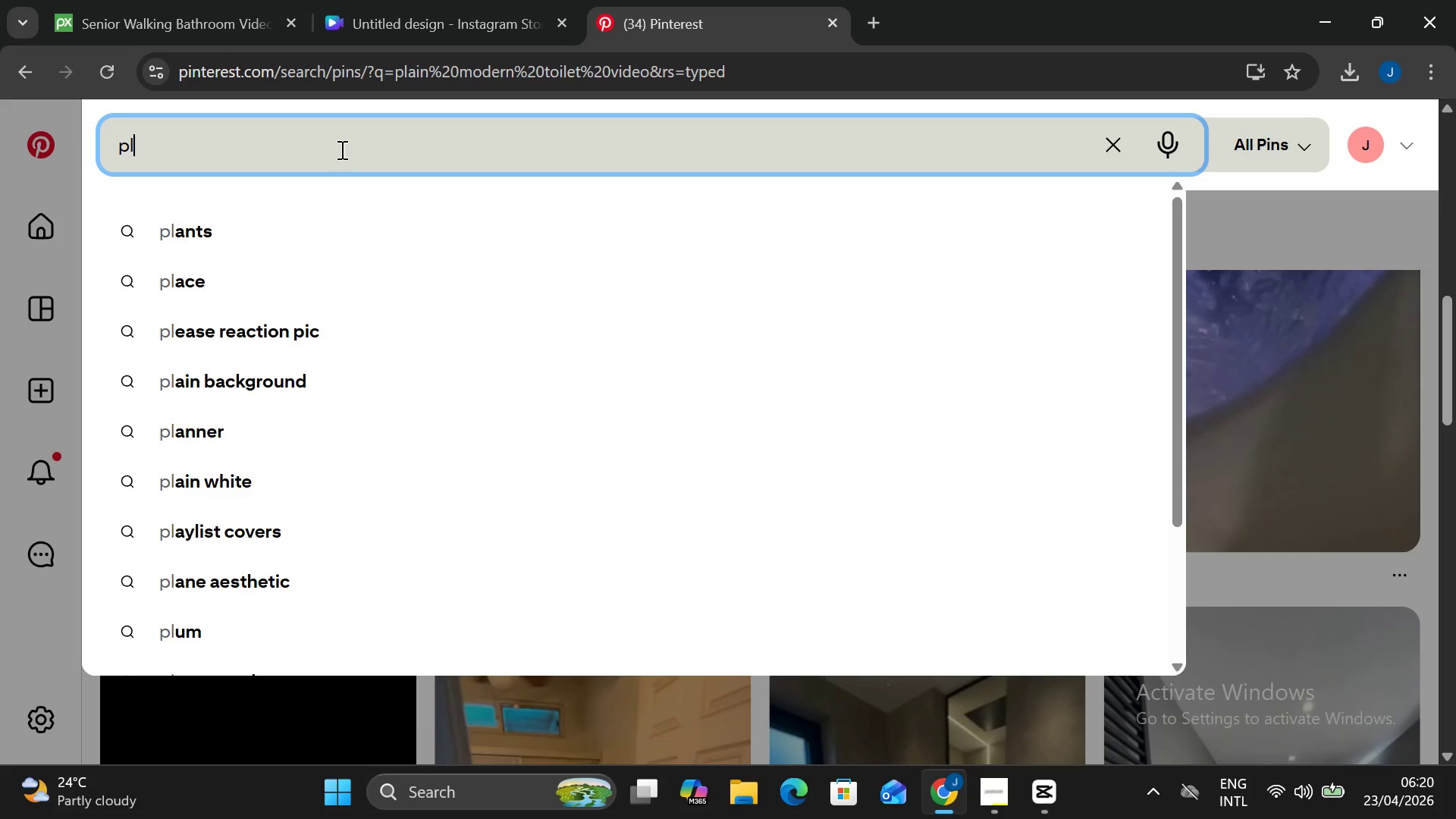 
key(Backspace)
 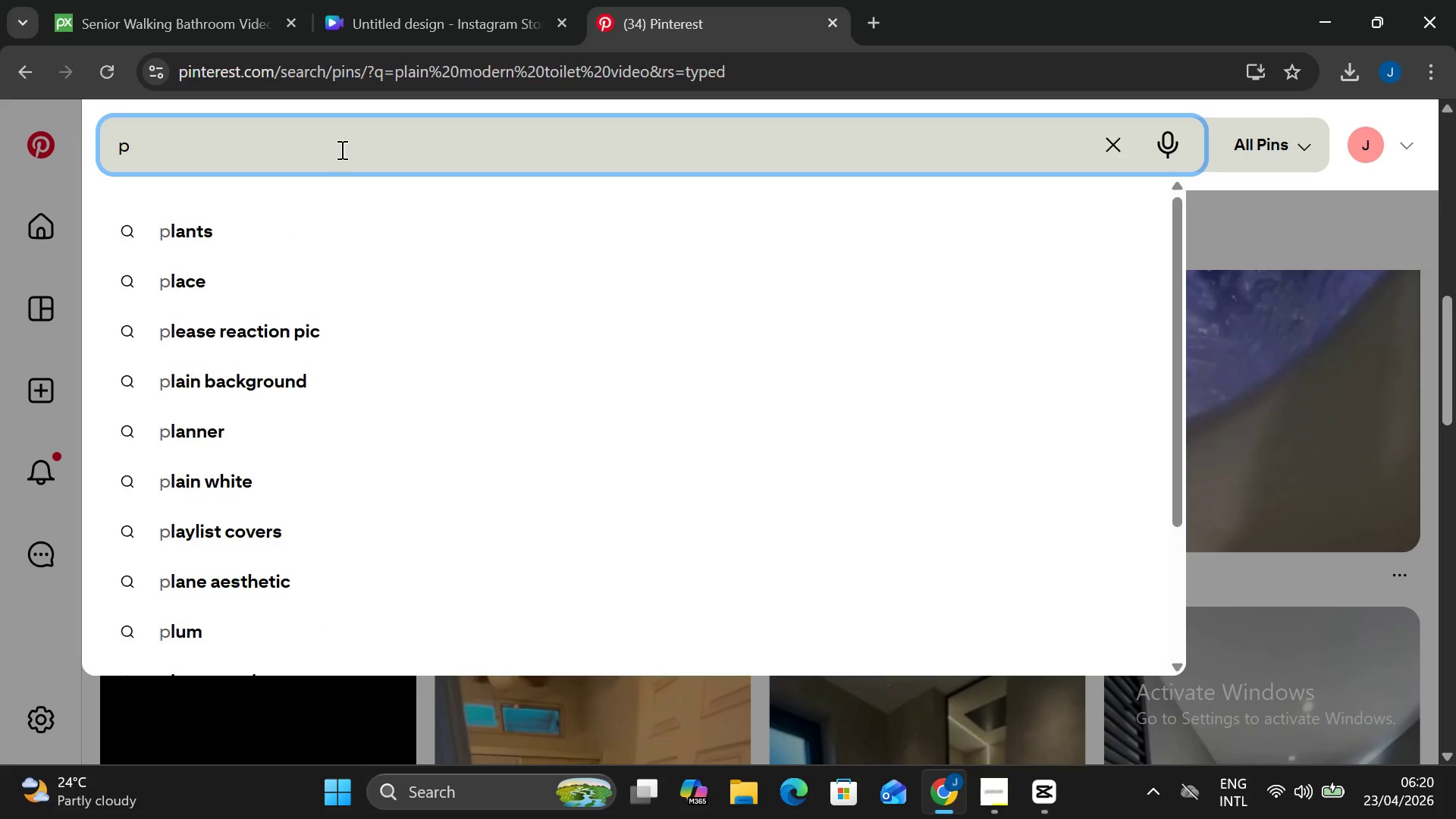 
key(Backspace)
 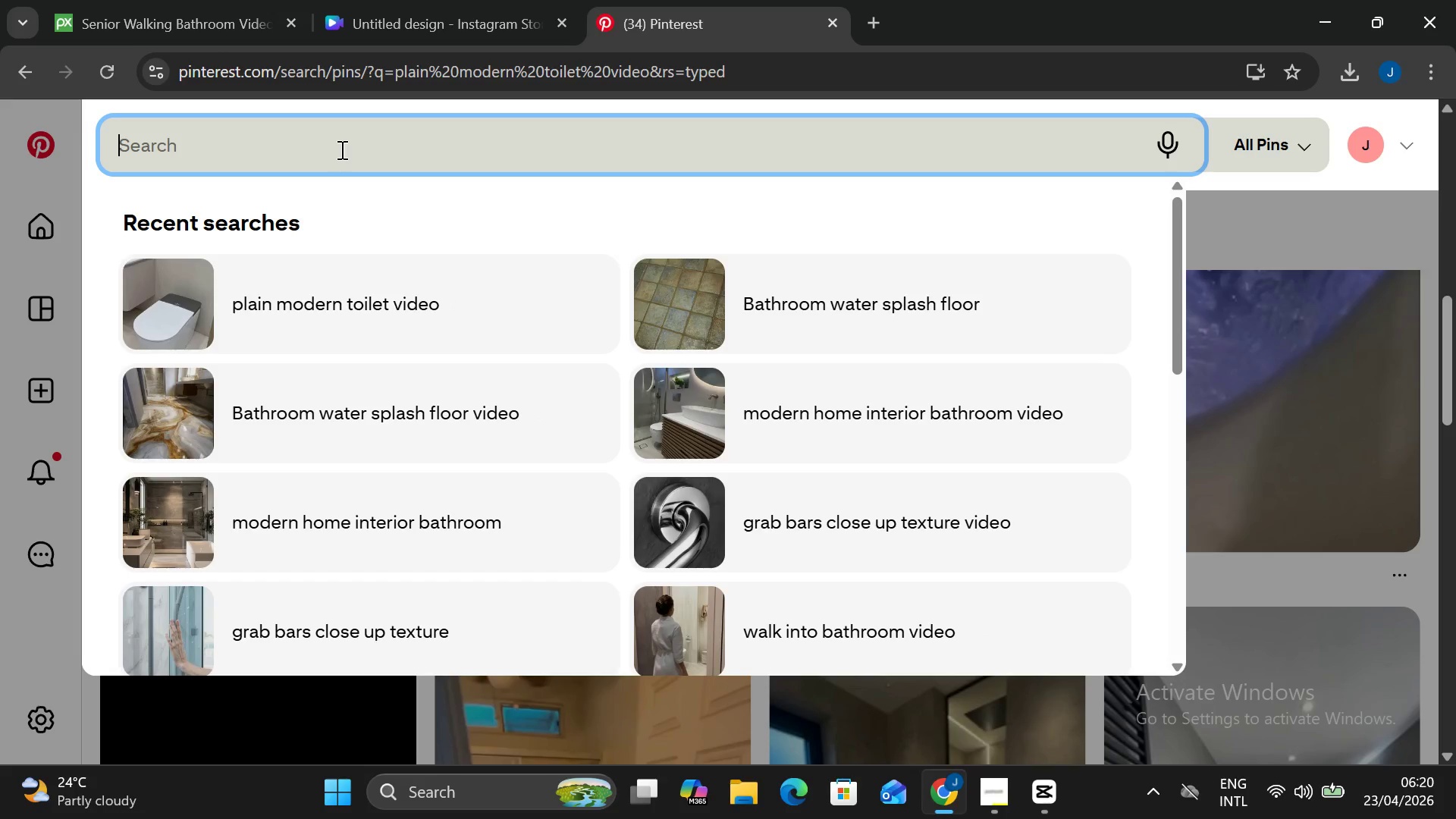 
left_click([340, 149])
 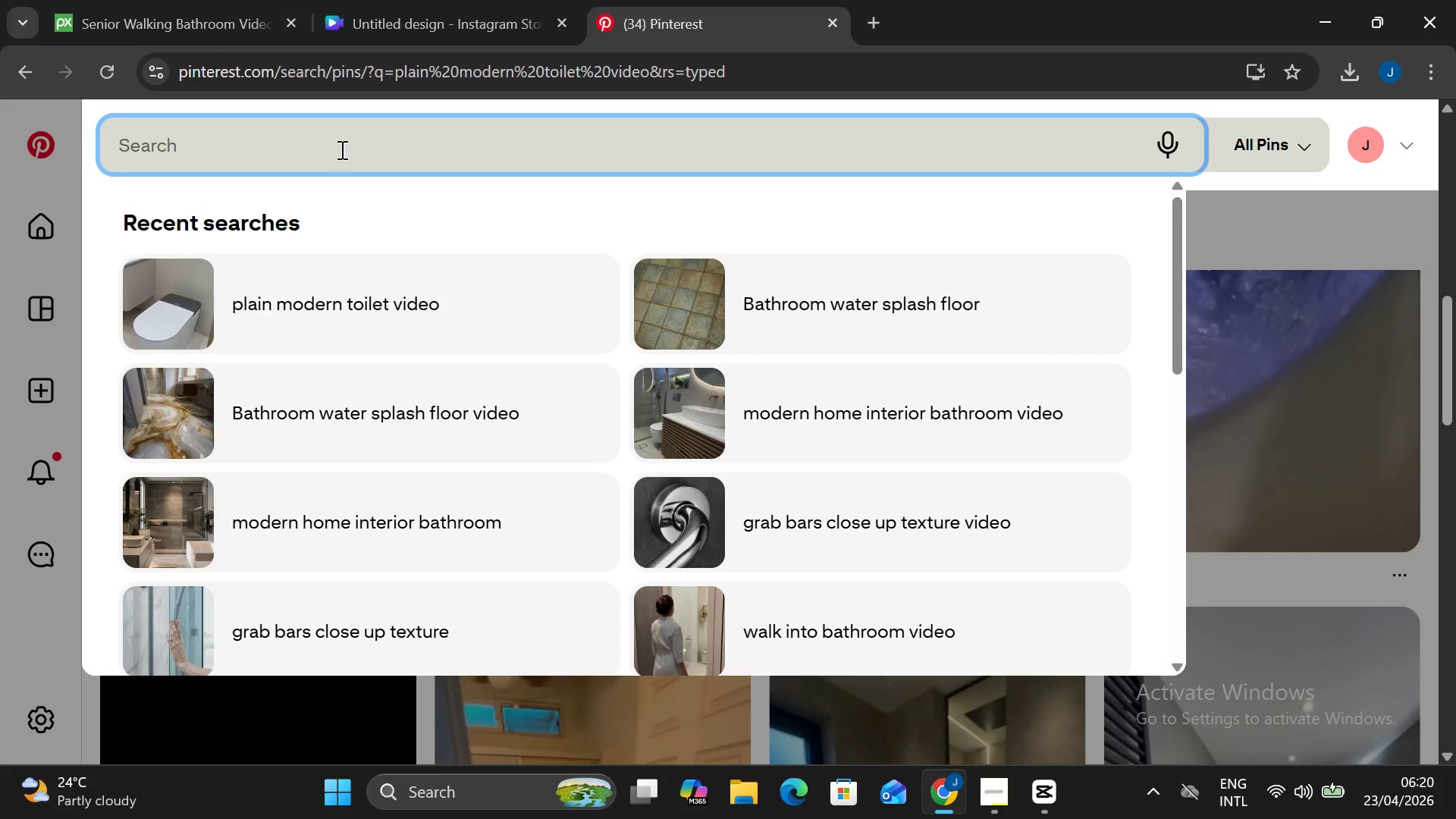 
type(safe )
 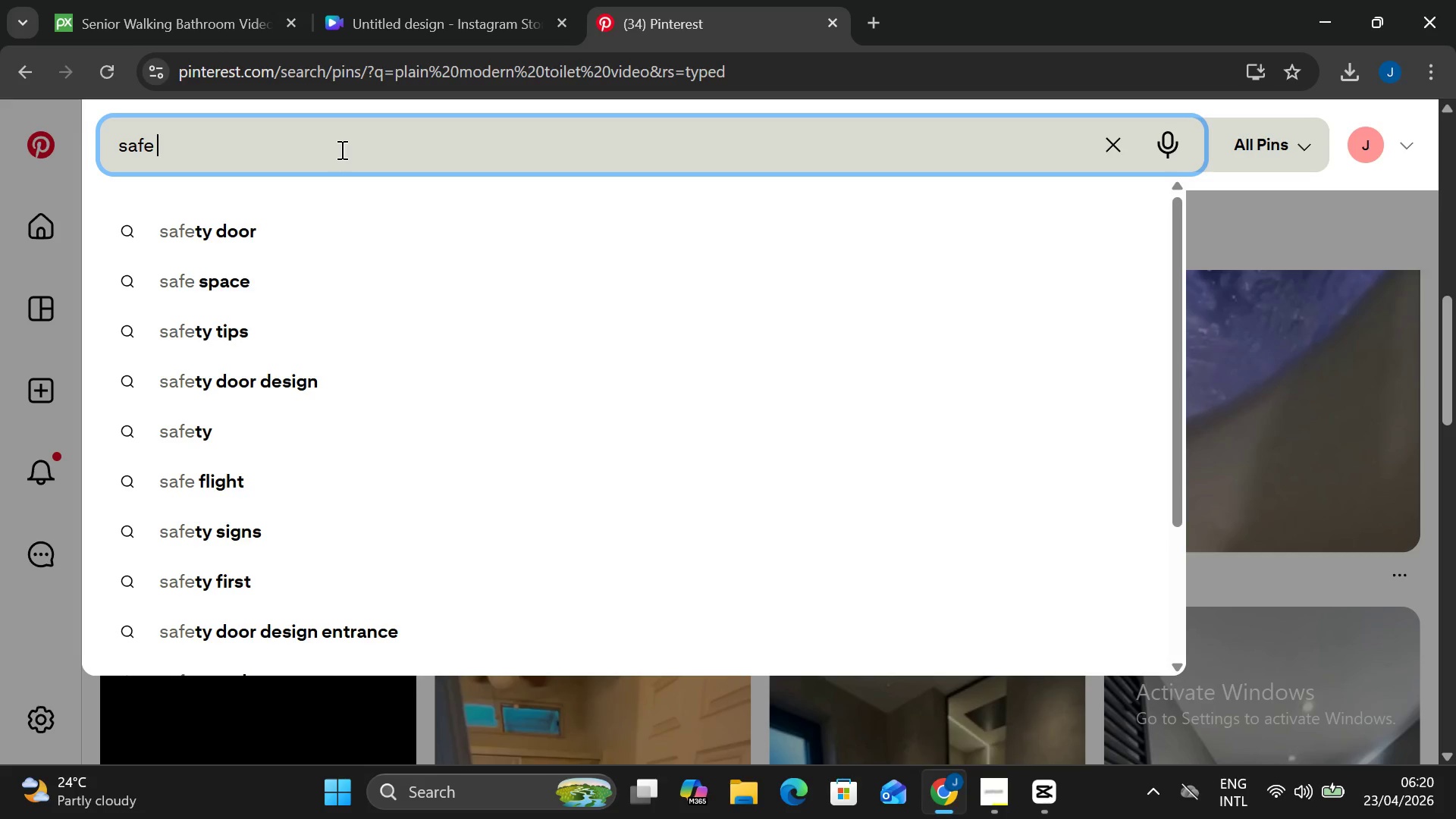 
wait(6.08)
 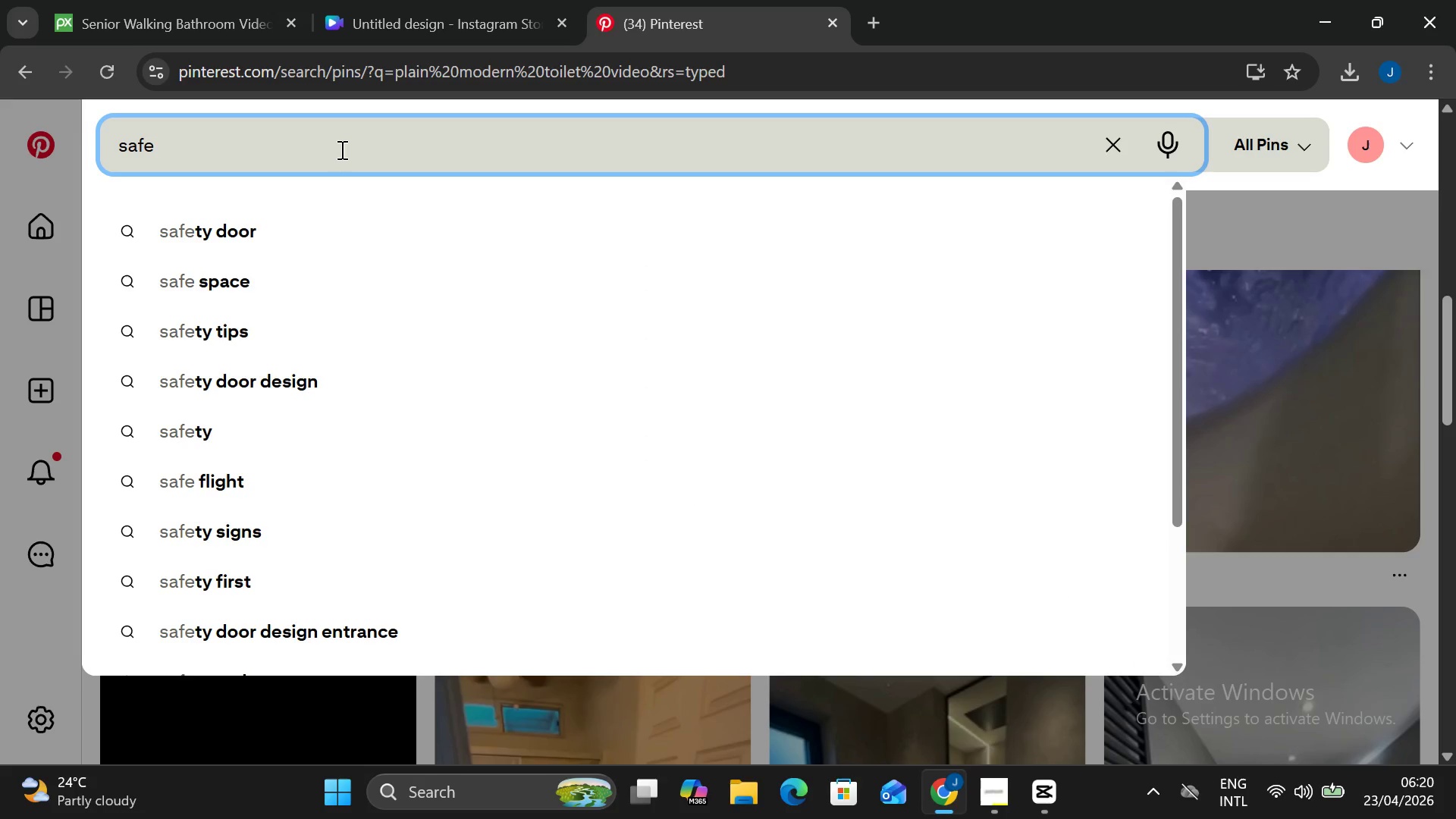 
key(Backspace)
type(home badge)
 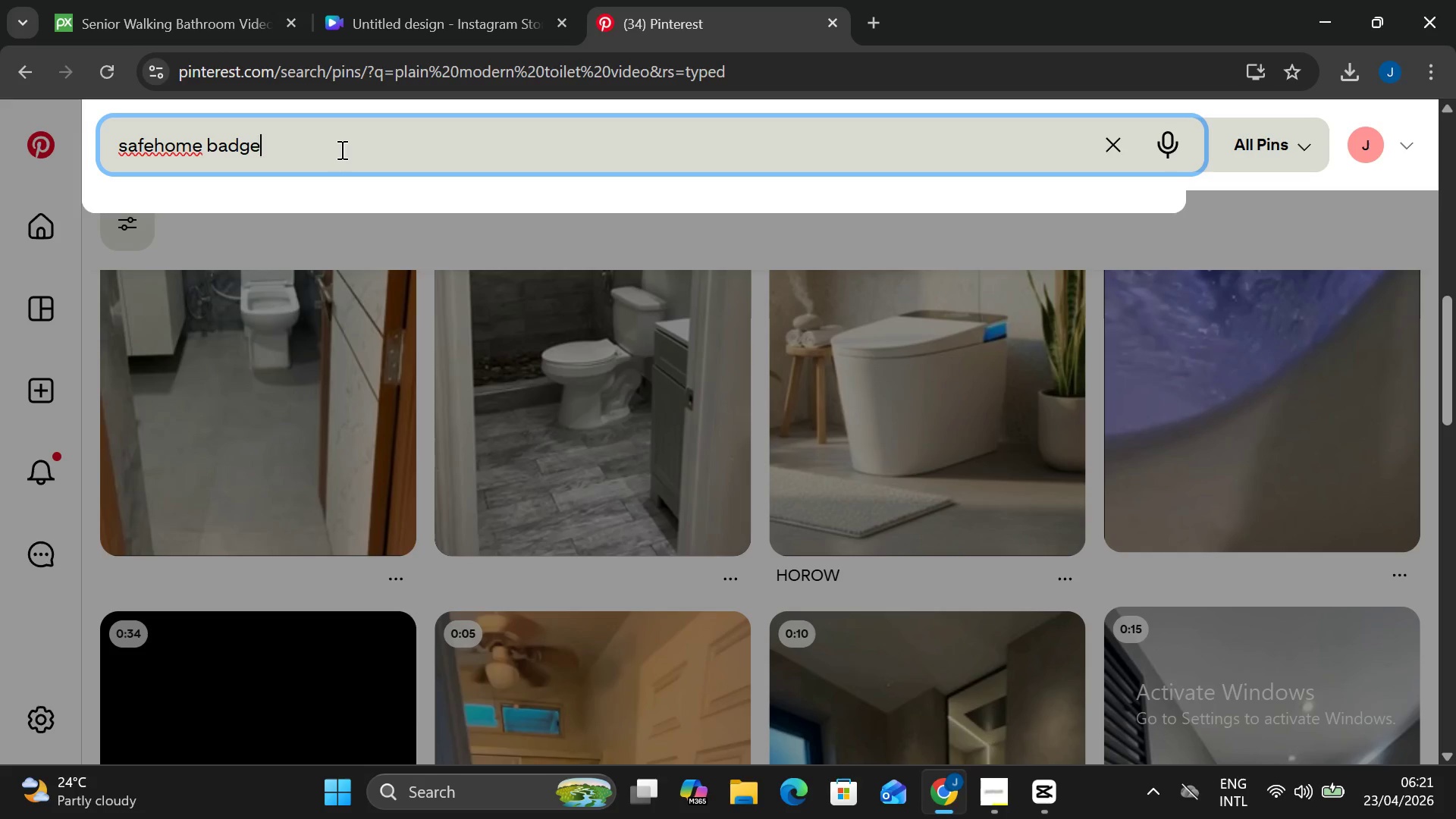 
type( )
key(Backspace)
key(Backspace)
key(Backspace)
key(Backspace)
key(Backspace)
type(certified badge)
 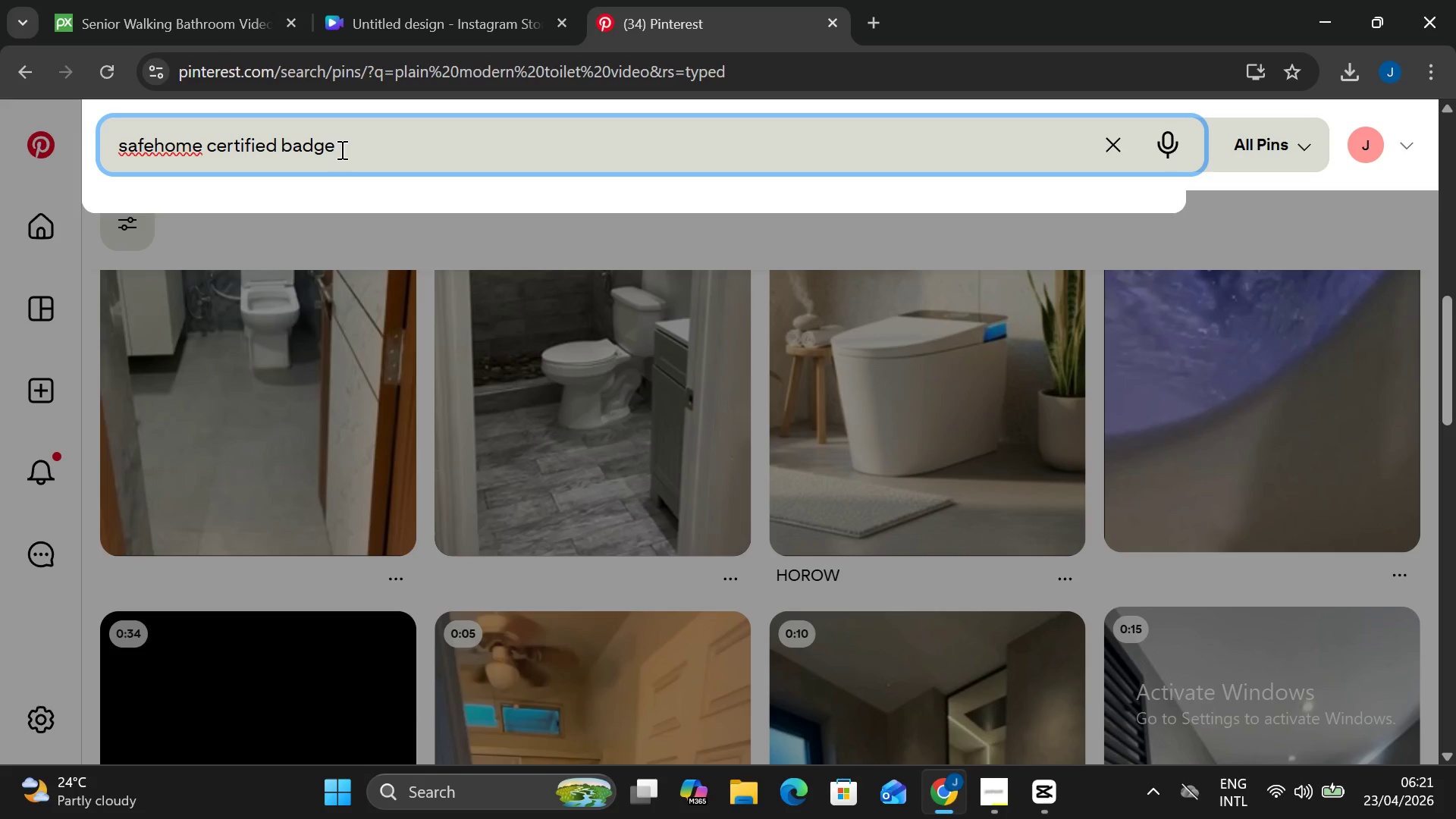 
key(Enter)
 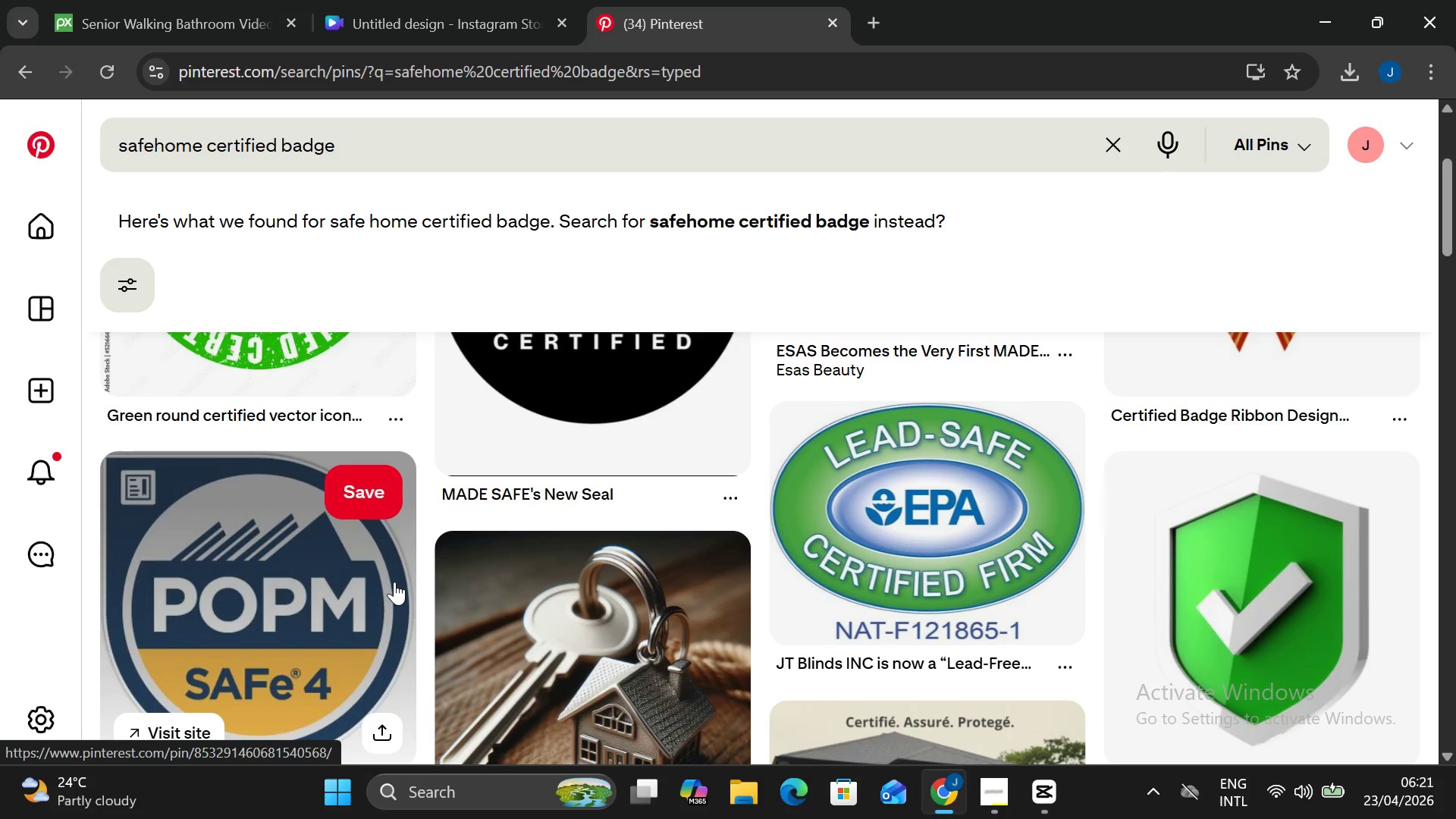 
wait(31.57)
 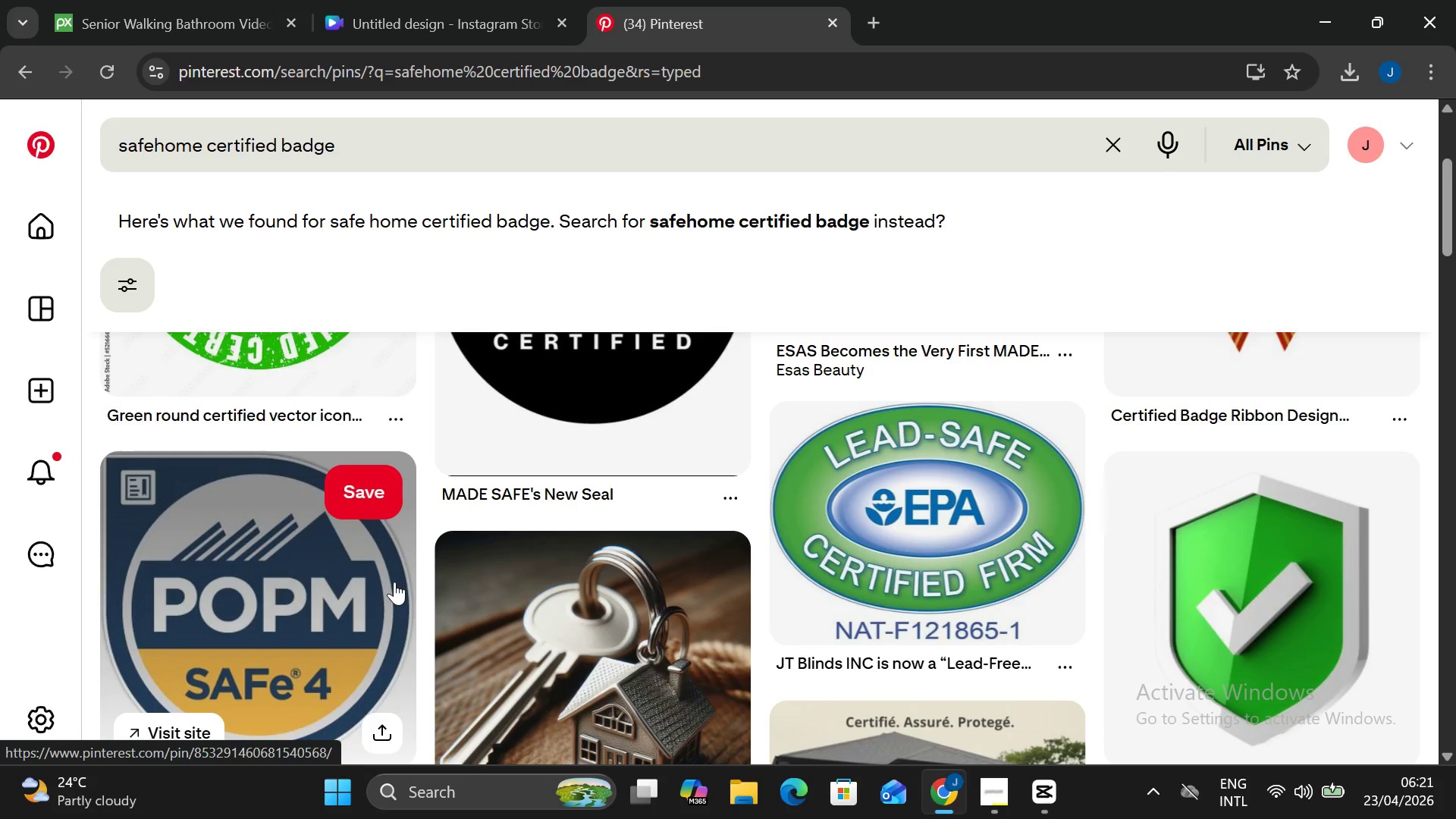 
mouse_move([615, 516])
 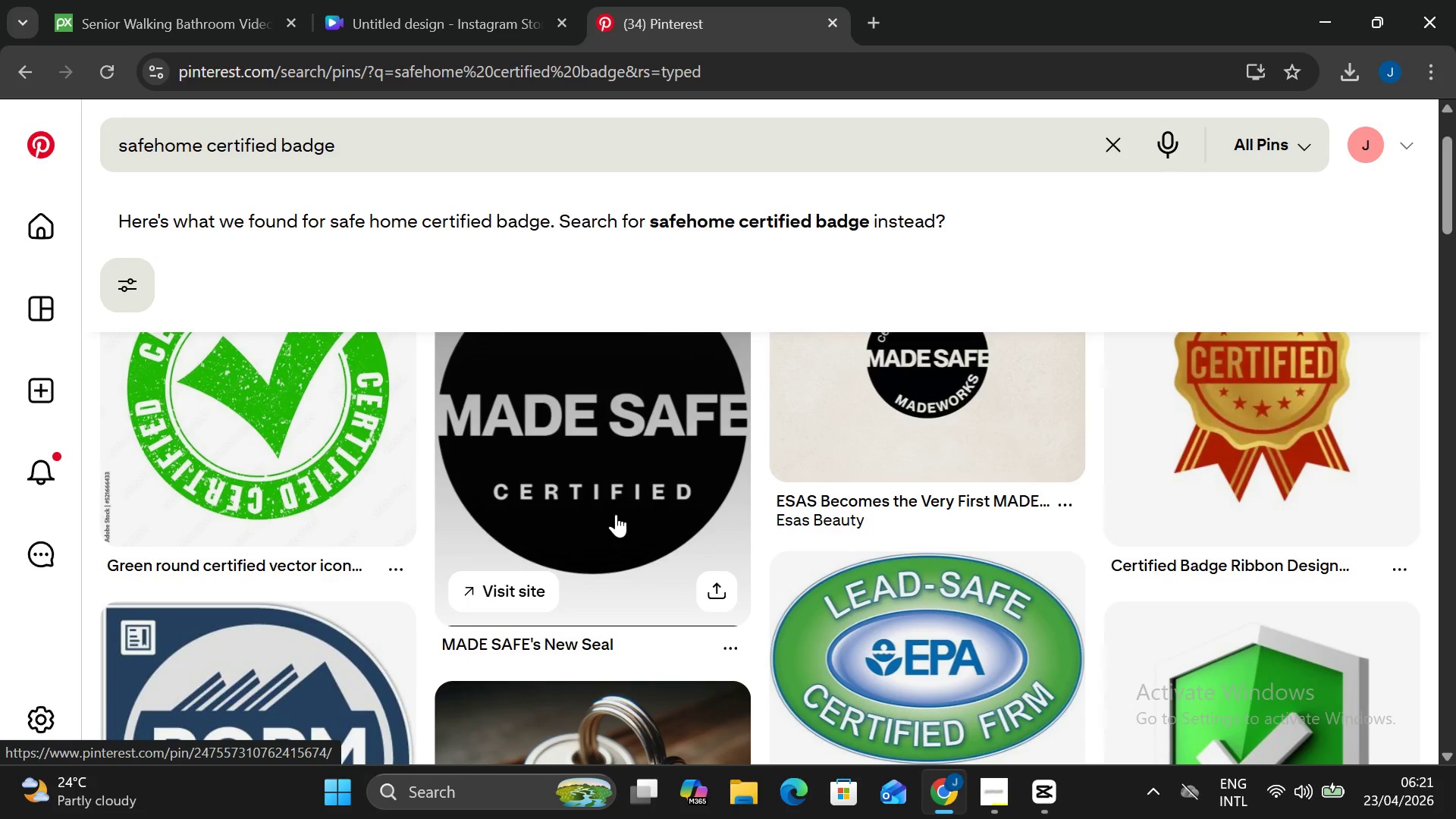 
mouse_move([653, 497])
 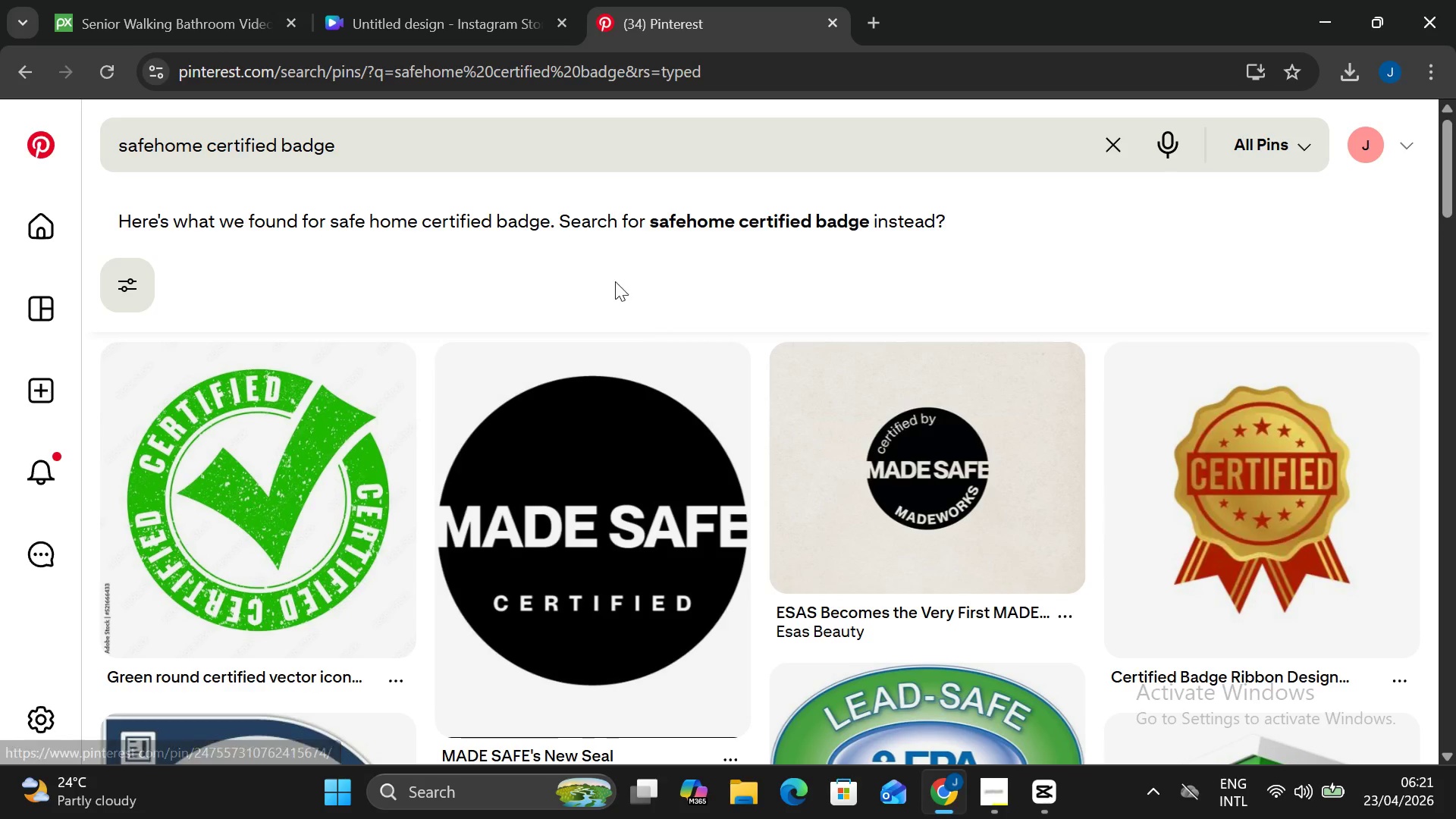 
wait(6.5)
 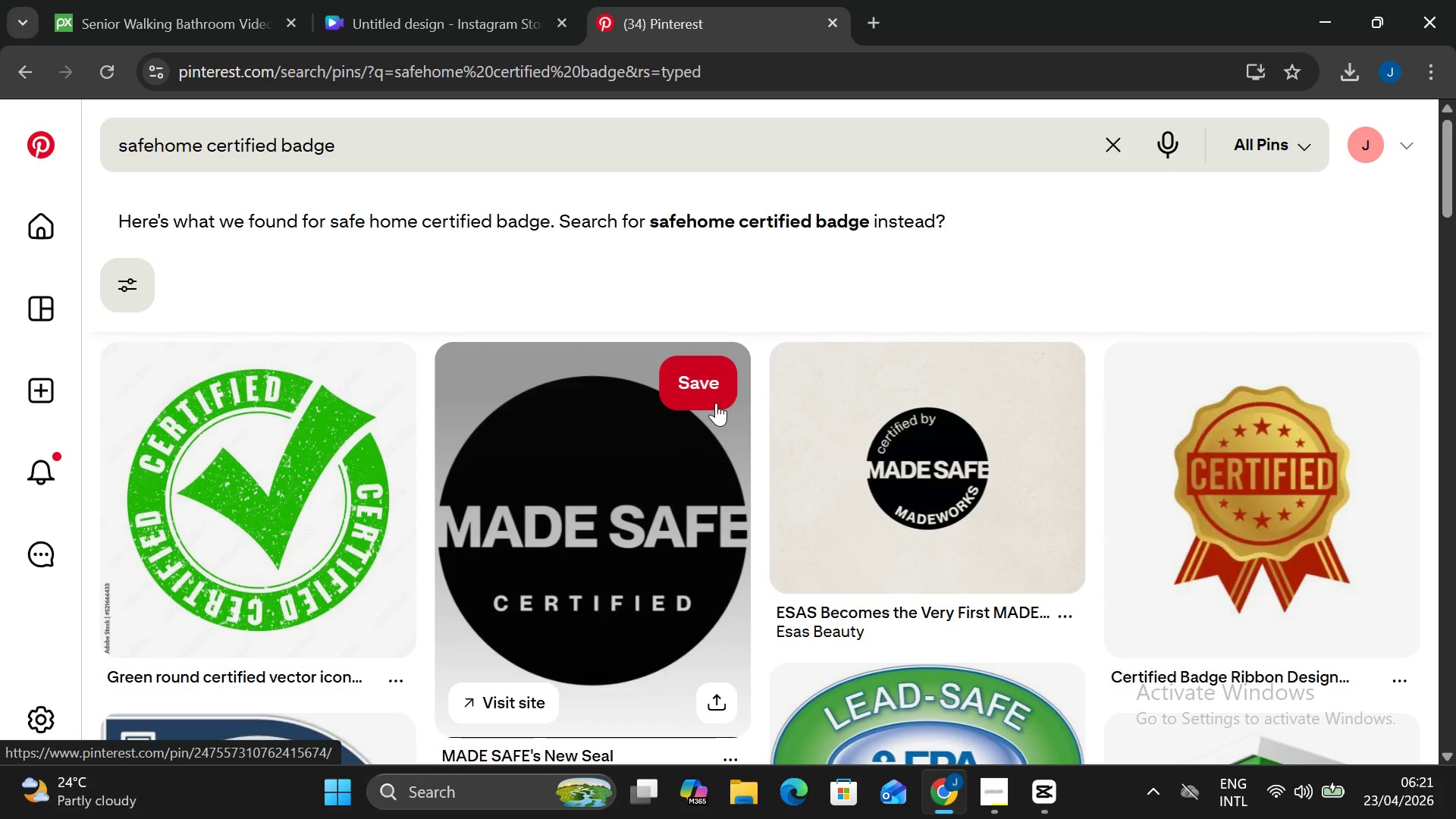 
left_click([480, 0])
 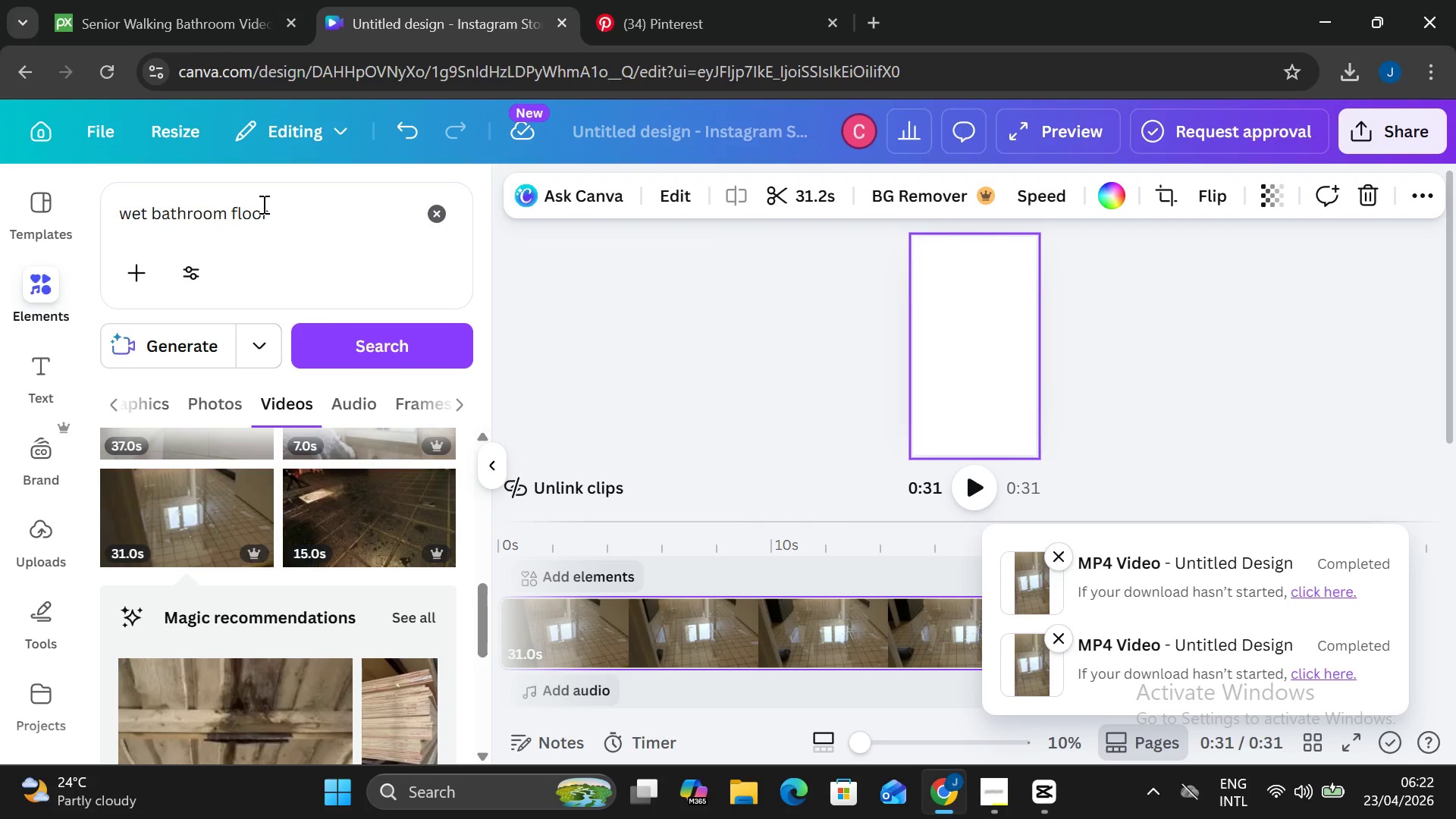 
left_click([309, 231])
 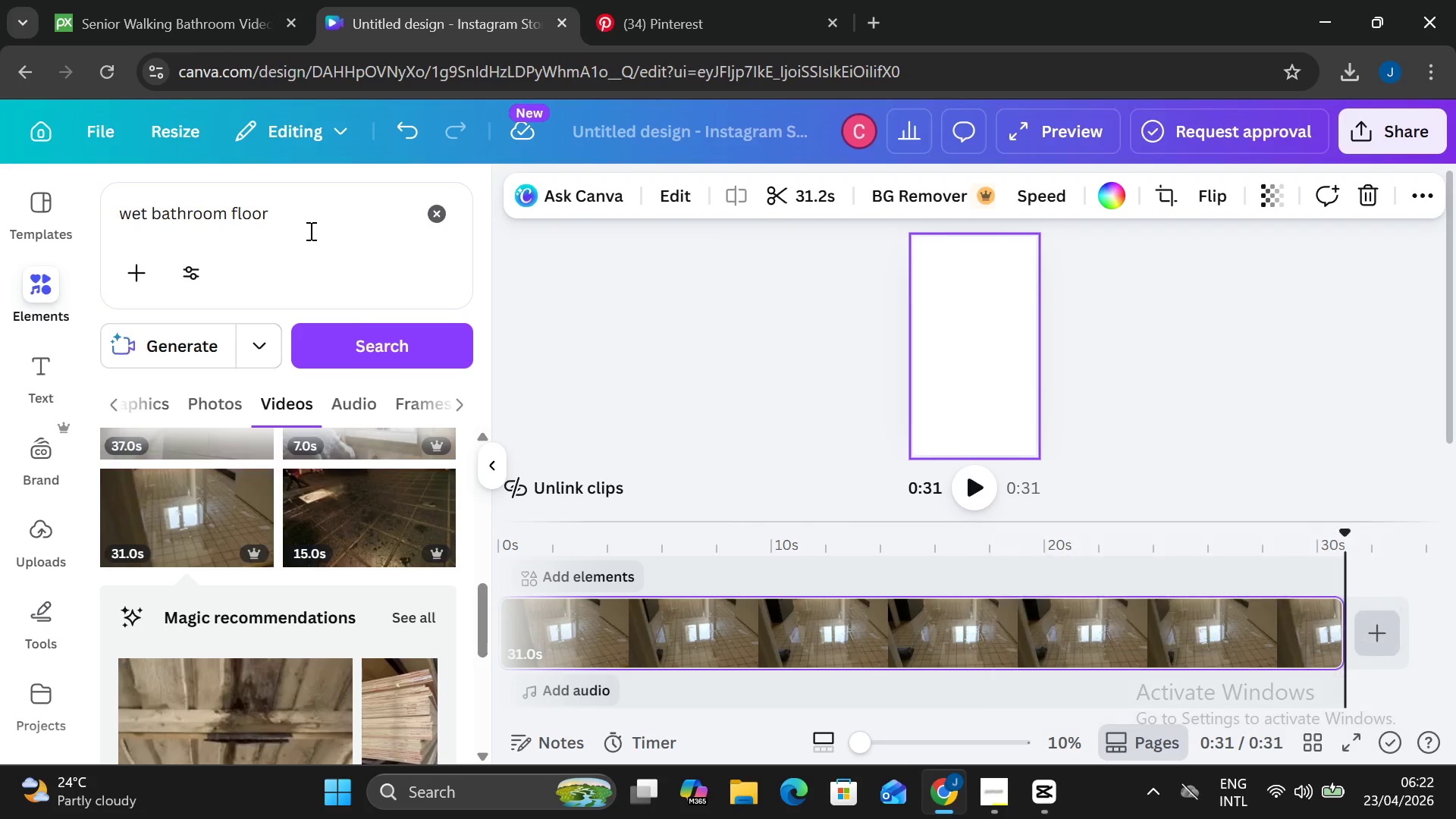 
left_click_drag(start_coordinate=[309, 231], to_coordinate=[113, 209])
 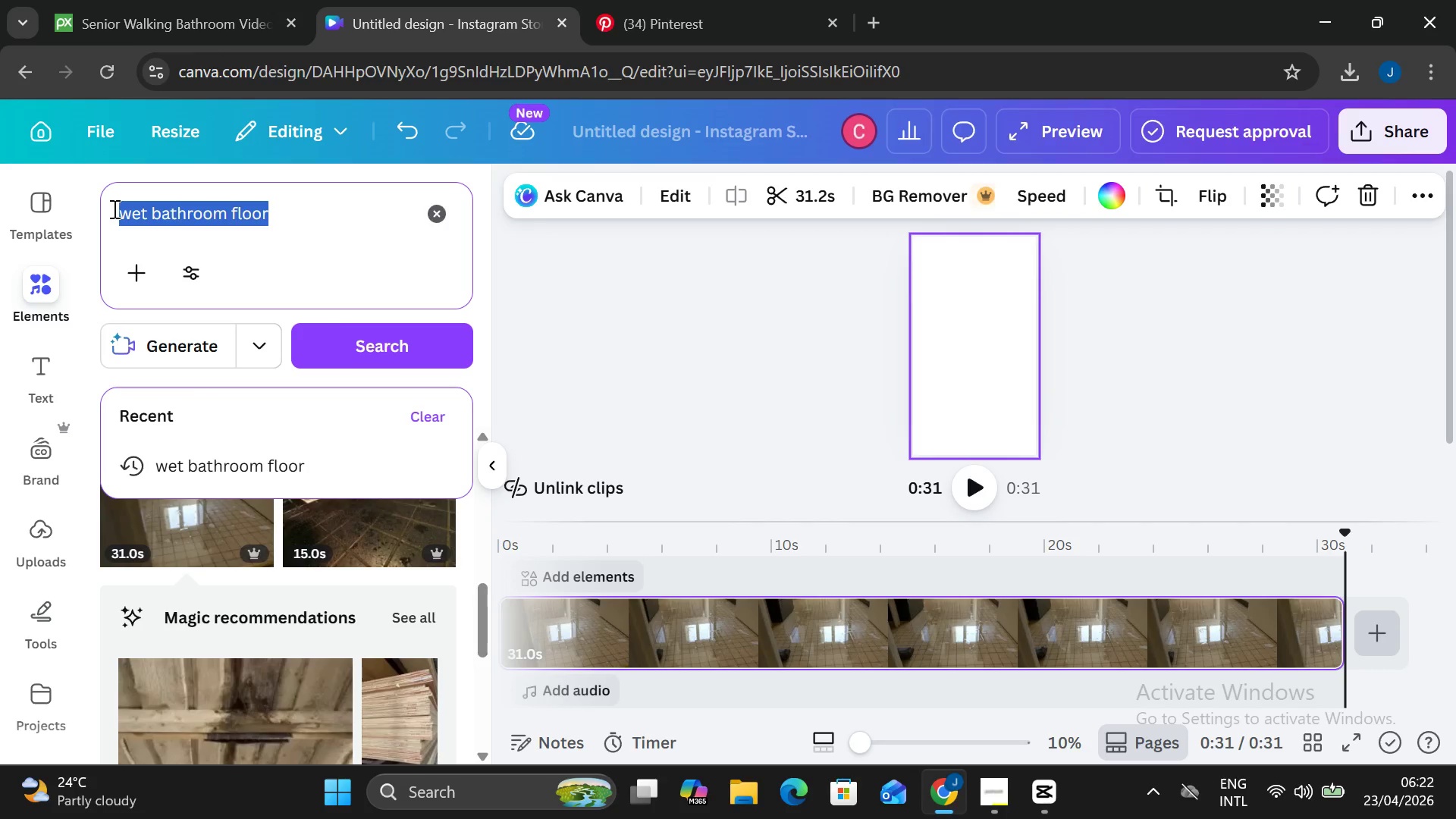 
type(bage lo)
key(Backspace)
key(Backspace)
key(Backspace)
key(Backspace)
key(Backspace)
type(dhe )
key(Backspace)
key(Backspace)
key(Backspace)
key(Backspace)
type(g)
key(Backspace)
type(dge logo)
 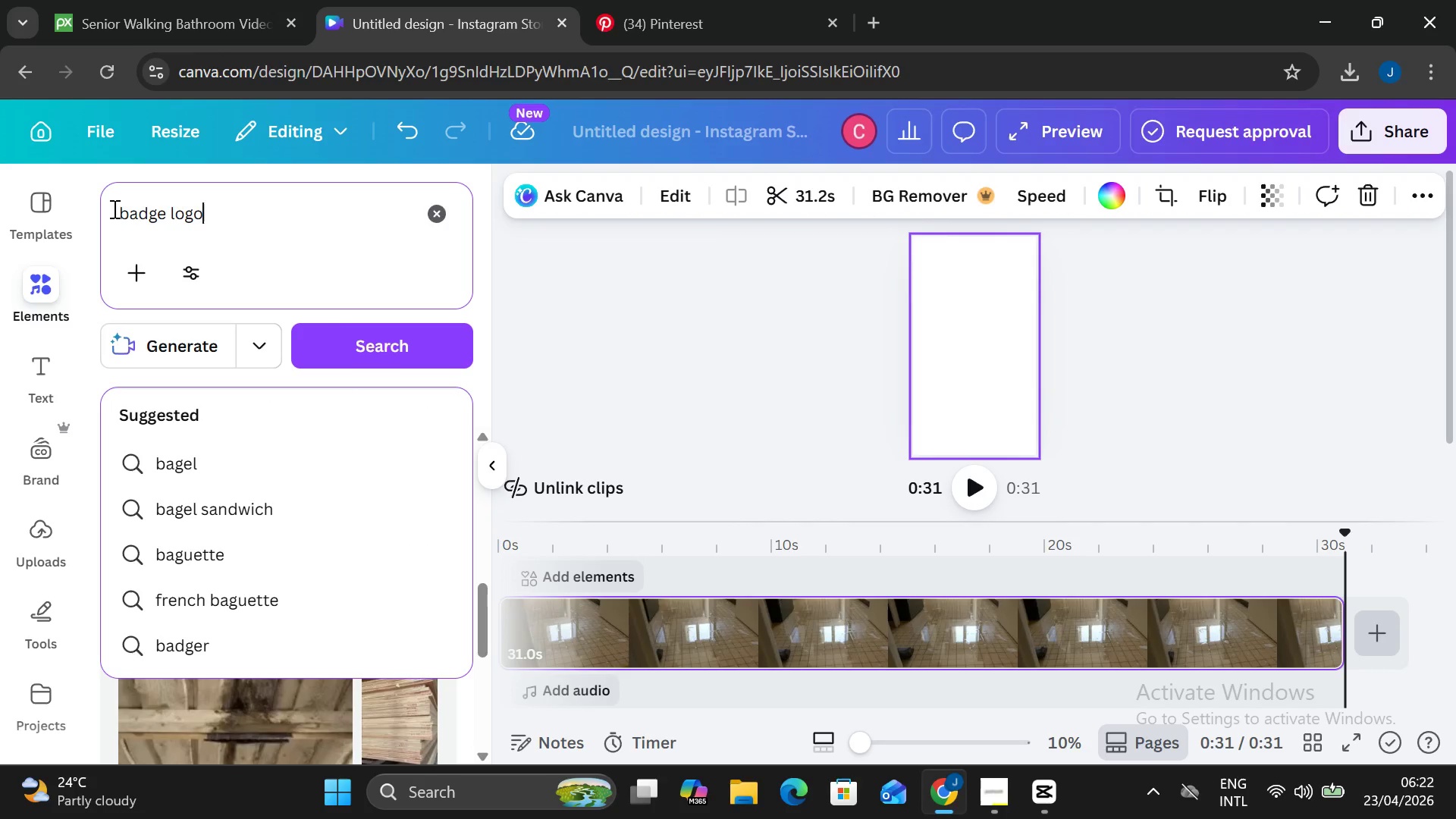 
key(Enter)
 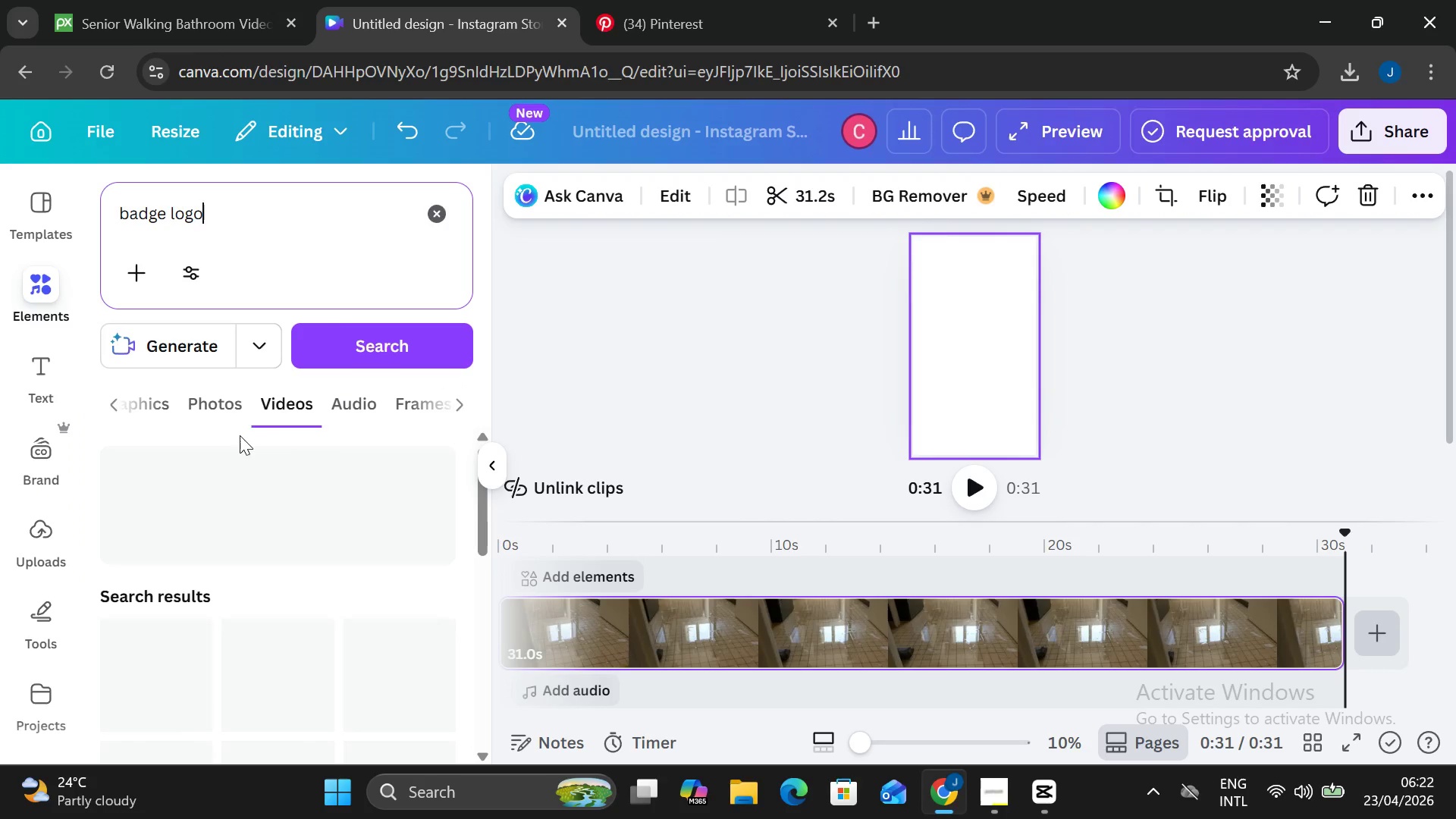 
left_click([235, 414])
 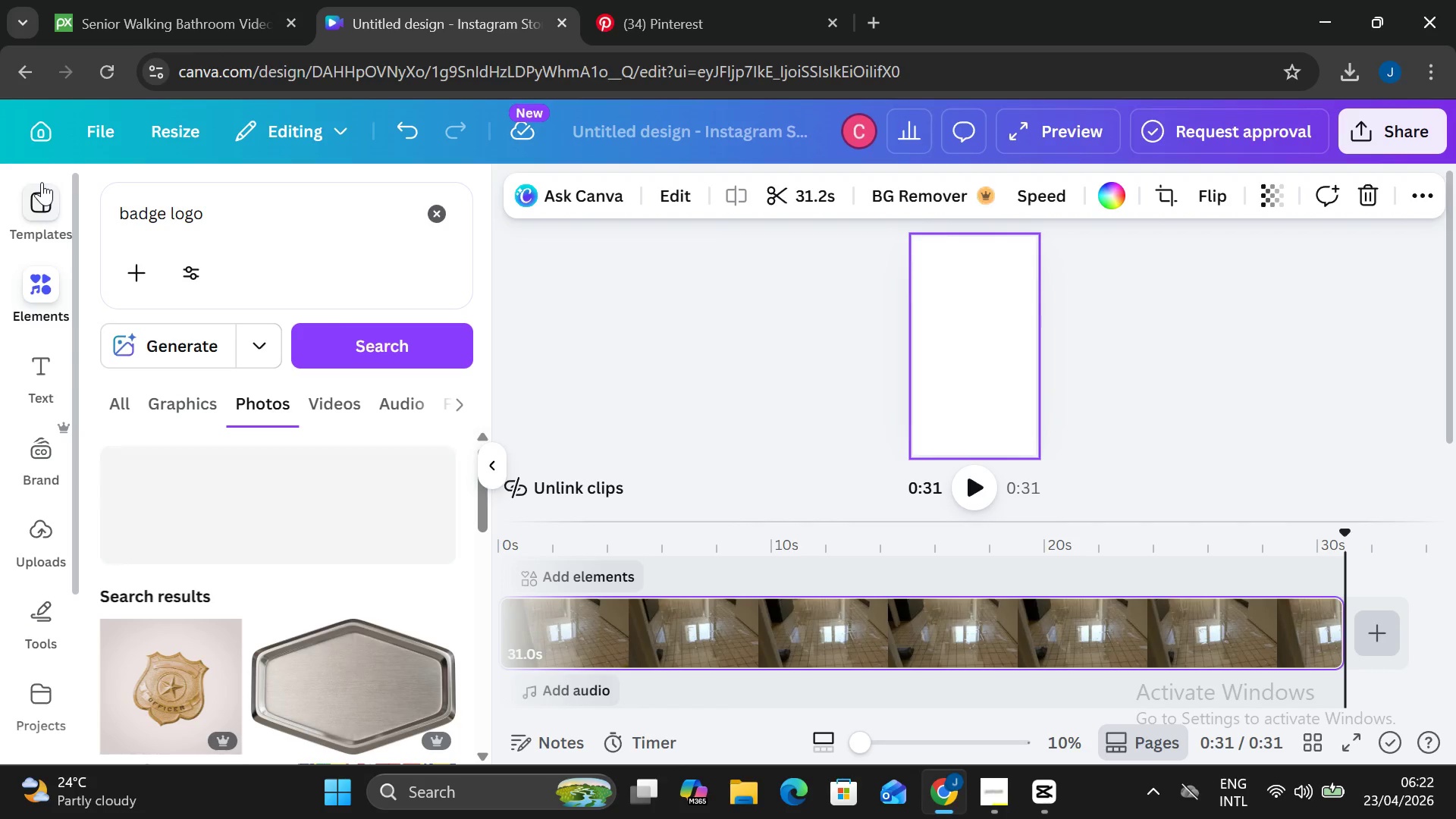 
wait(12.84)
 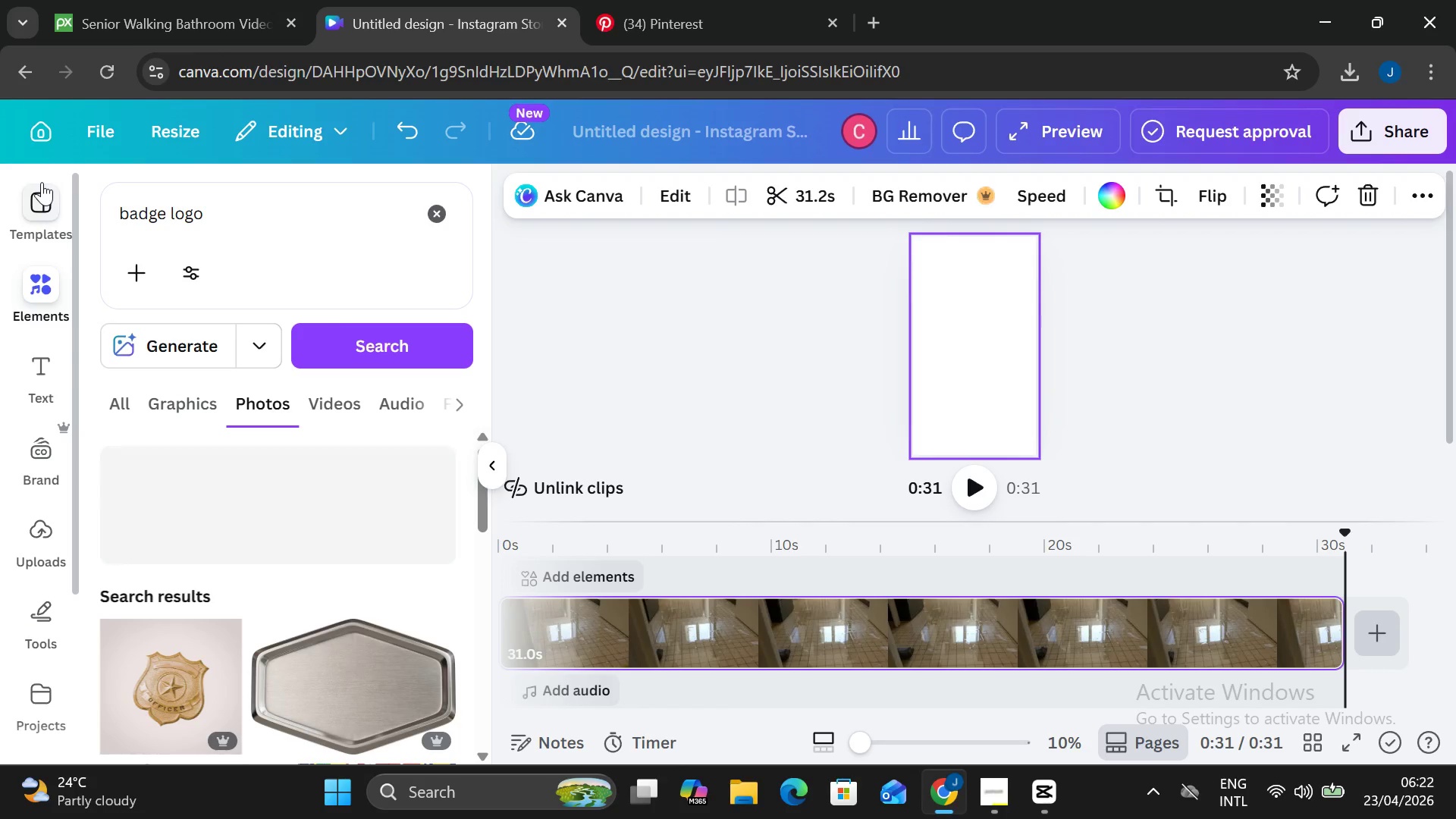 
left_click([30, 127])
 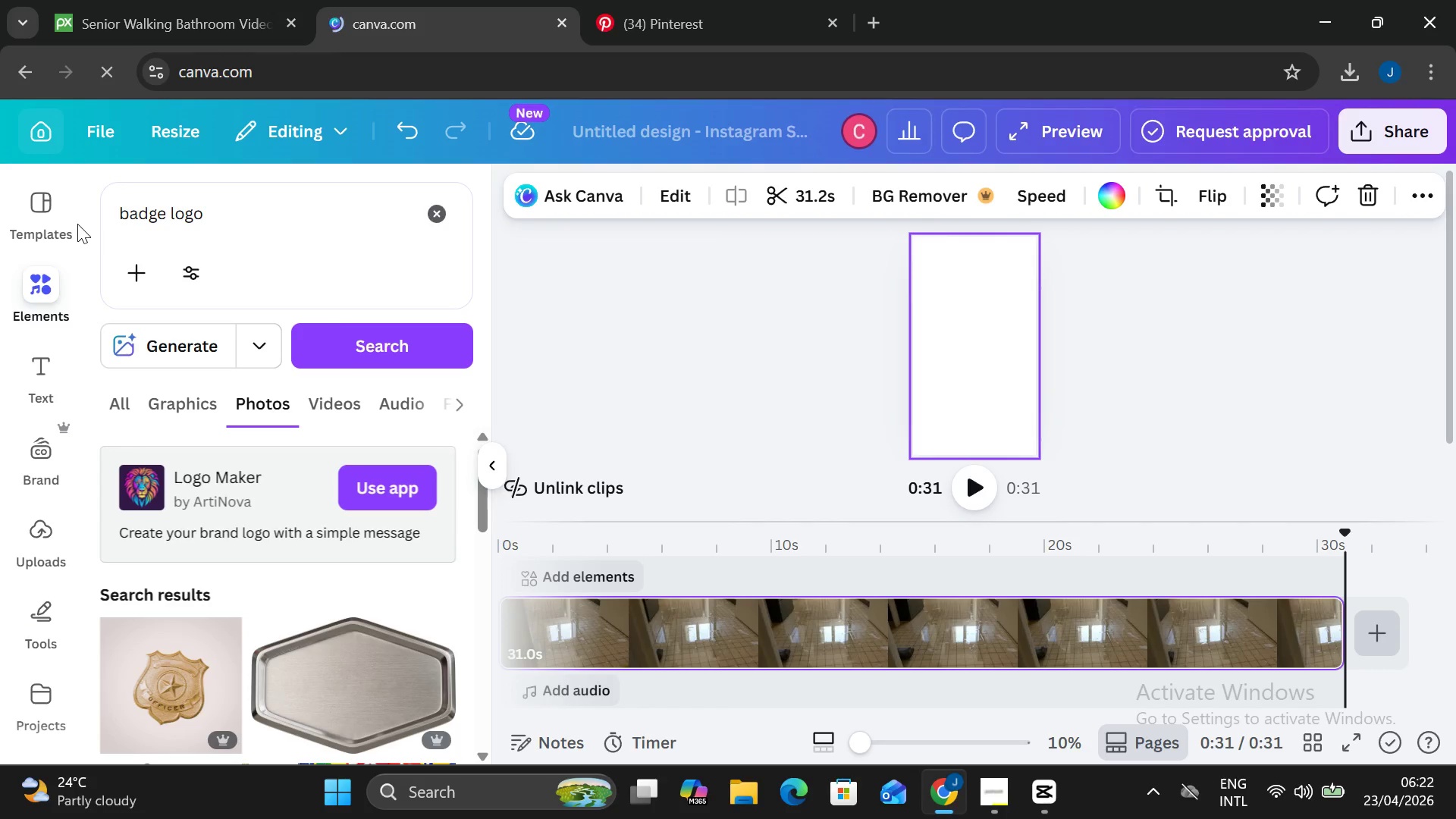 
wait(8.78)
 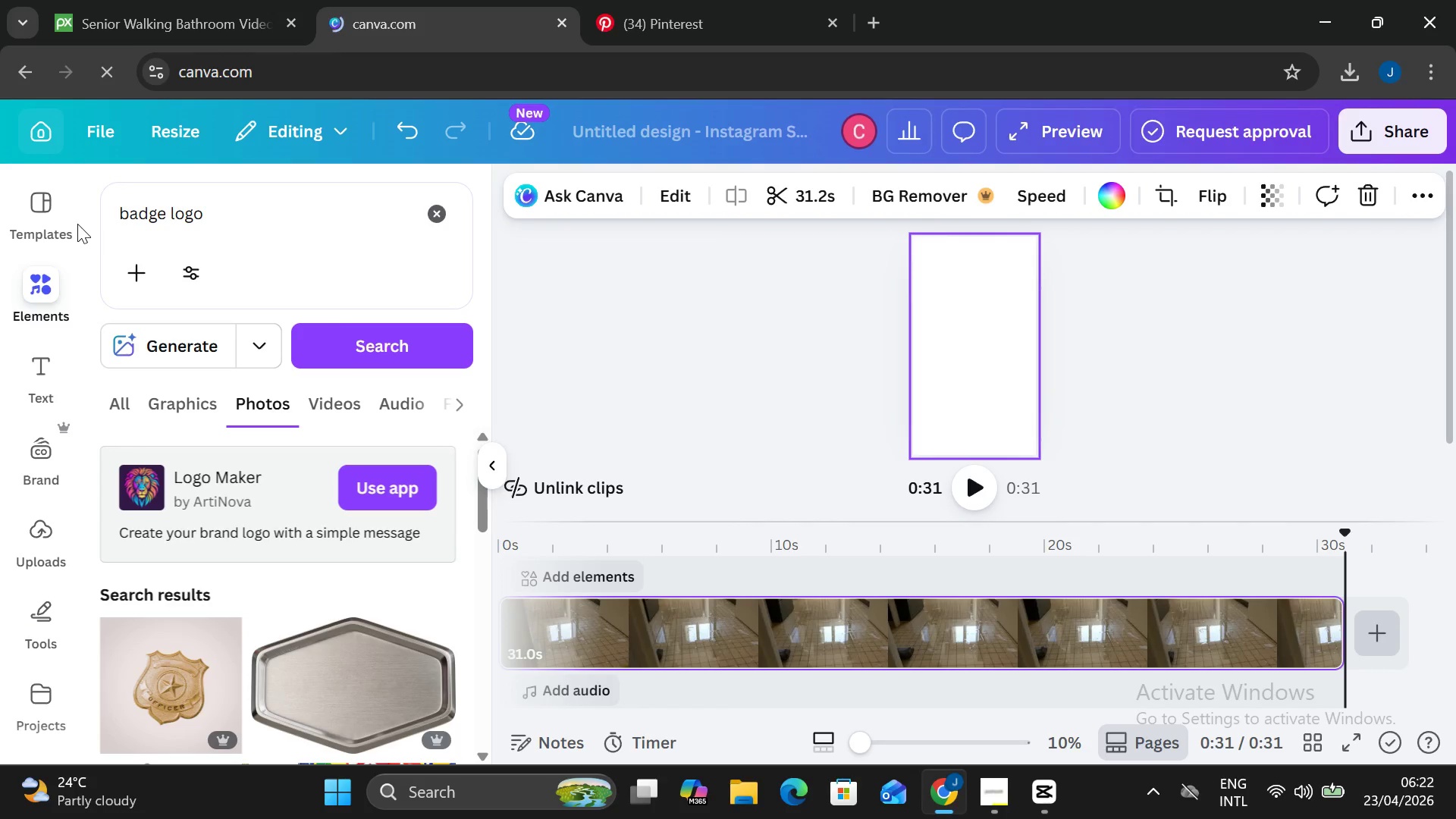 
left_click([648, 0])
 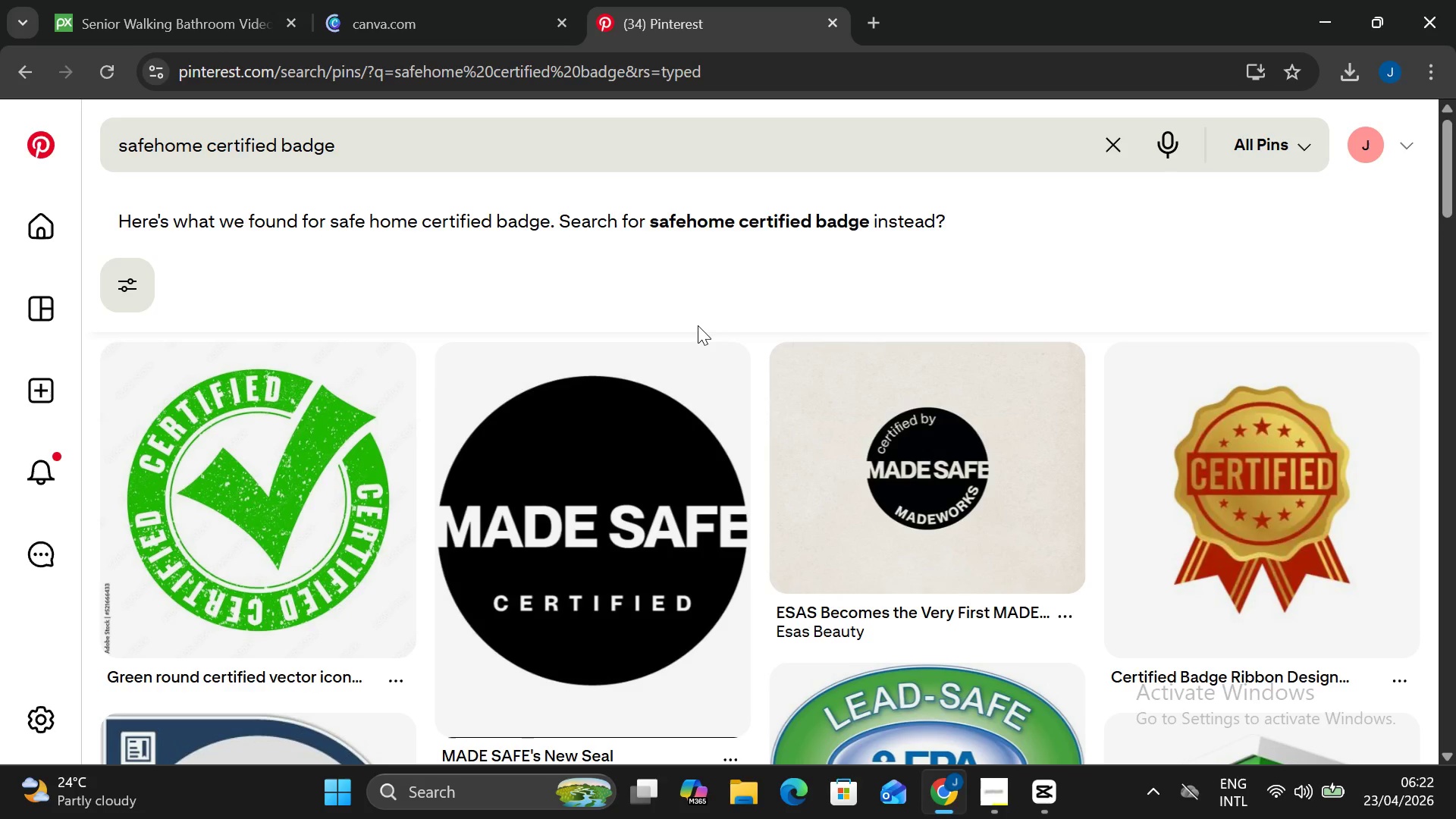 
mouse_move([668, 407])
 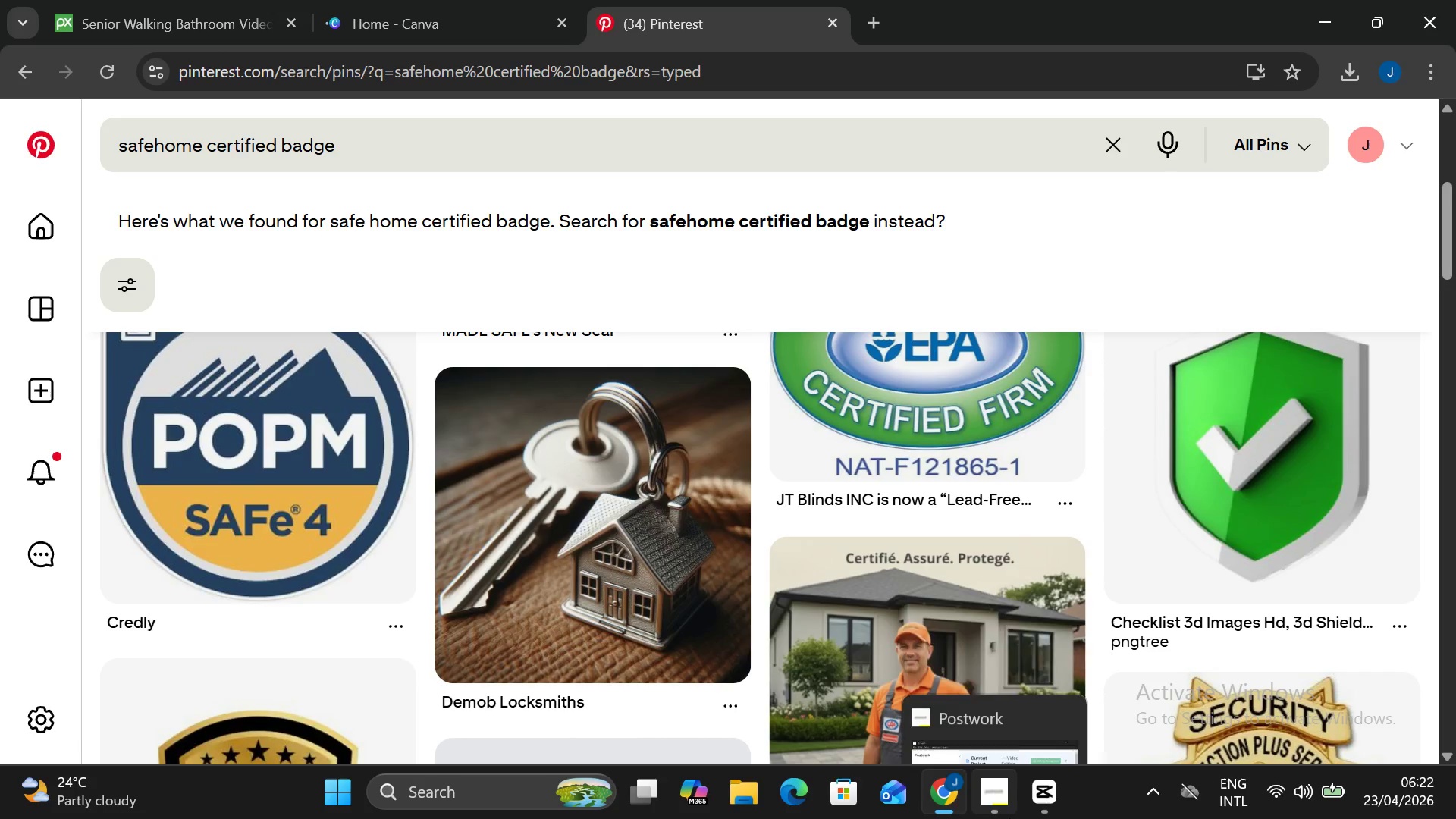 
wait(5.85)
 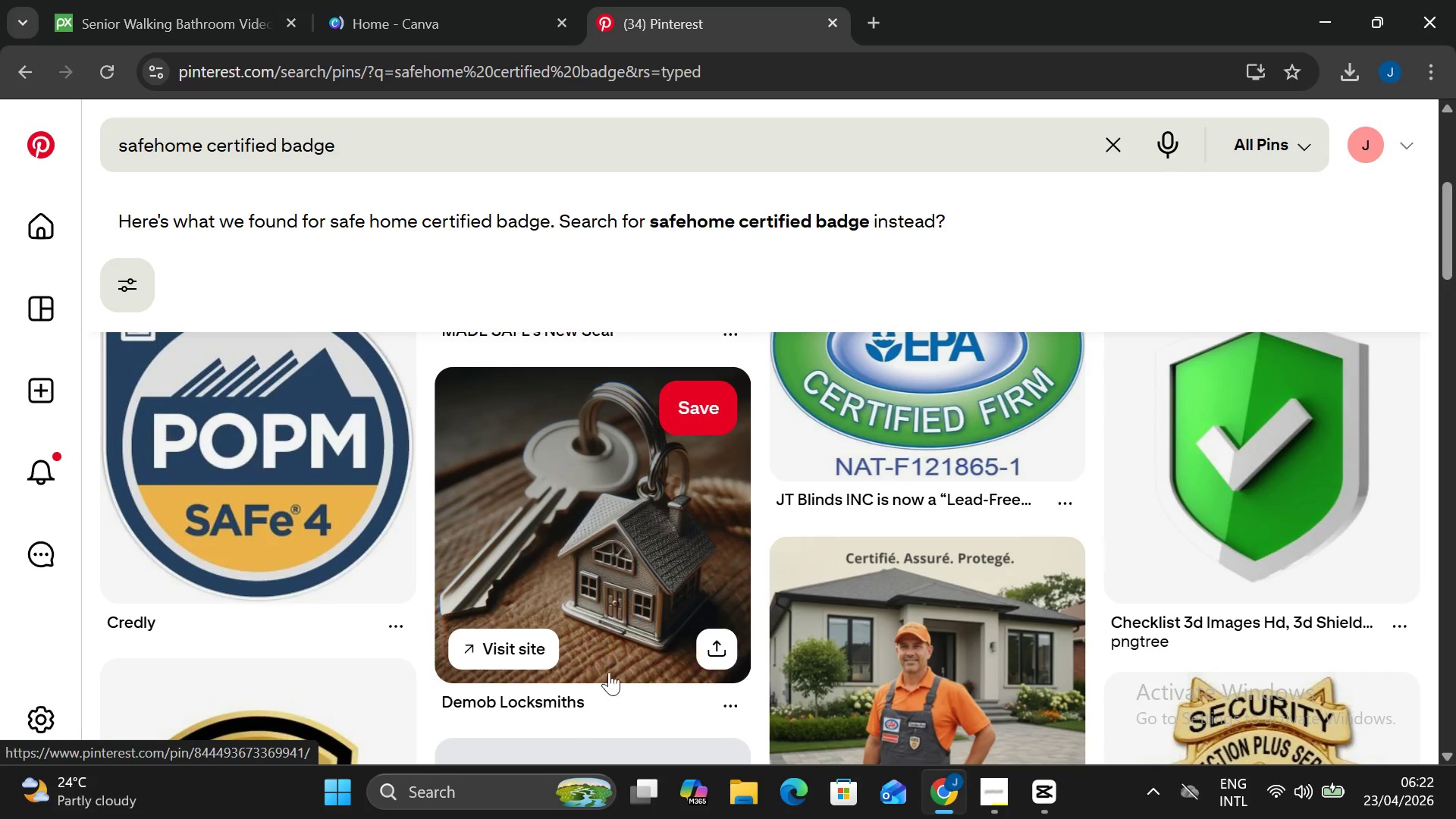 
left_click([1039, 797])
 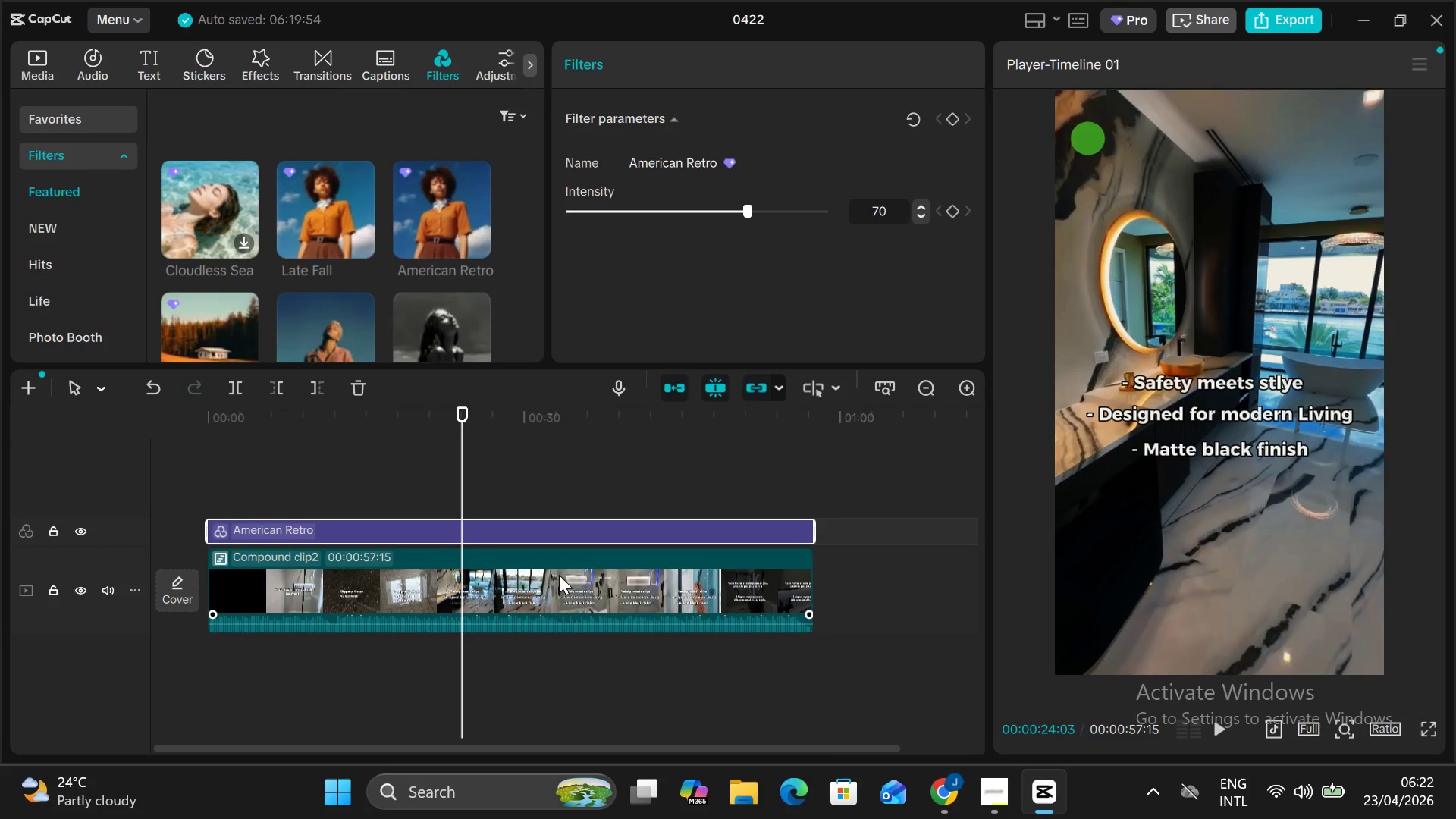 
left_click([543, 574])
 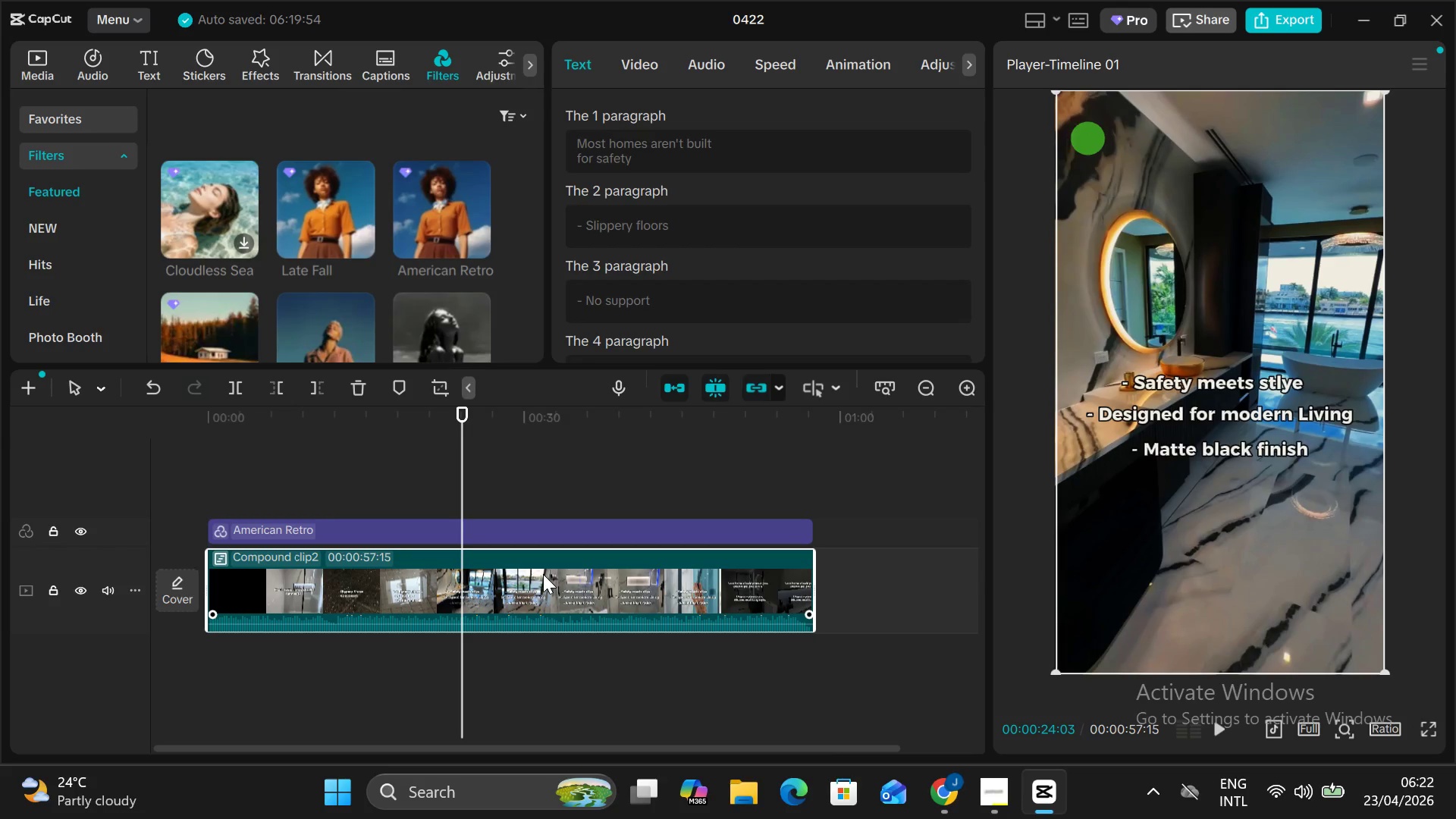 
hold_key(key=ControlLeft, duration=0.52)
left_click_drag(start_coordinate=[543, 574], to_coordinate=[626, 573])
 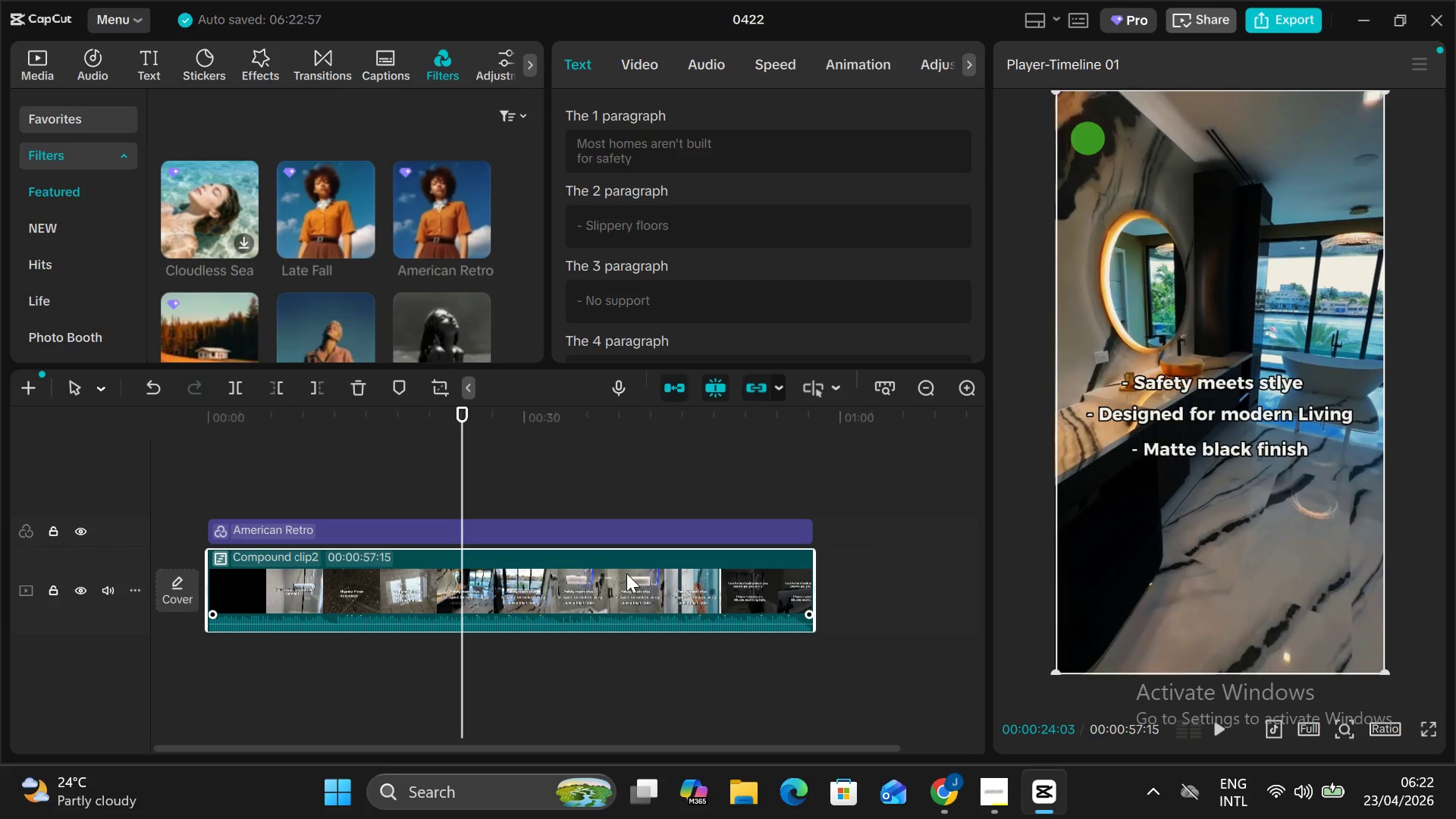 
key(Control+Shift+G)
 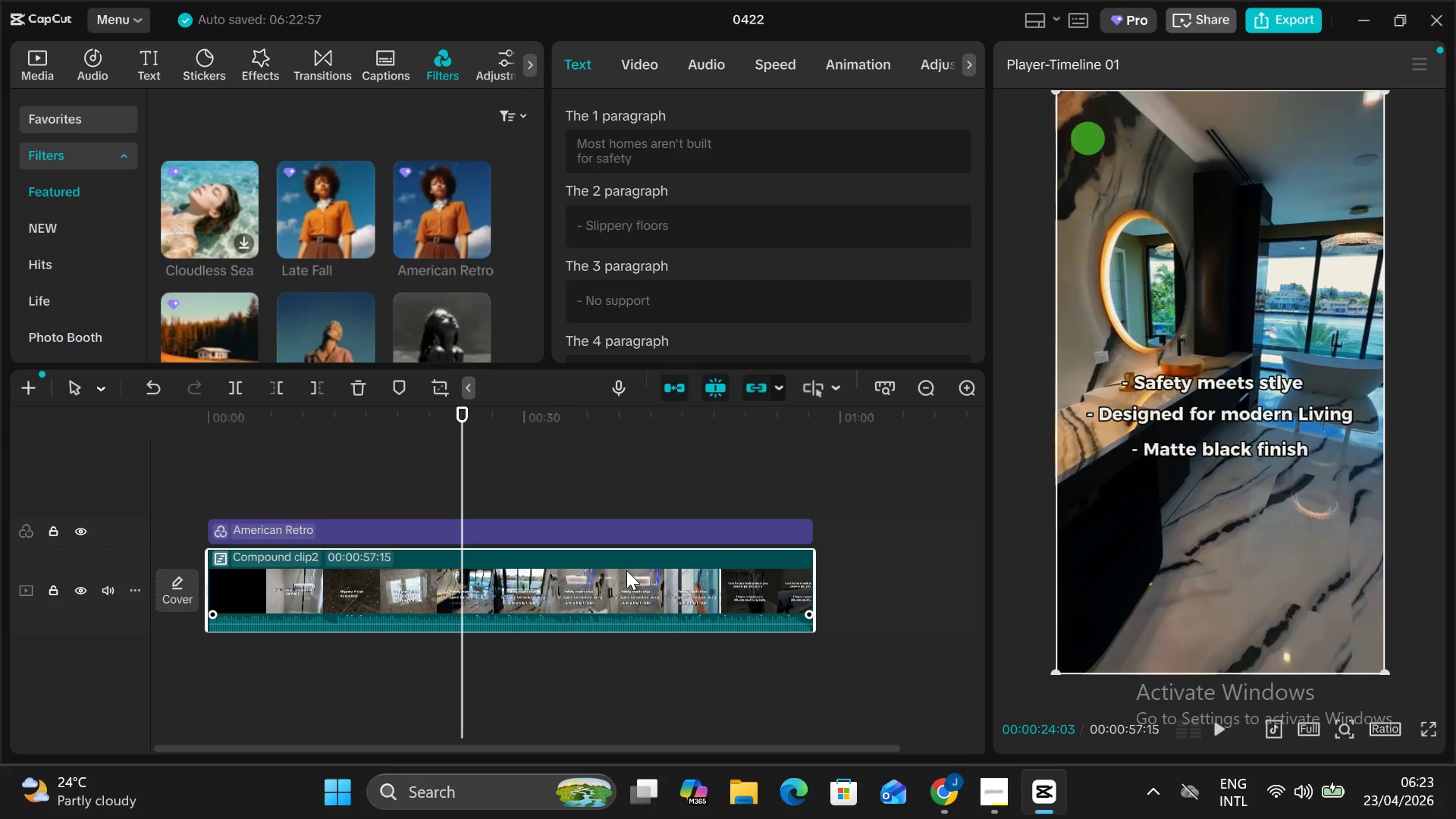 
hold_key(key=ControlLeft, duration=1.38)
left_click([626, 570])
 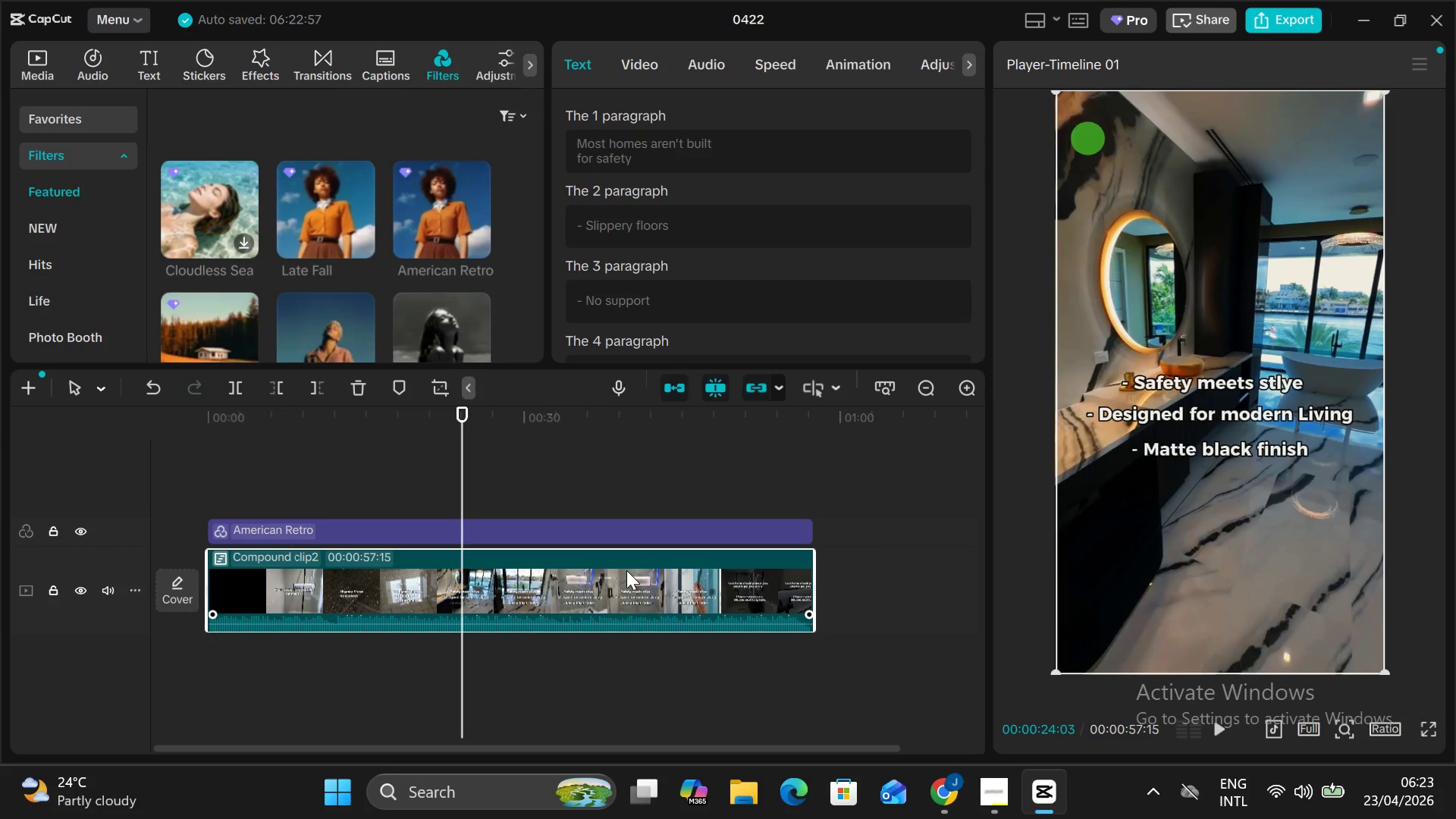 
hold_key(key=ShiftLeft, duration=1.16)
 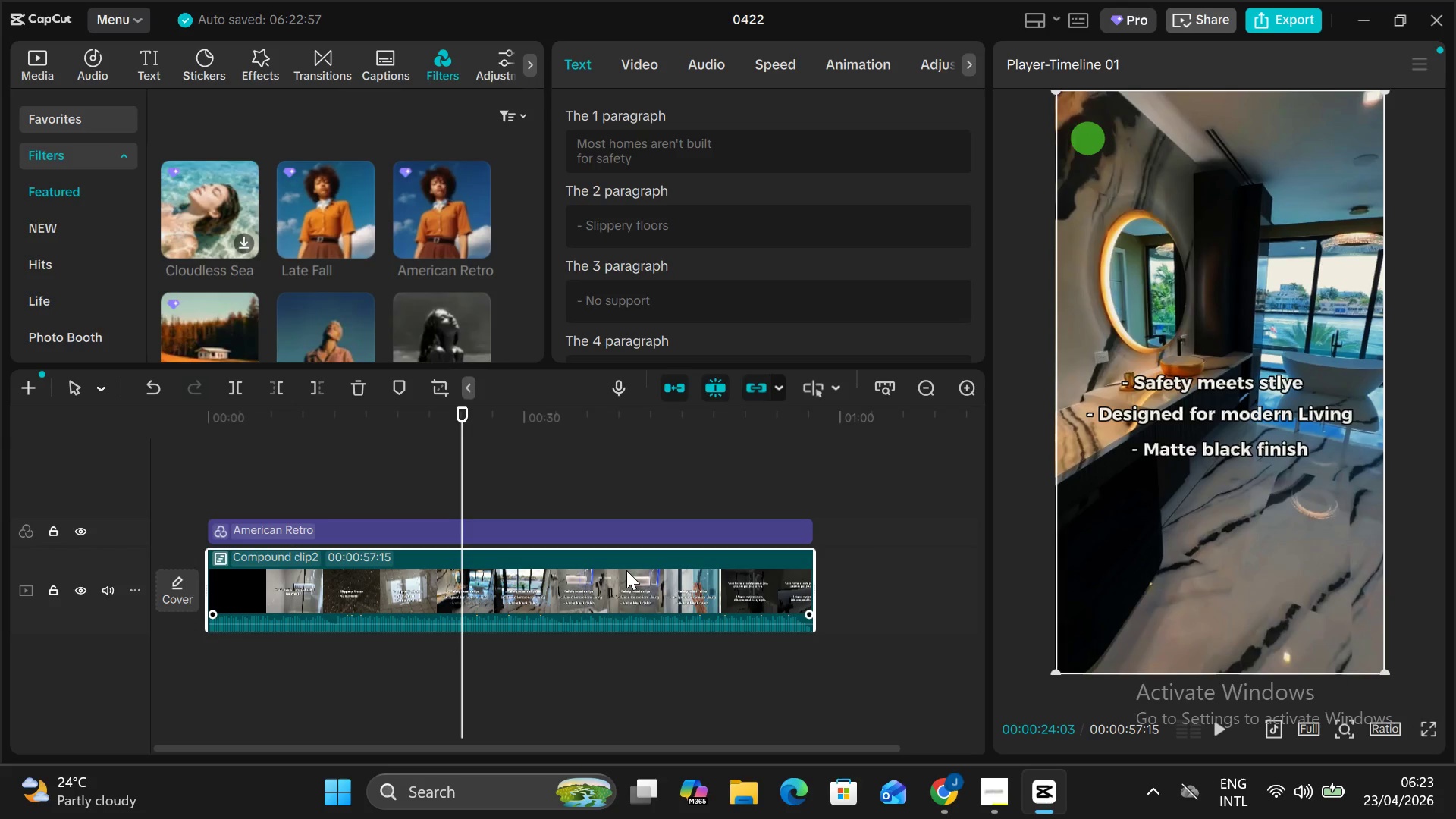 
hold_key(key=ControlLeft, duration=0.69)
 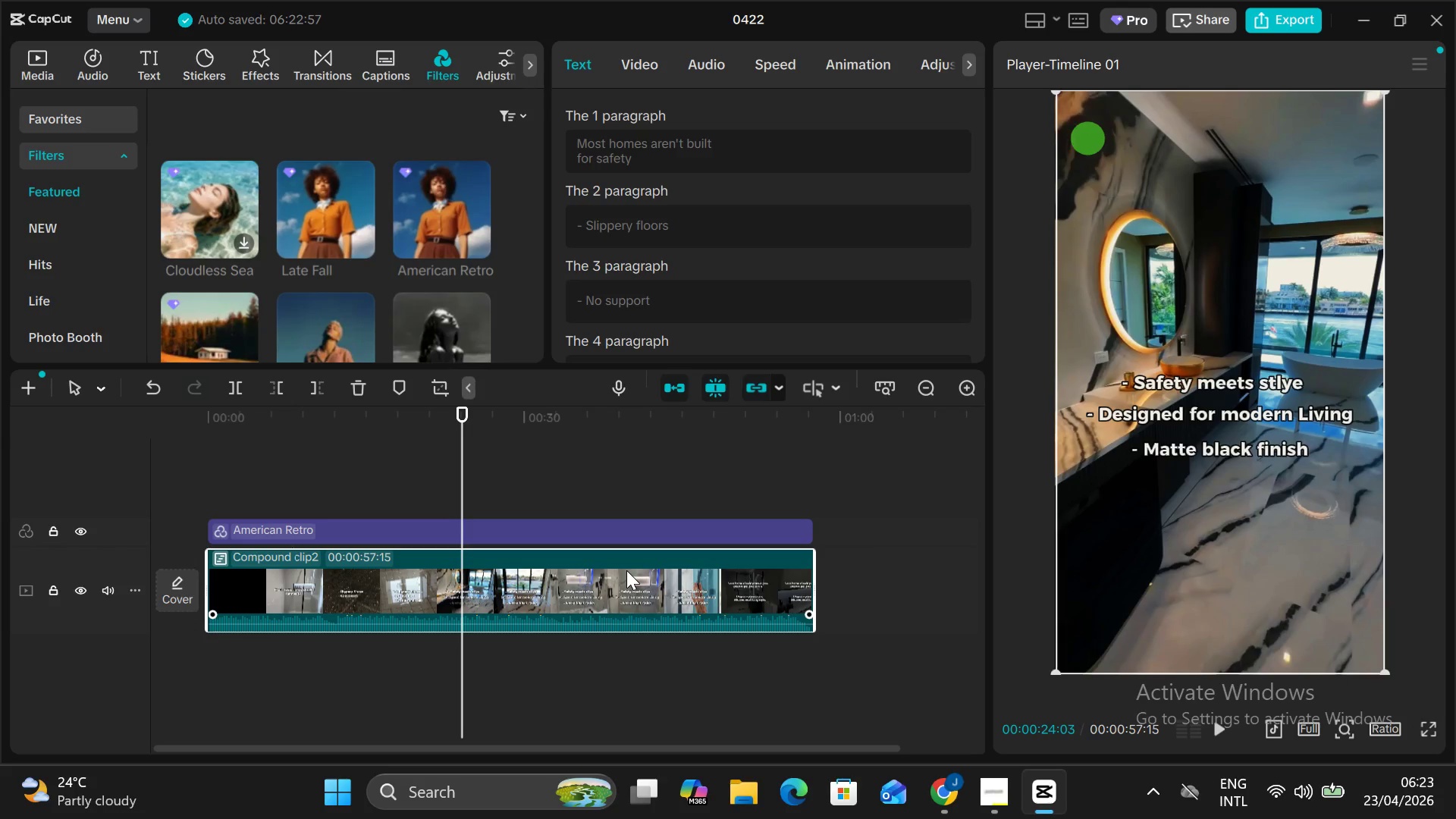 
key(Alt+Control+AltLeft)
 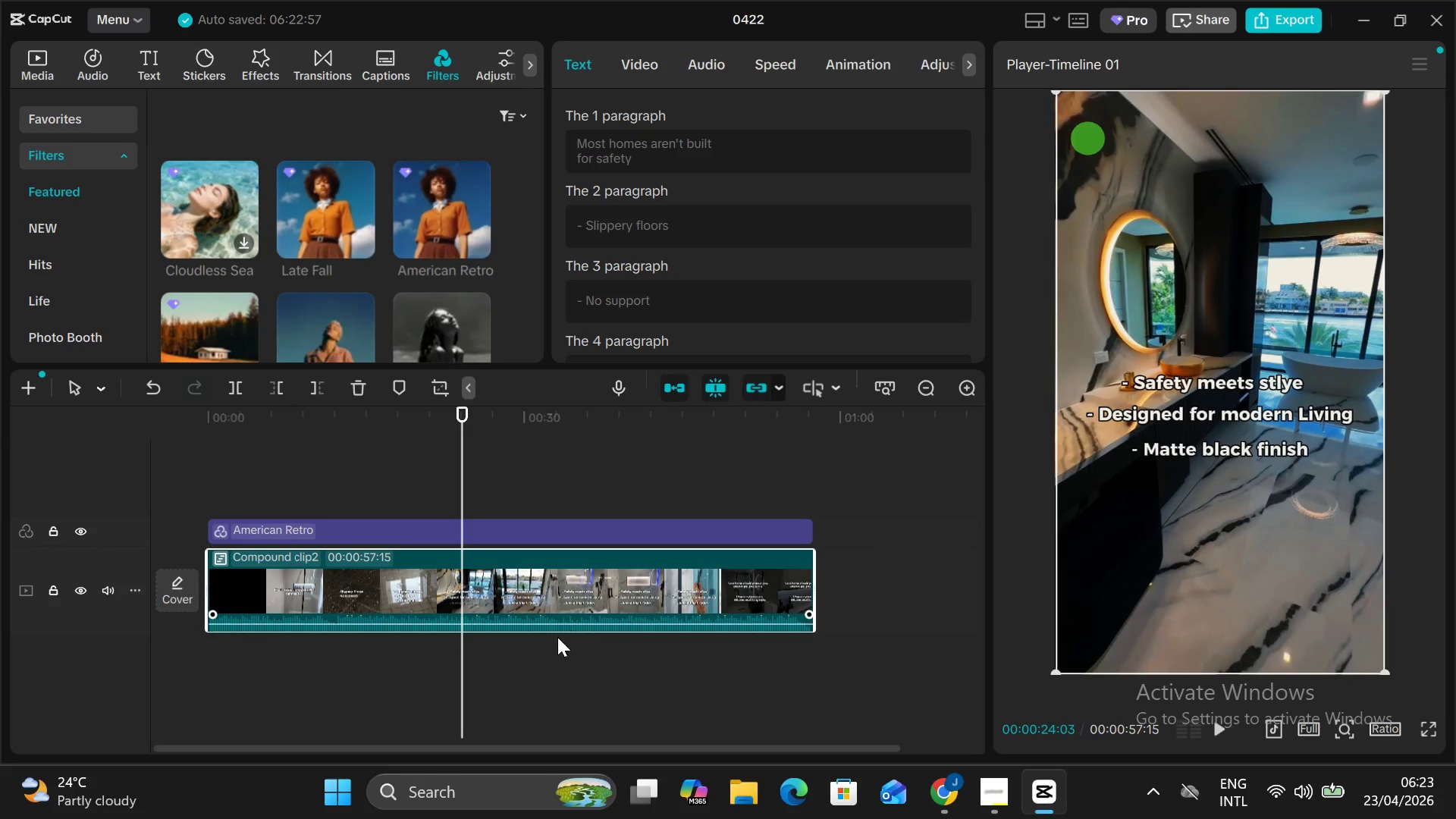 
key(Alt+Control+G)
 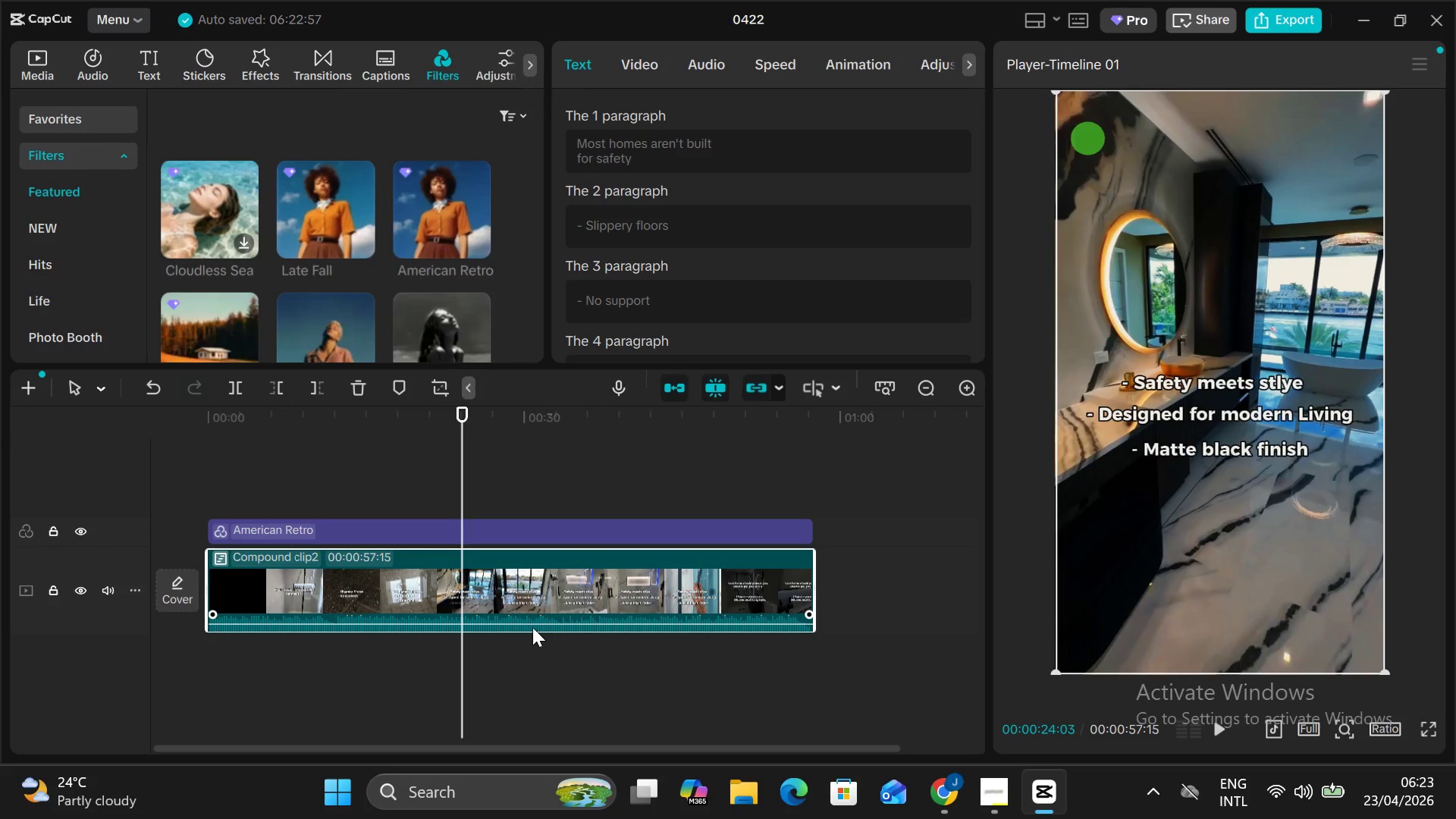 
key(Alt+Control+G)
 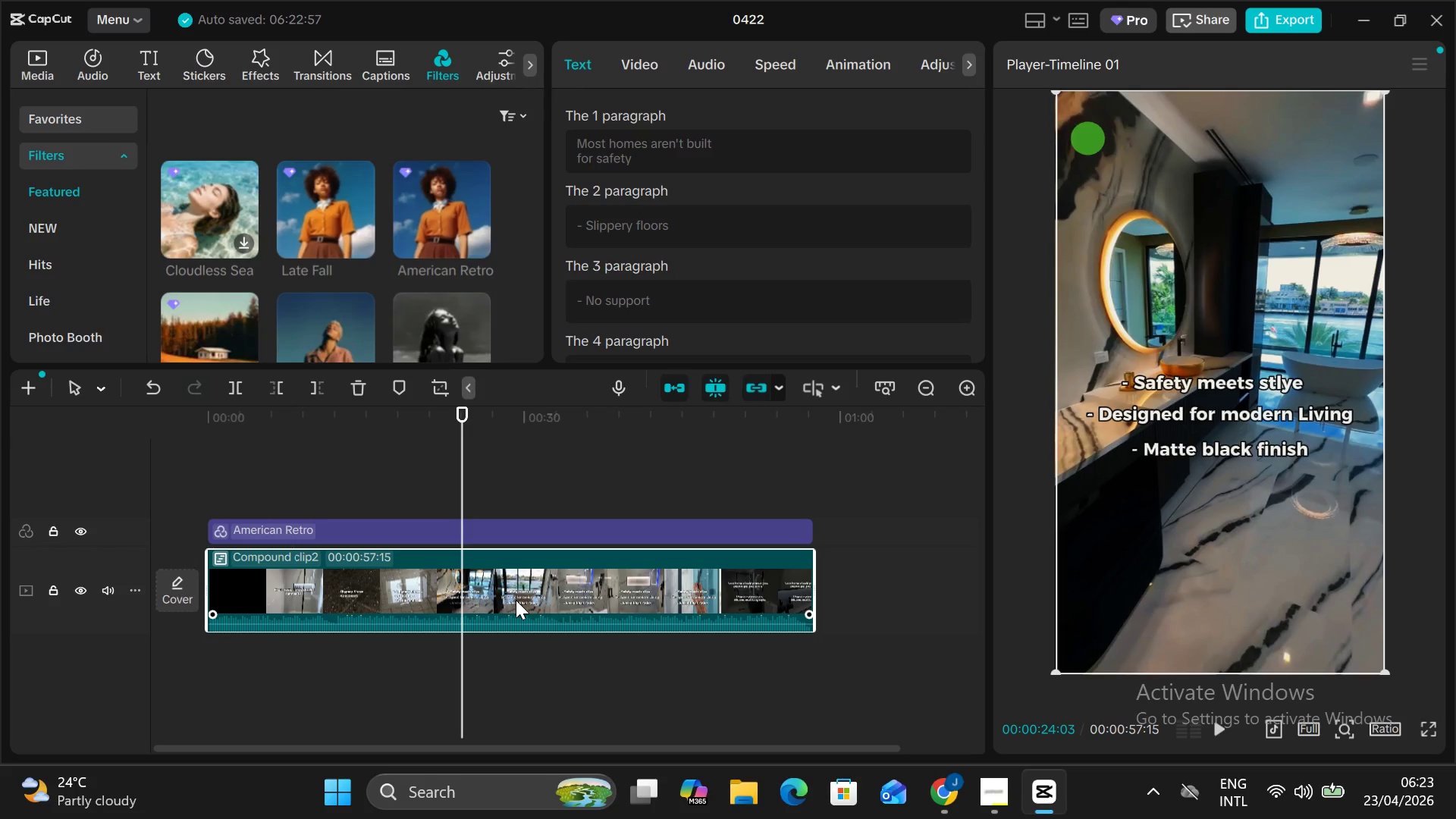 
key(Alt+Control+G)
 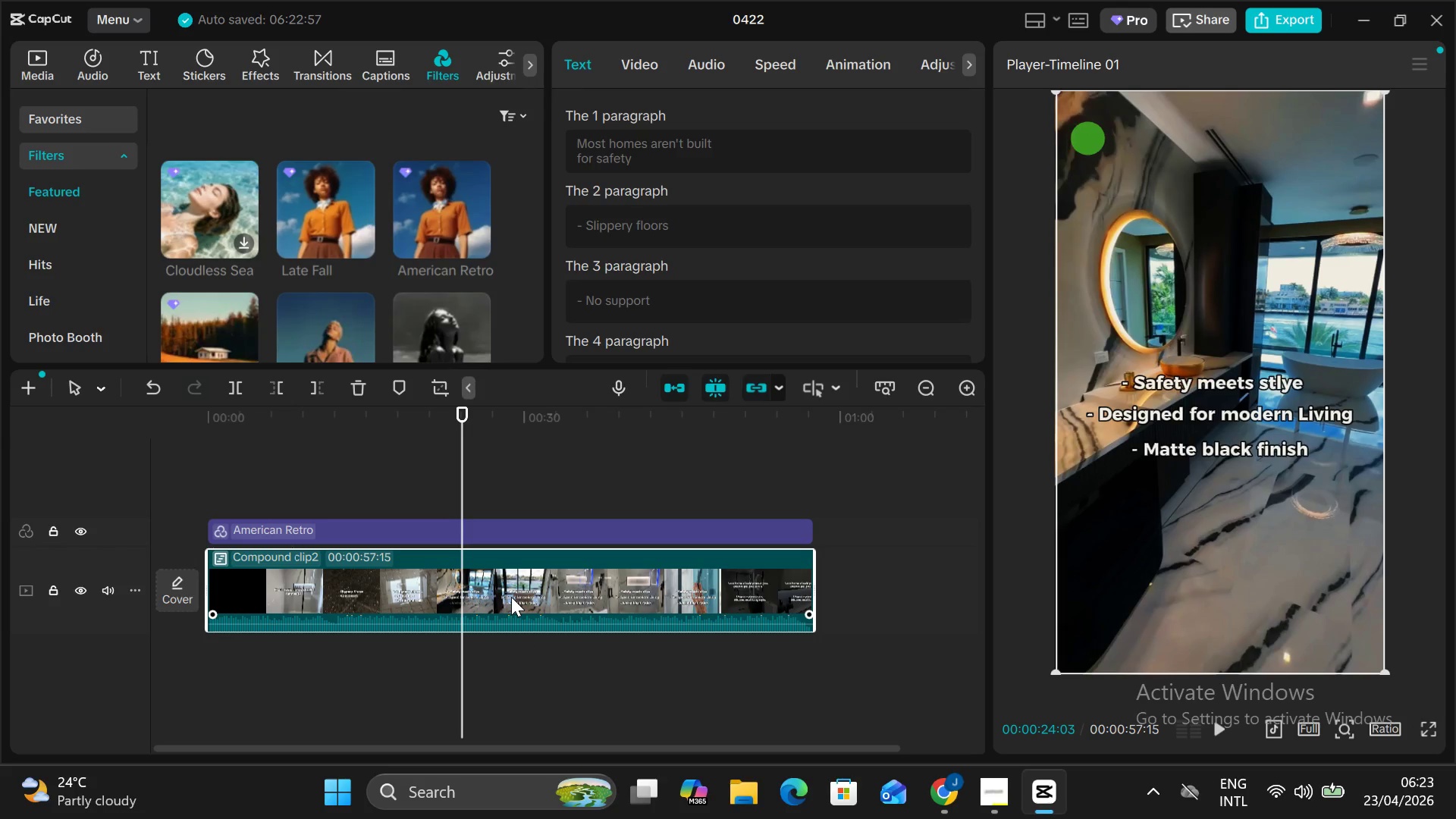 
double_click([511, 597])
 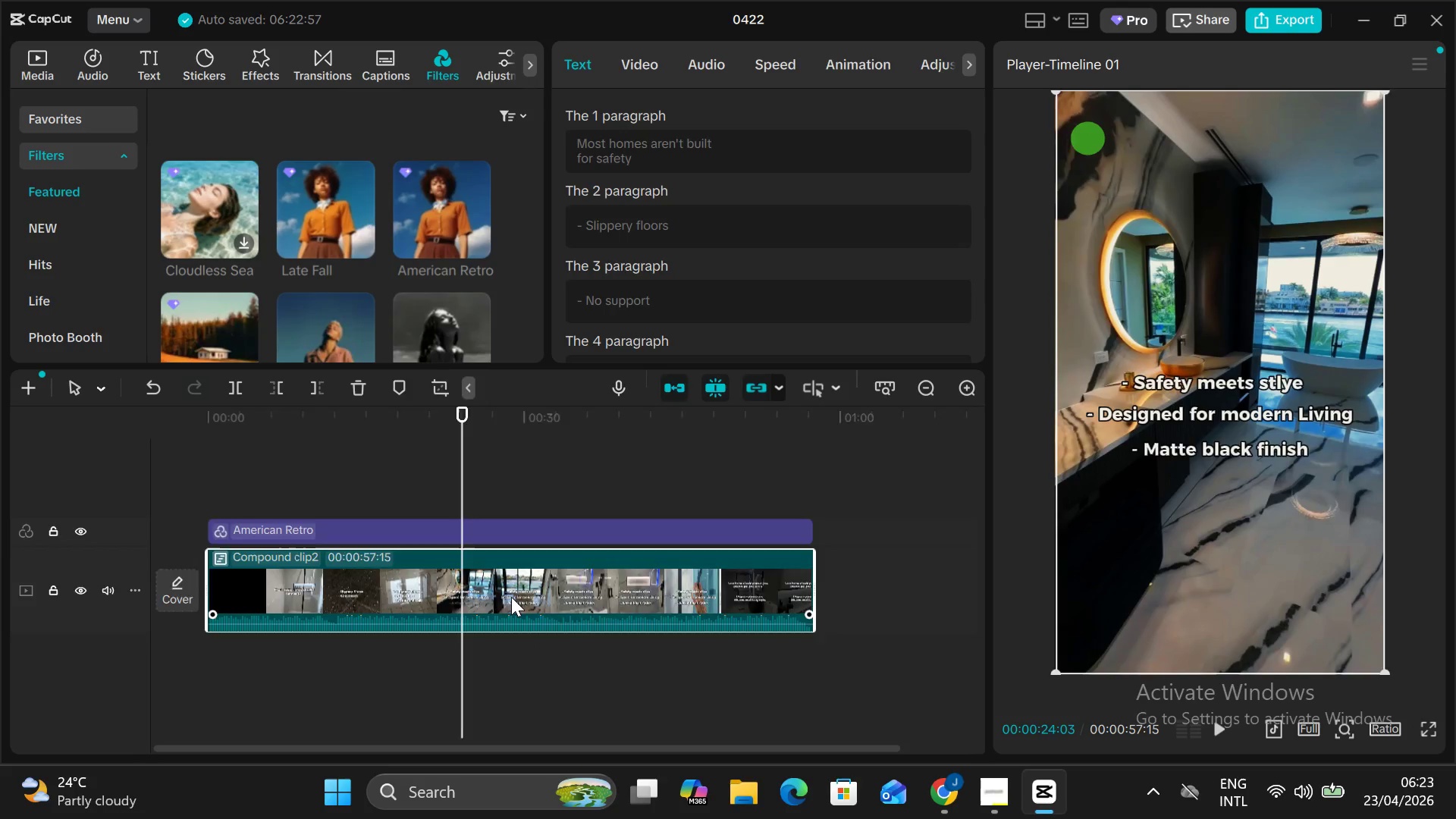 
triple_click([511, 597])
 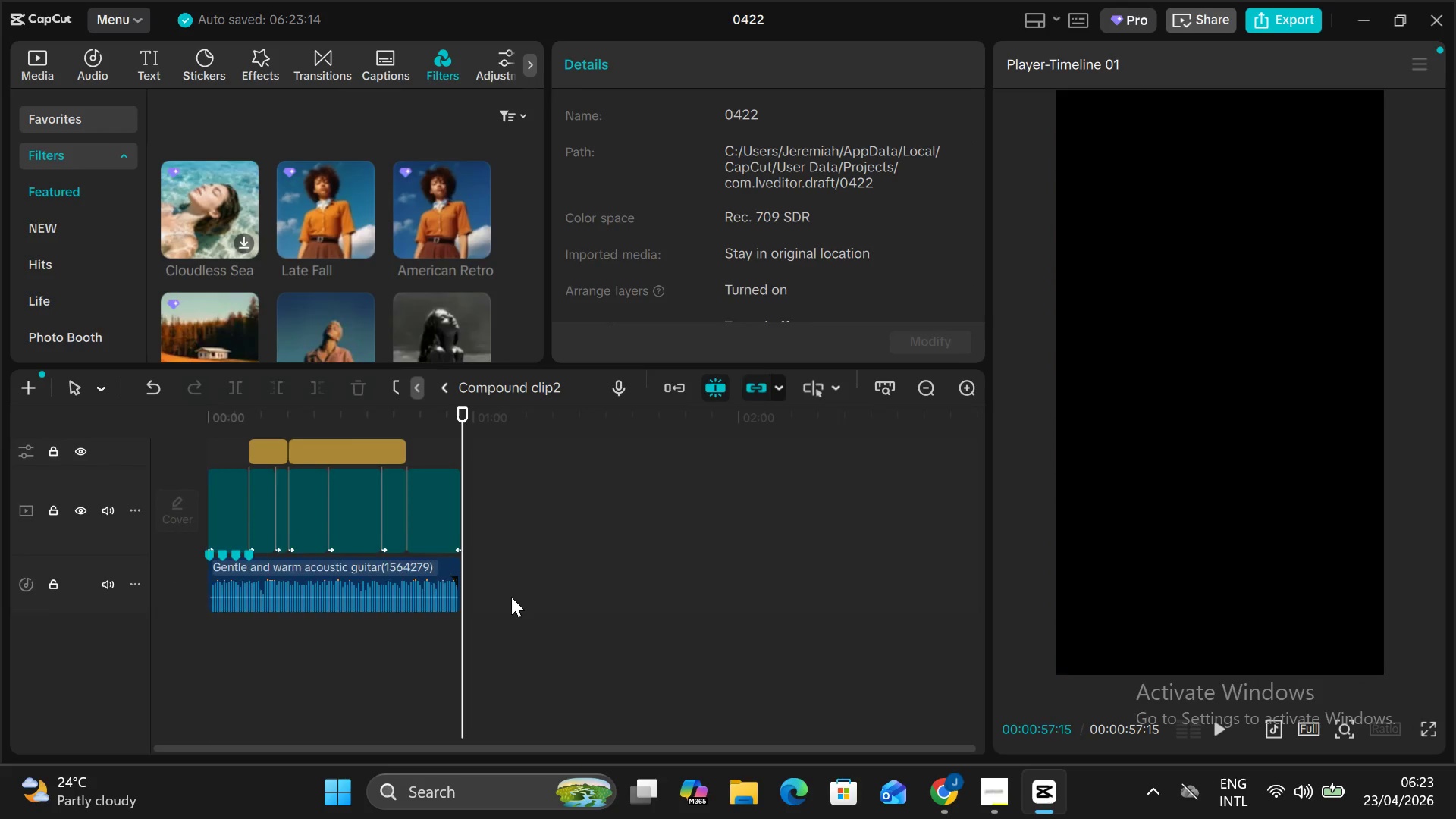 
hold_key(key=ControlLeft, duration=0.42)
 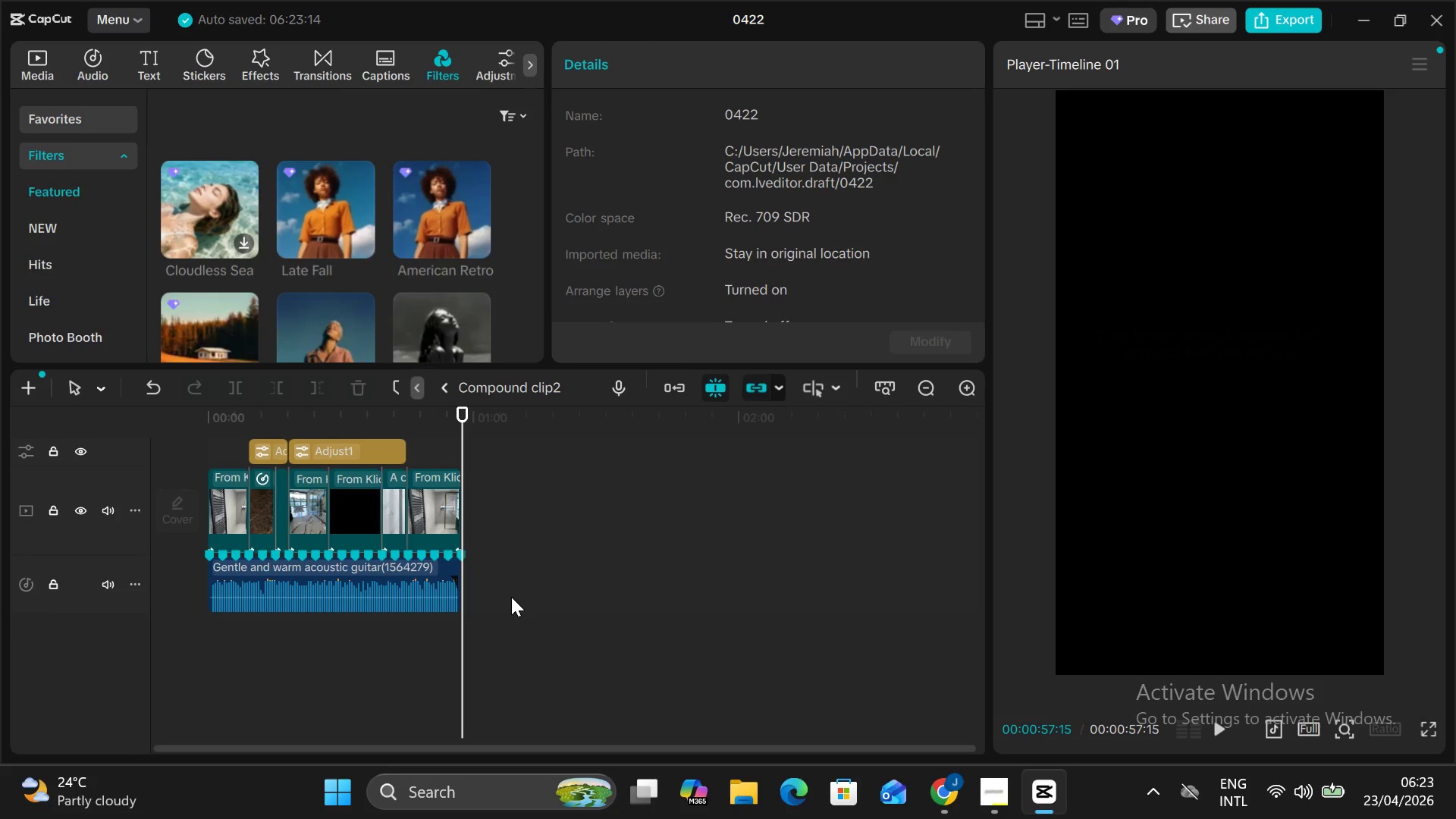 
left_click([511, 597])
 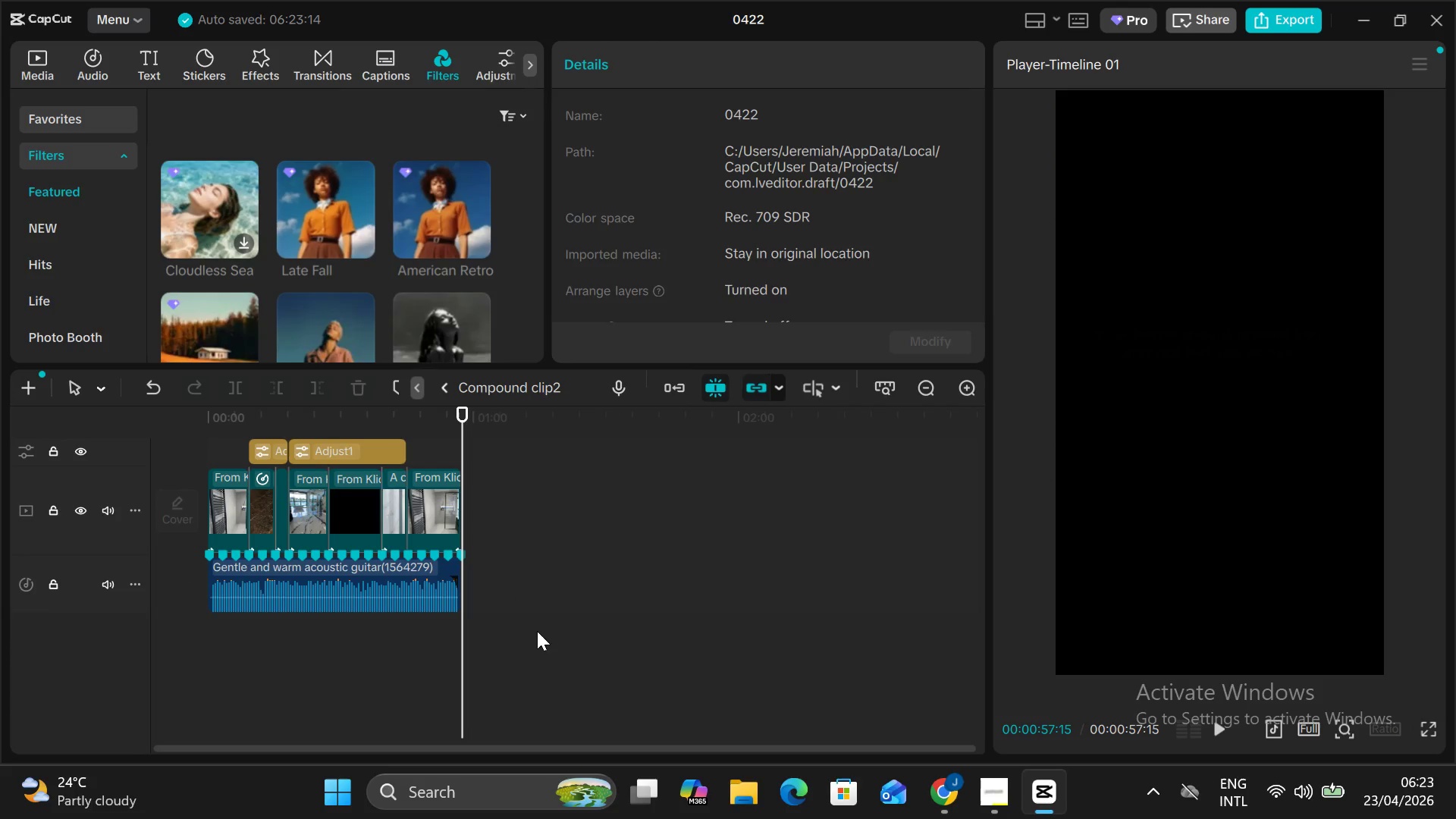 
right_click([534, 598])
 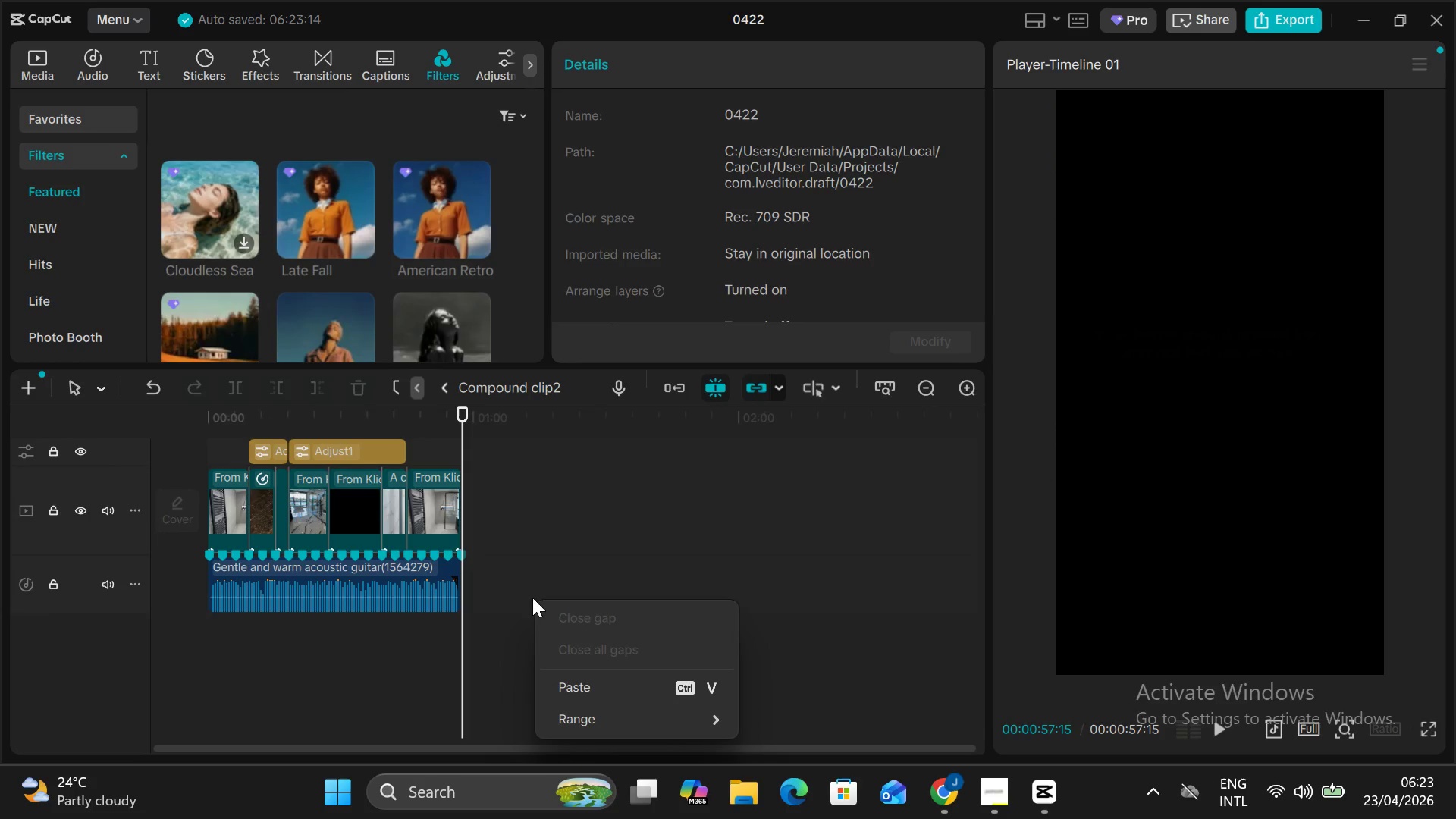 
left_click([527, 542])
 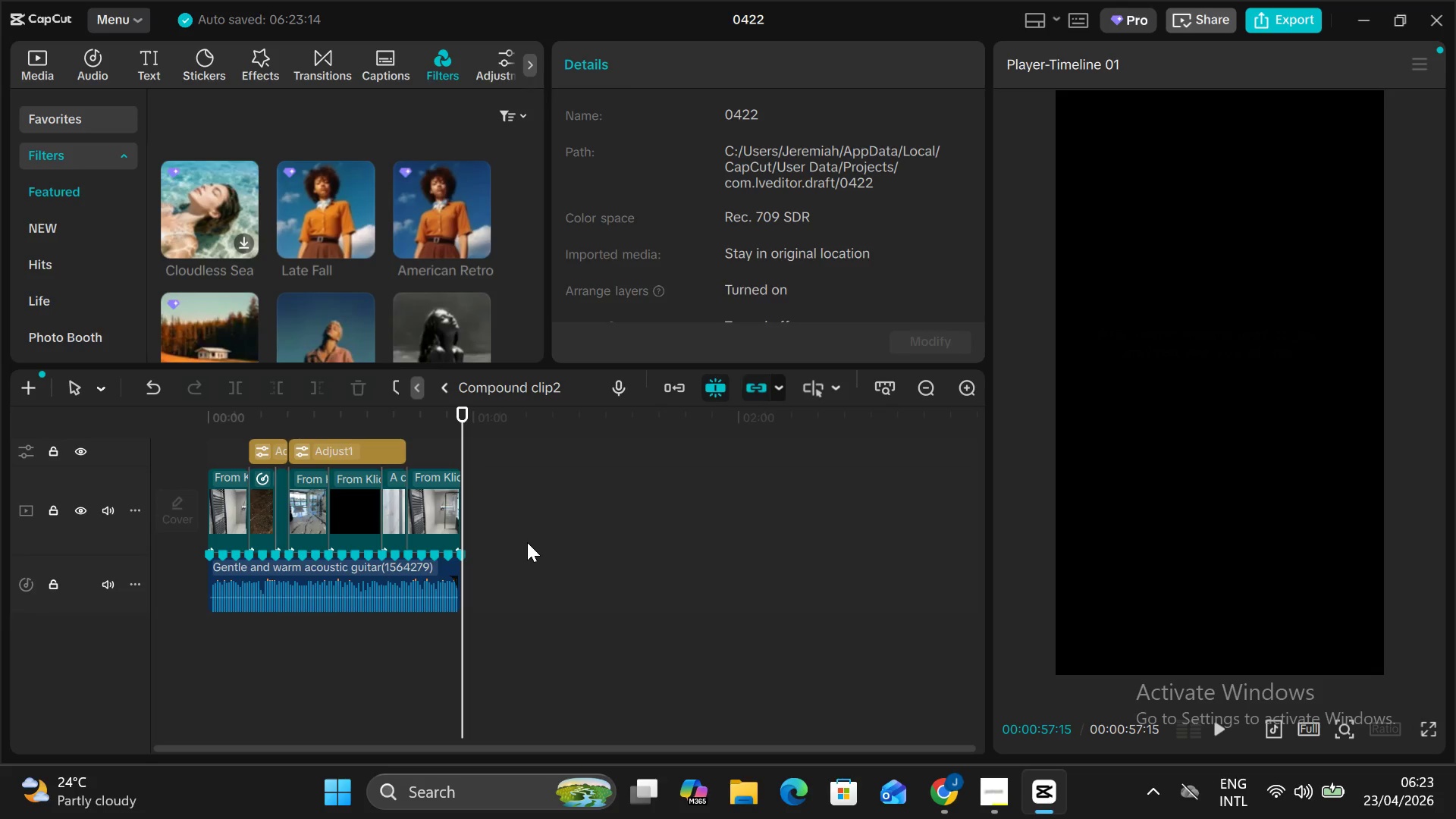 
scroll: coordinate [529, 554], scroll_direction: up, amount: 5.0
 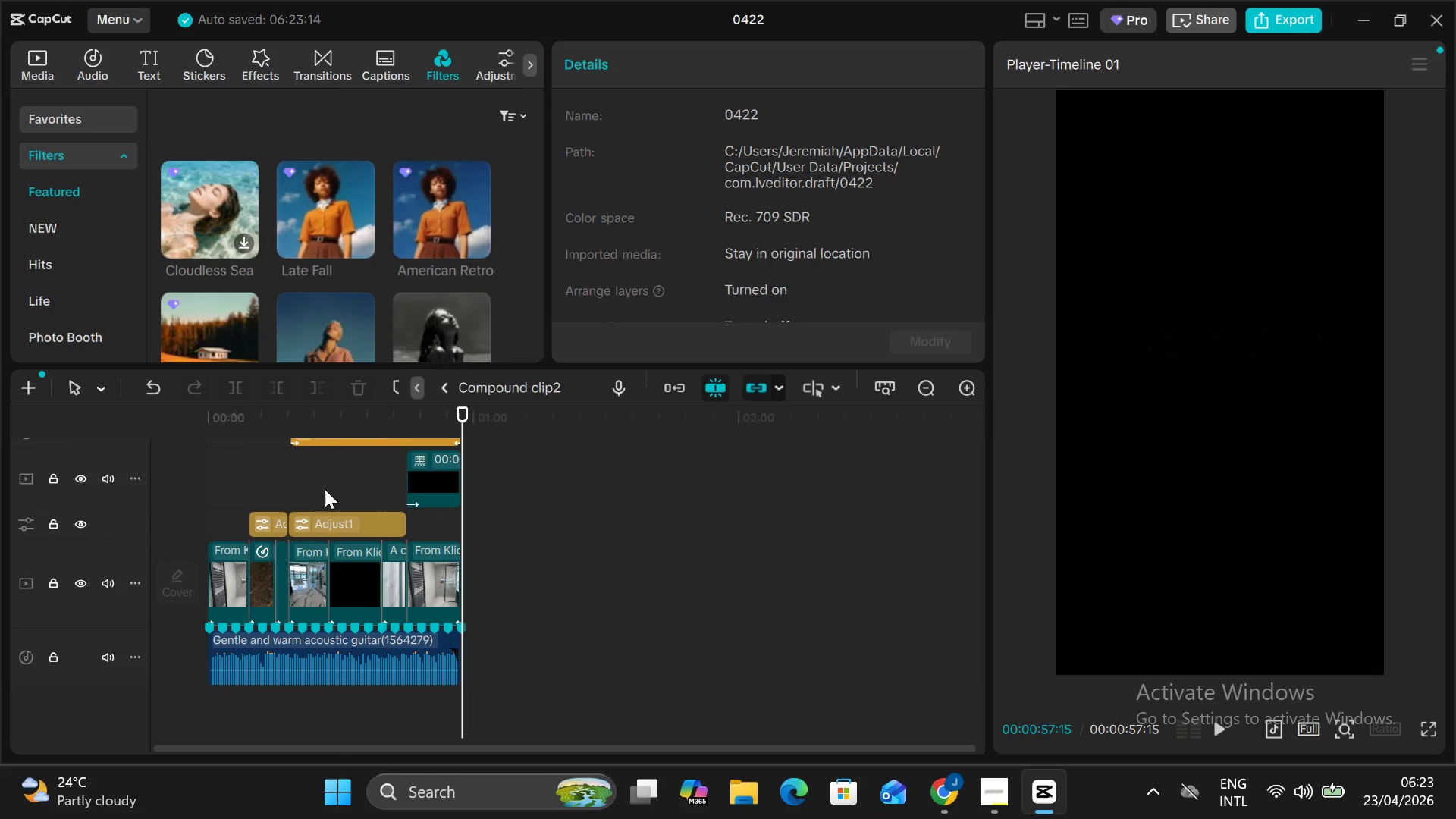 
left_click_drag(start_coordinate=[410, 206], to_coordinate=[209, 530])
 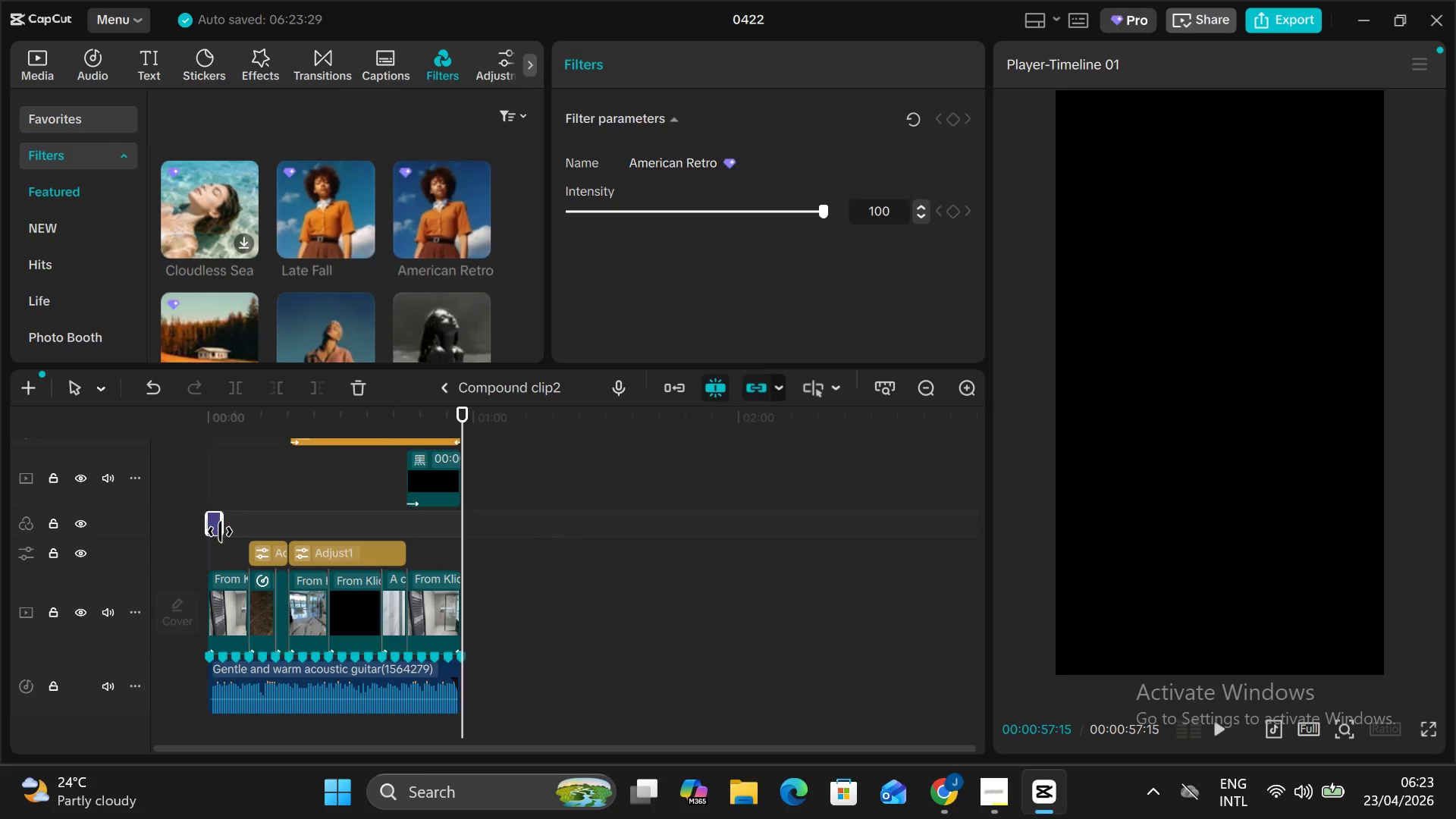 
left_click_drag(start_coordinate=[221, 532], to_coordinate=[463, 572])
 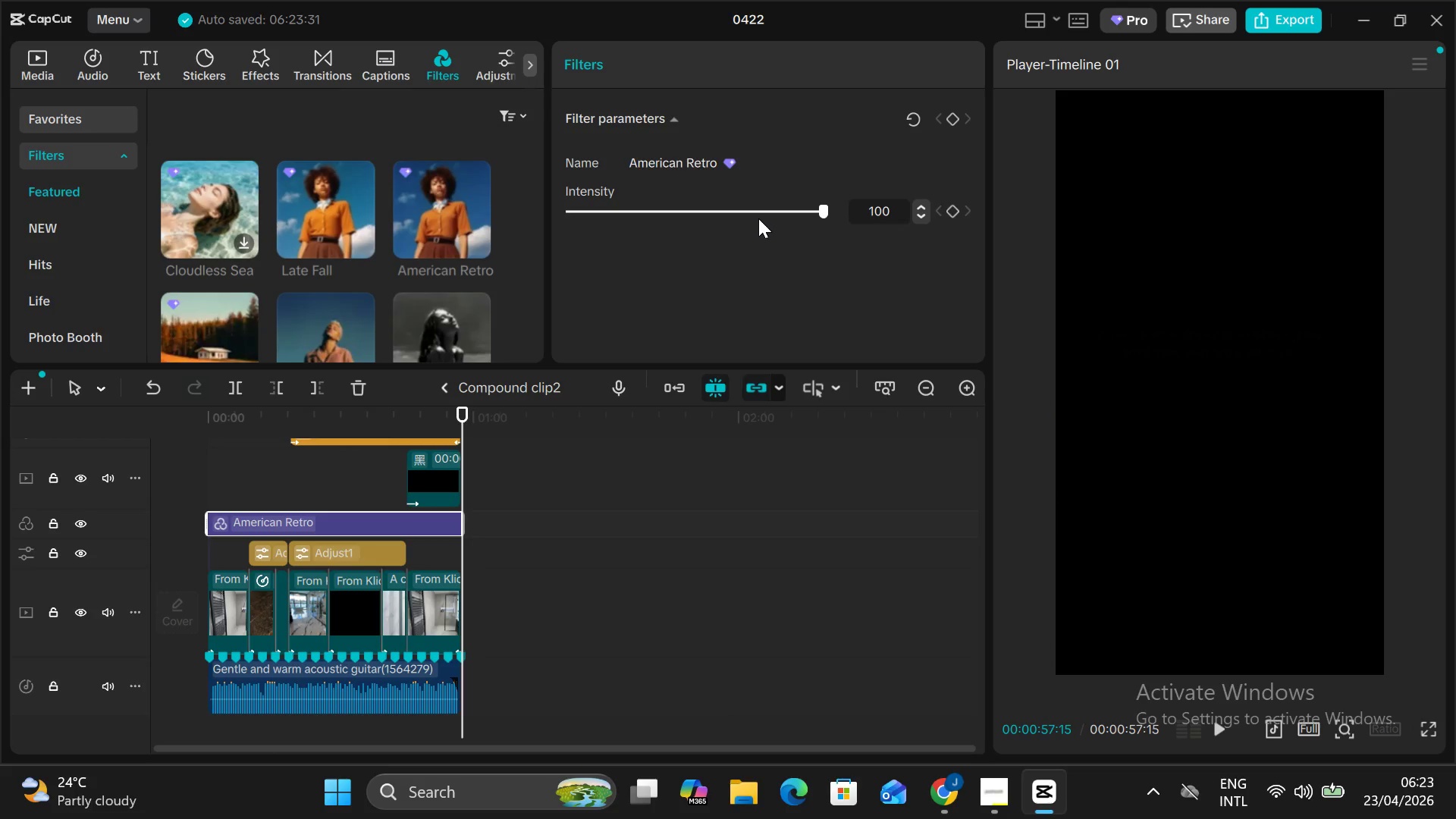 
left_click([752, 212])
 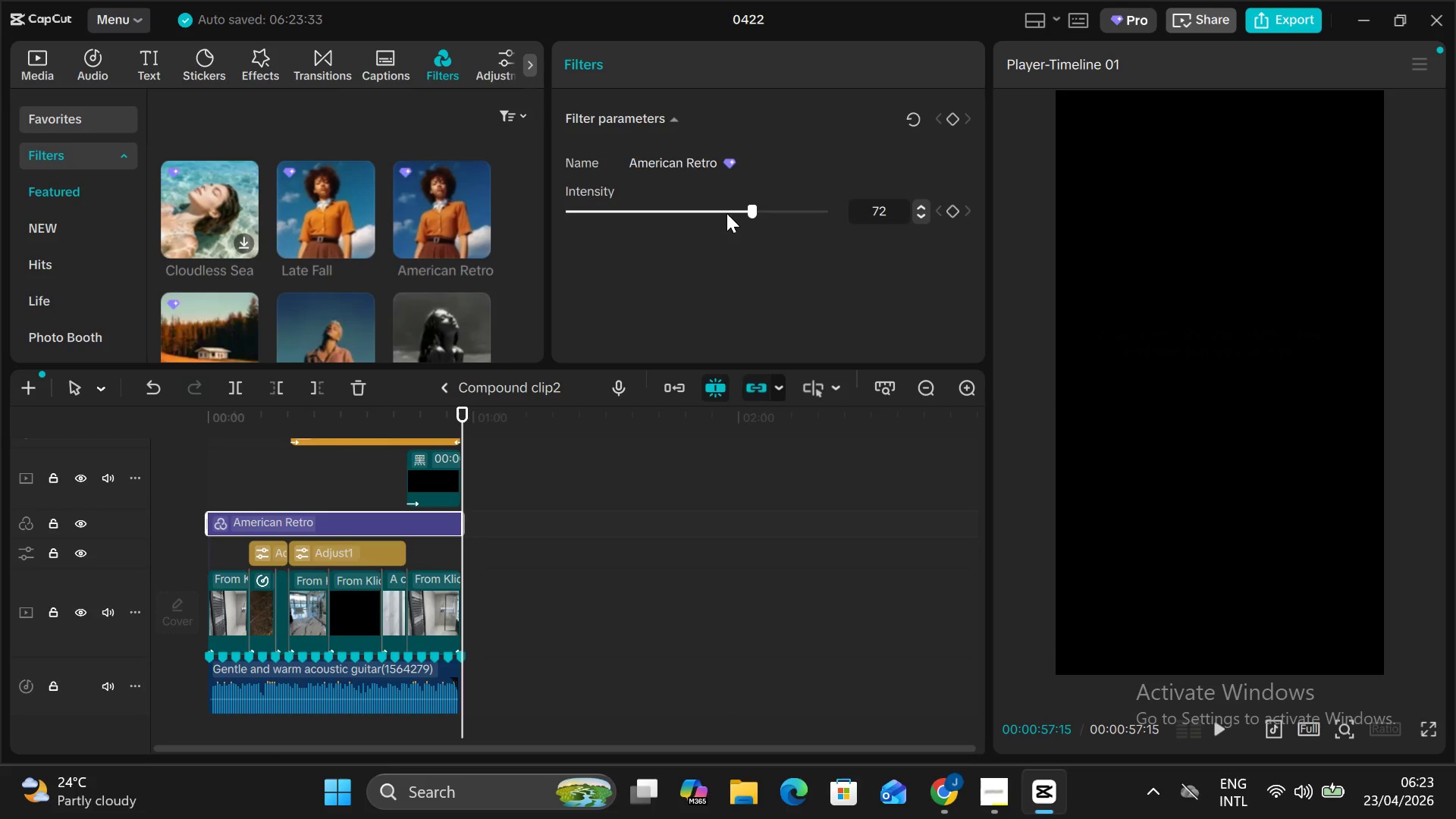 
left_click([723, 214])
 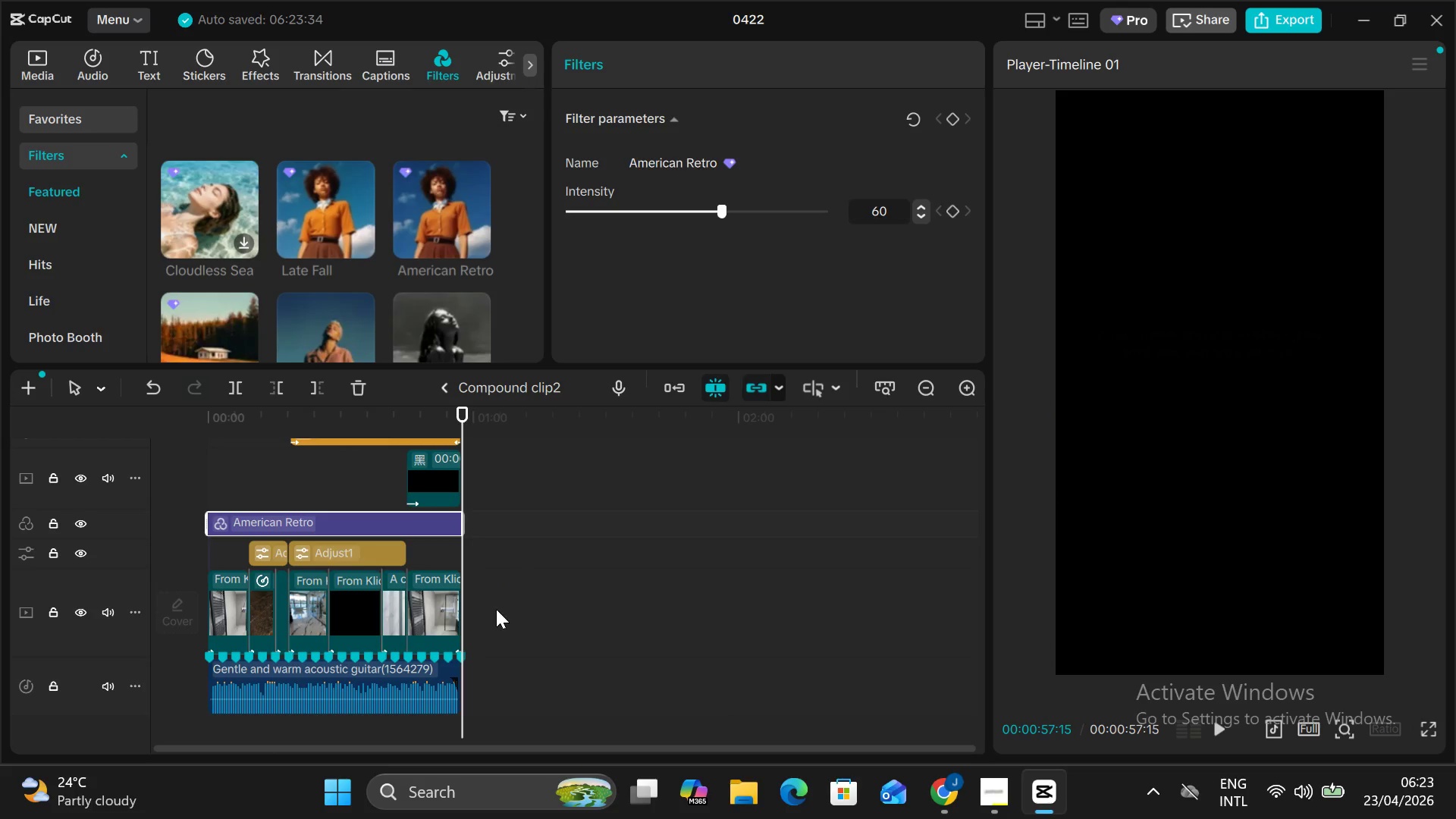 
key(Alt+V)
 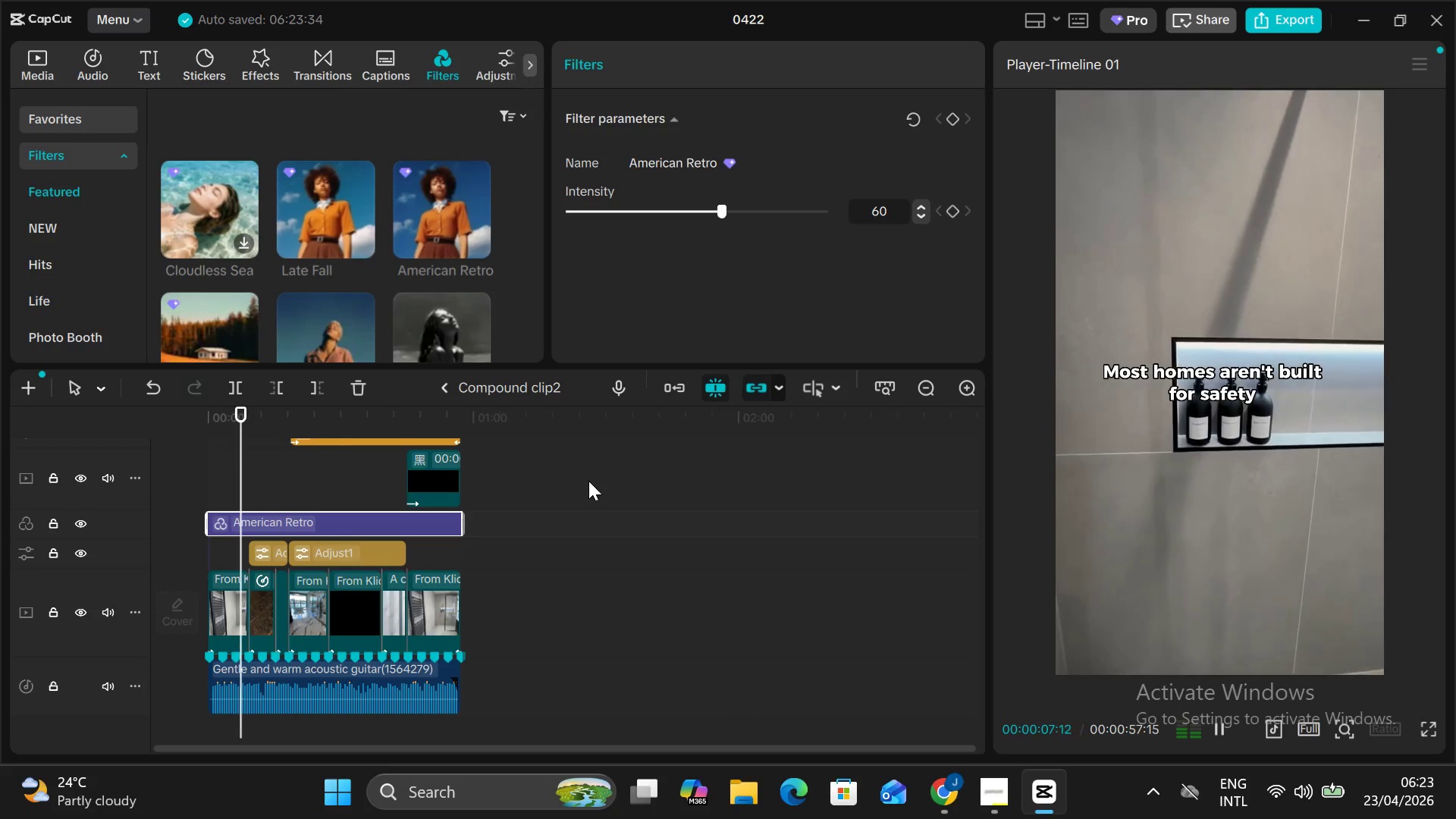 
wait(12.44)
 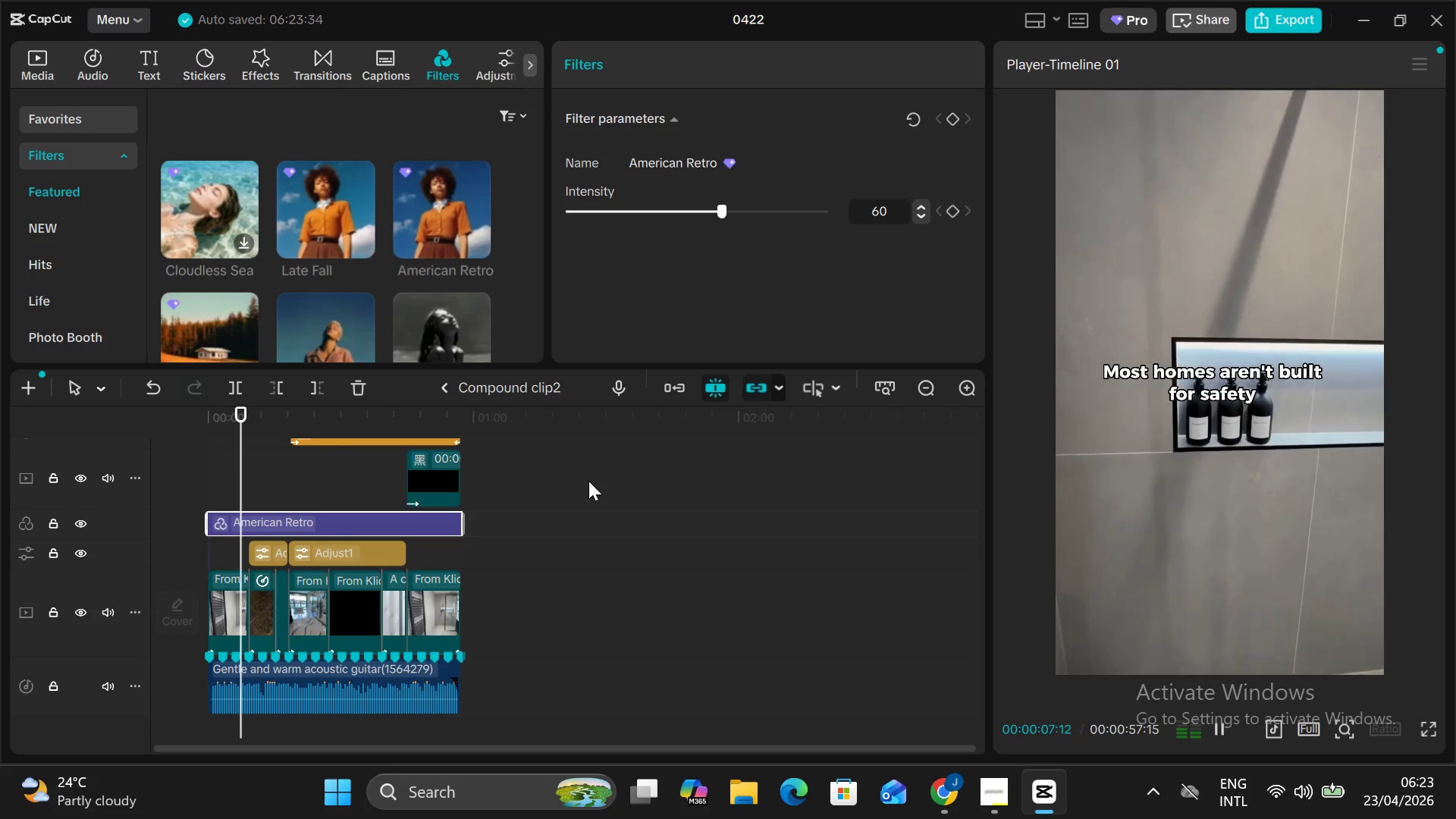 
key(Alt+AltLeft)
 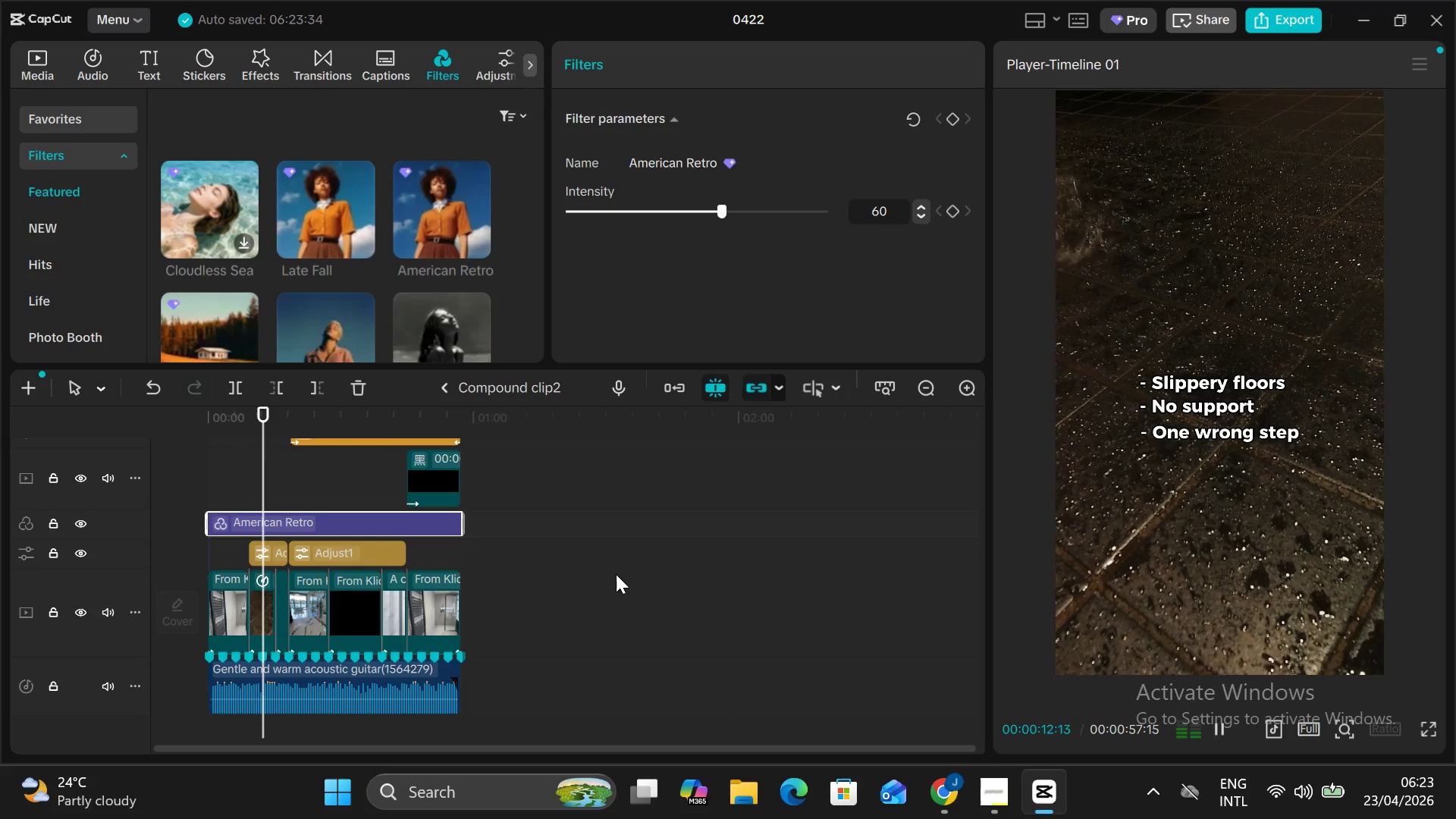 
key(Alt+V)
 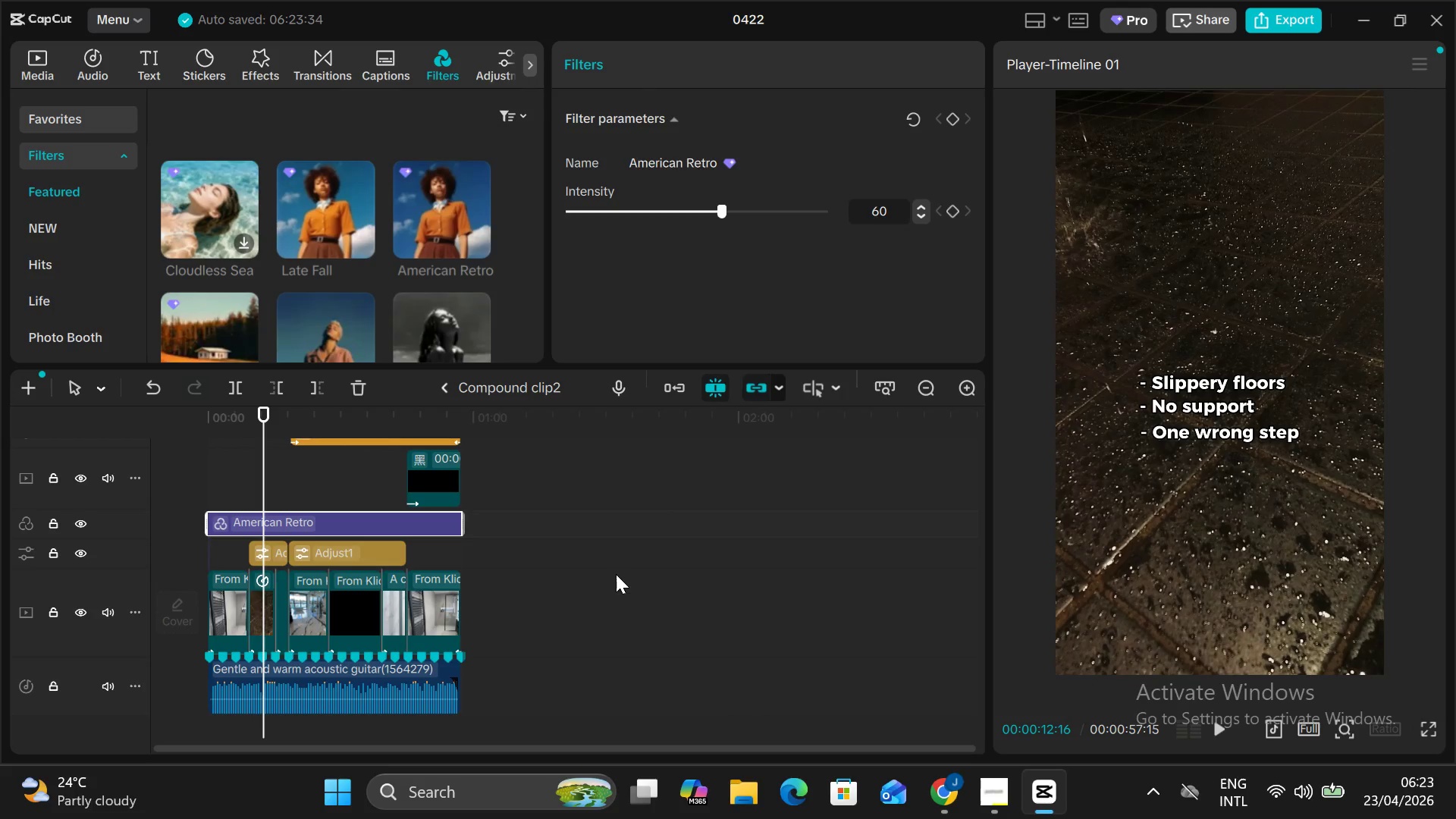 
scroll: coordinate [616, 574], scroll_direction: up, amount: 4.0
 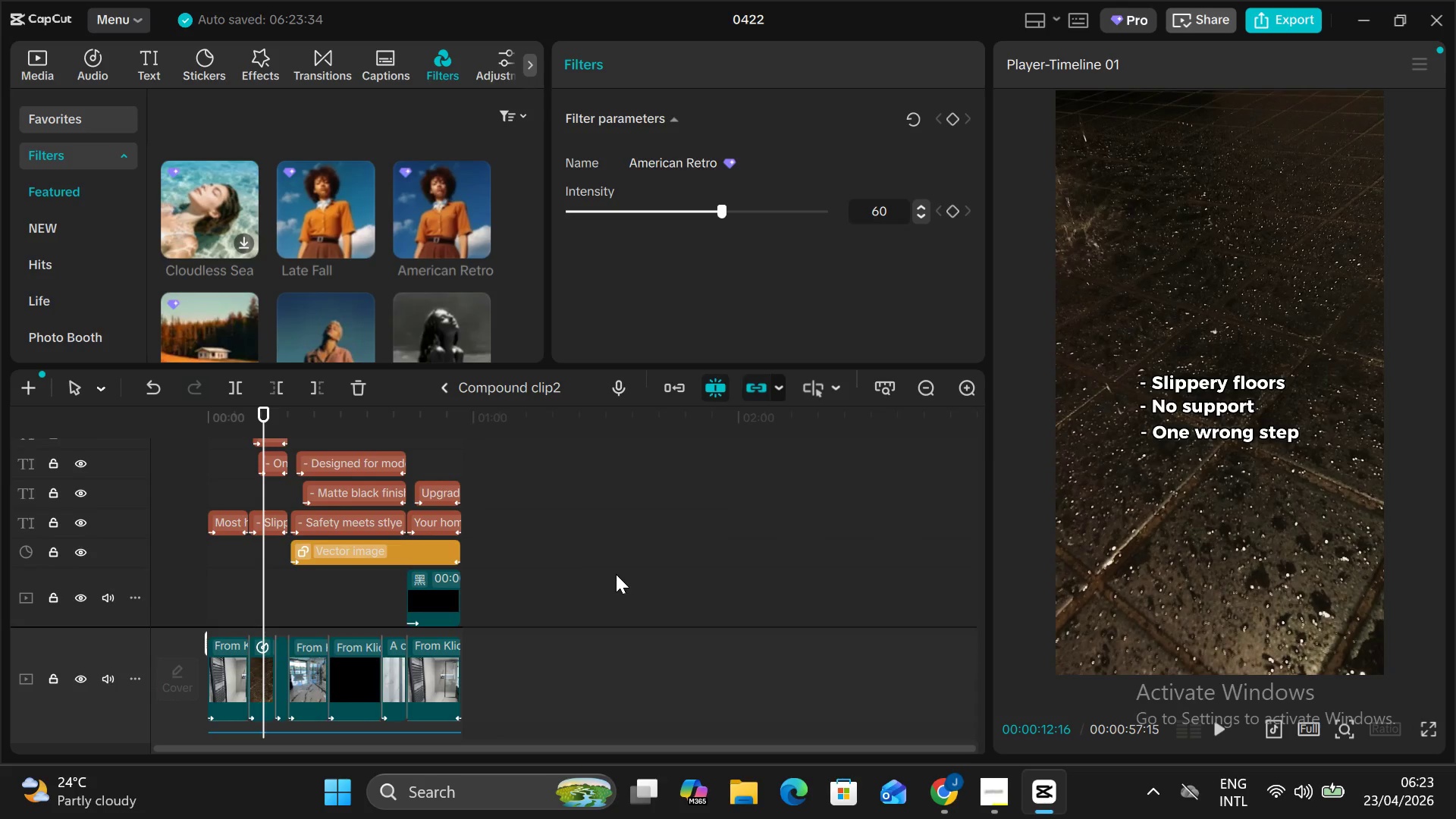 
scroll: coordinate [616, 574], scroll_direction: down, amount: 4.0
 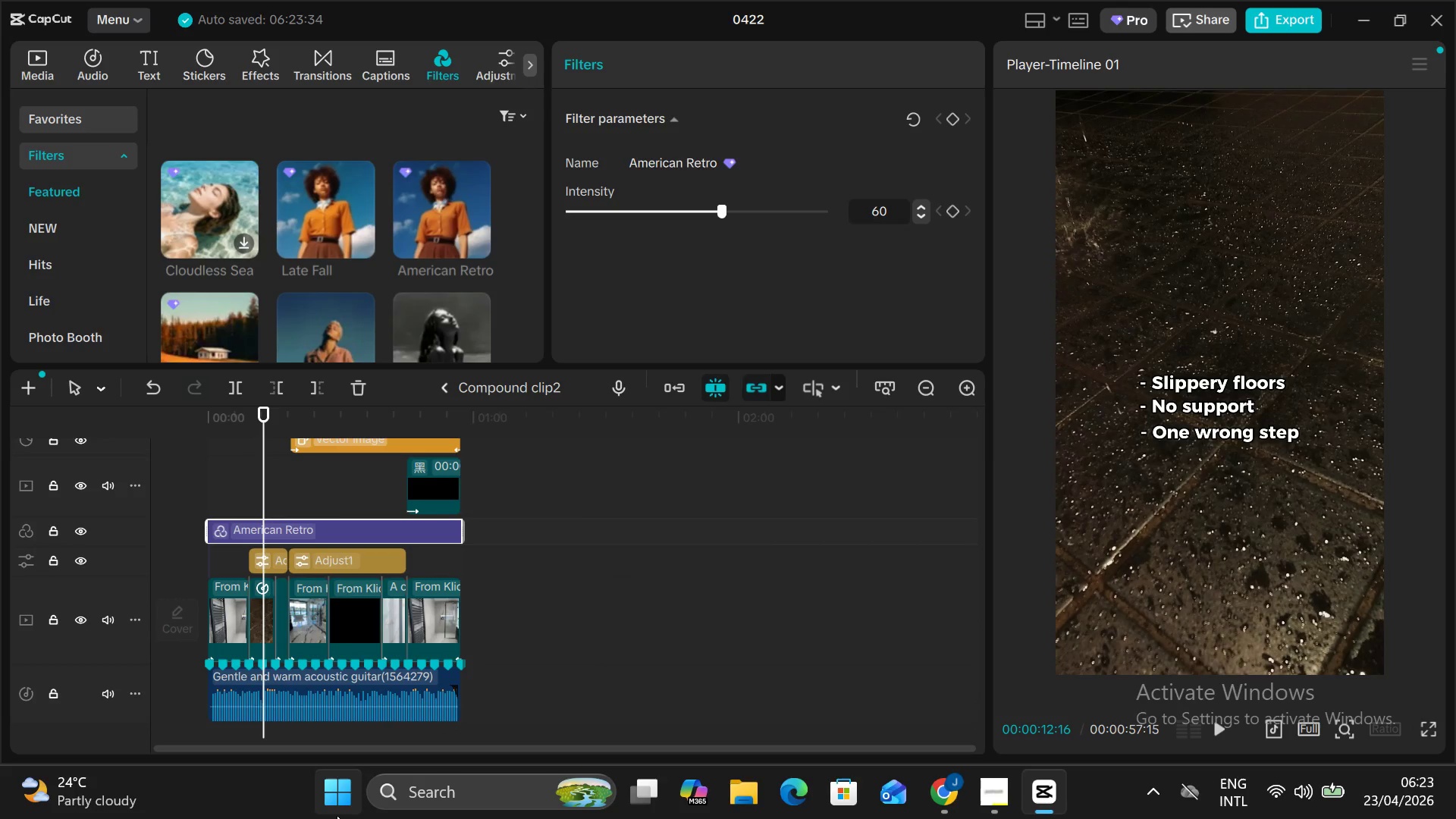 
left_click([316, 802])
 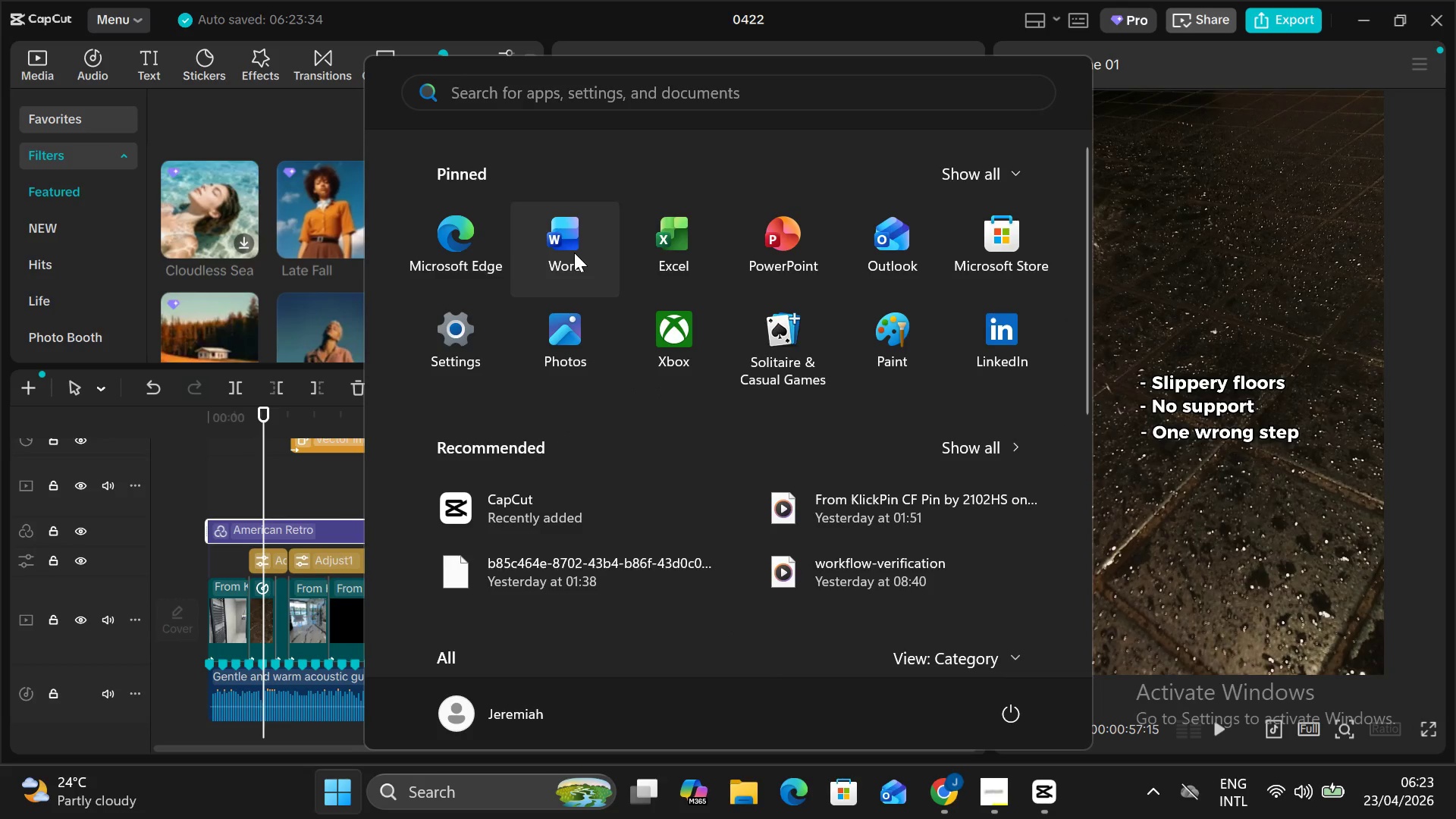 
type(localsend)
 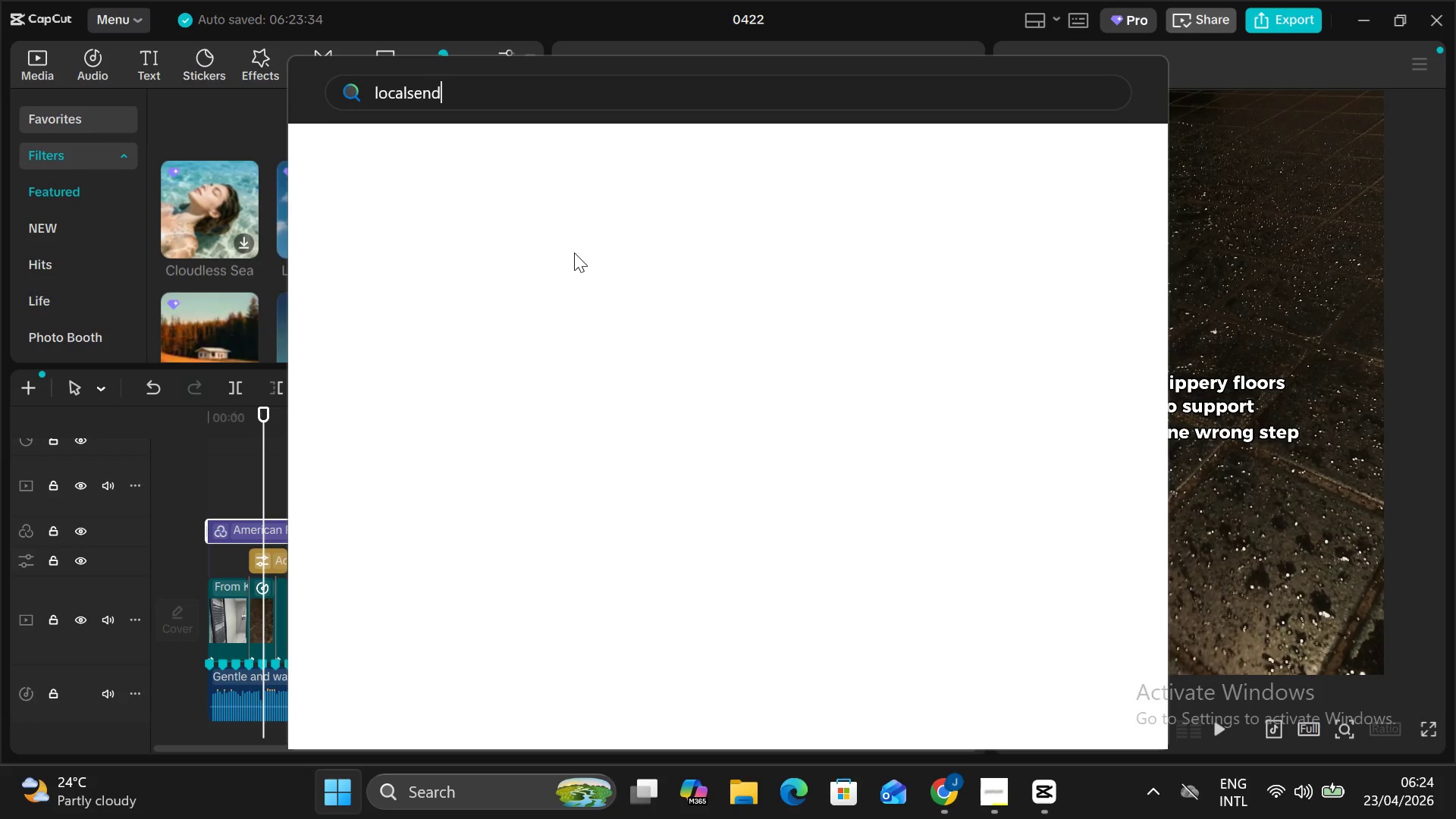 
key(Enter)
 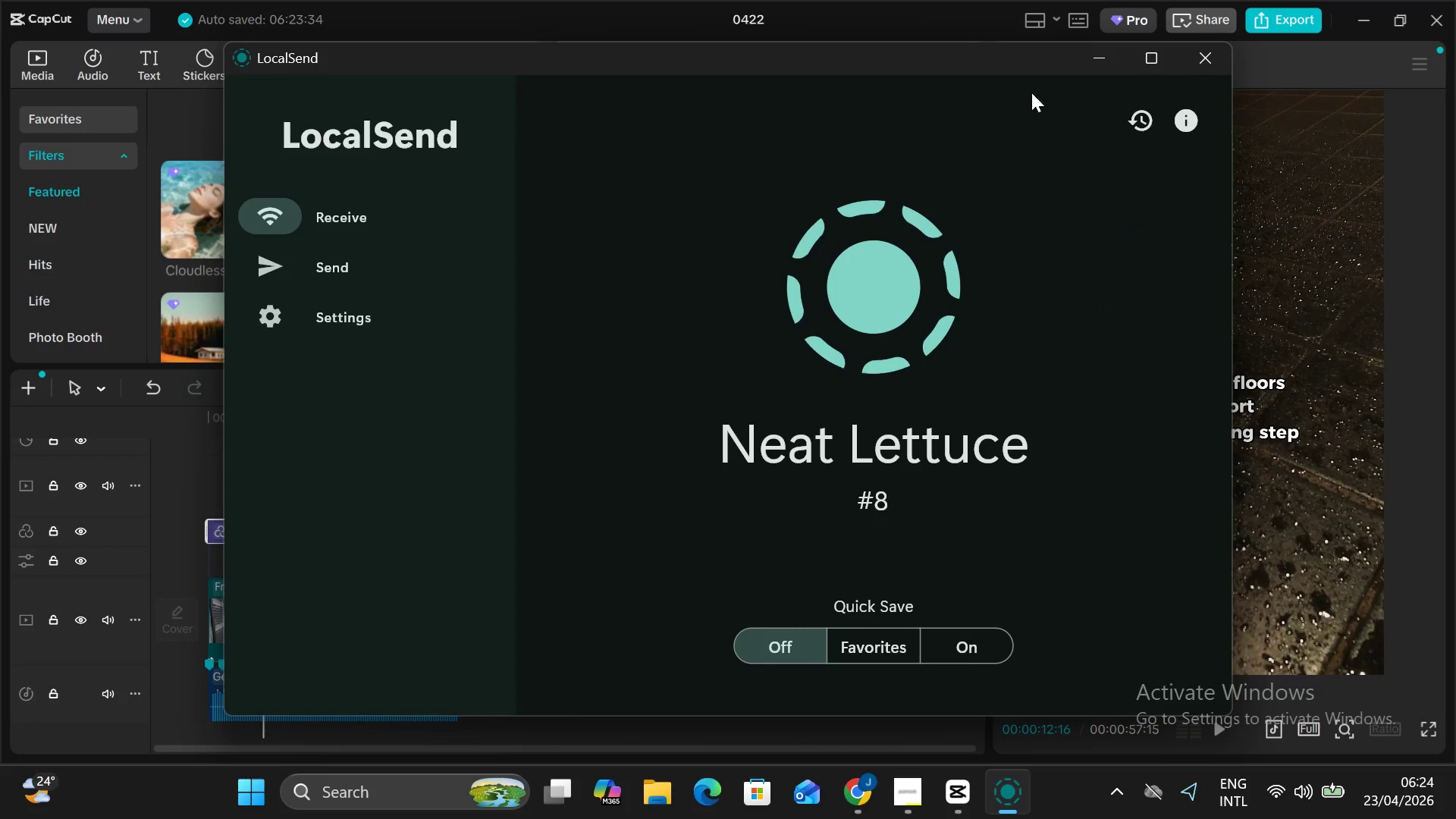 
left_click([1095, 72])
 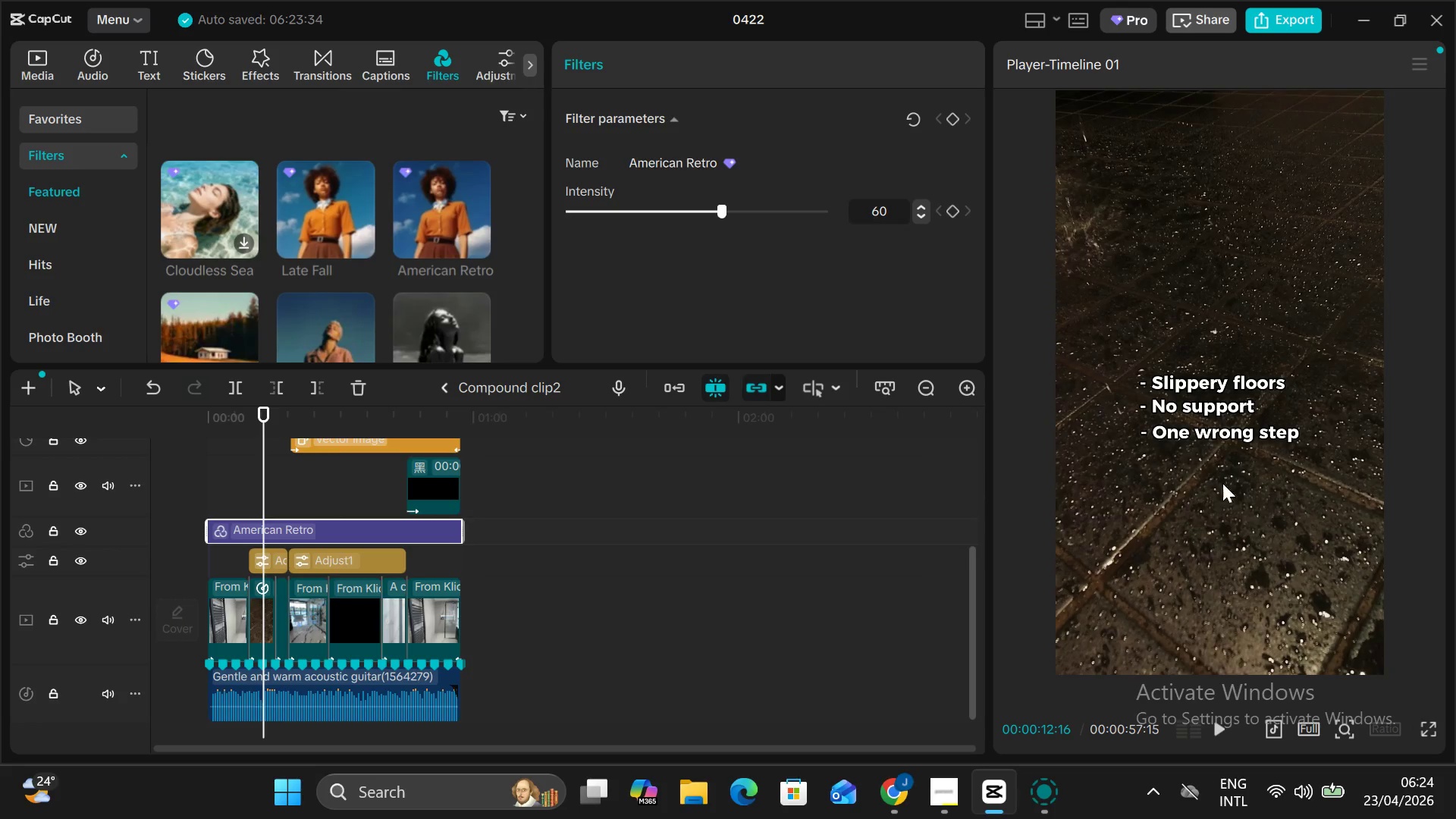 
wait(20.55)
 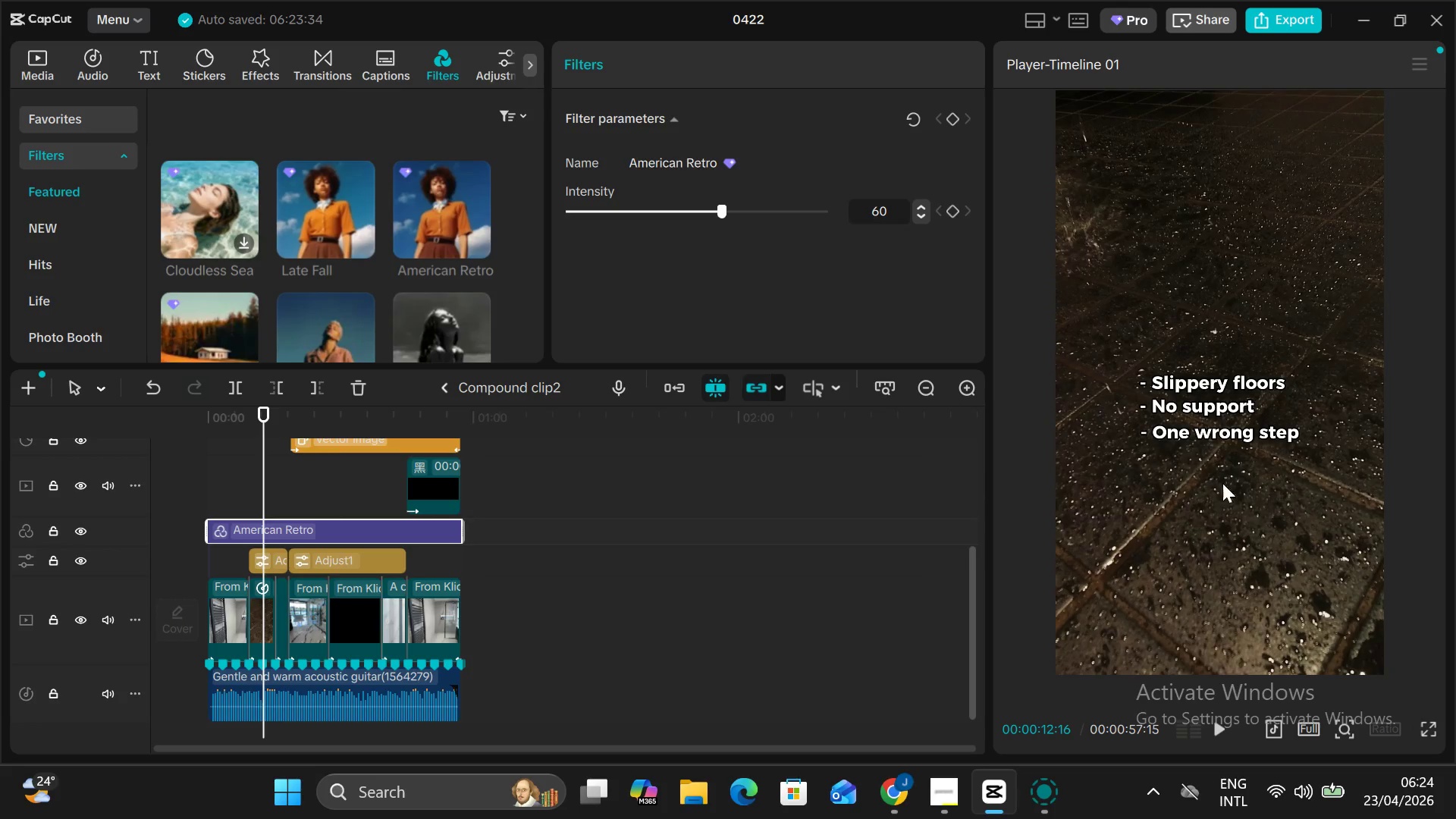 
scroll: coordinate [400, 155], scroll_direction: down, amount: 3.0
 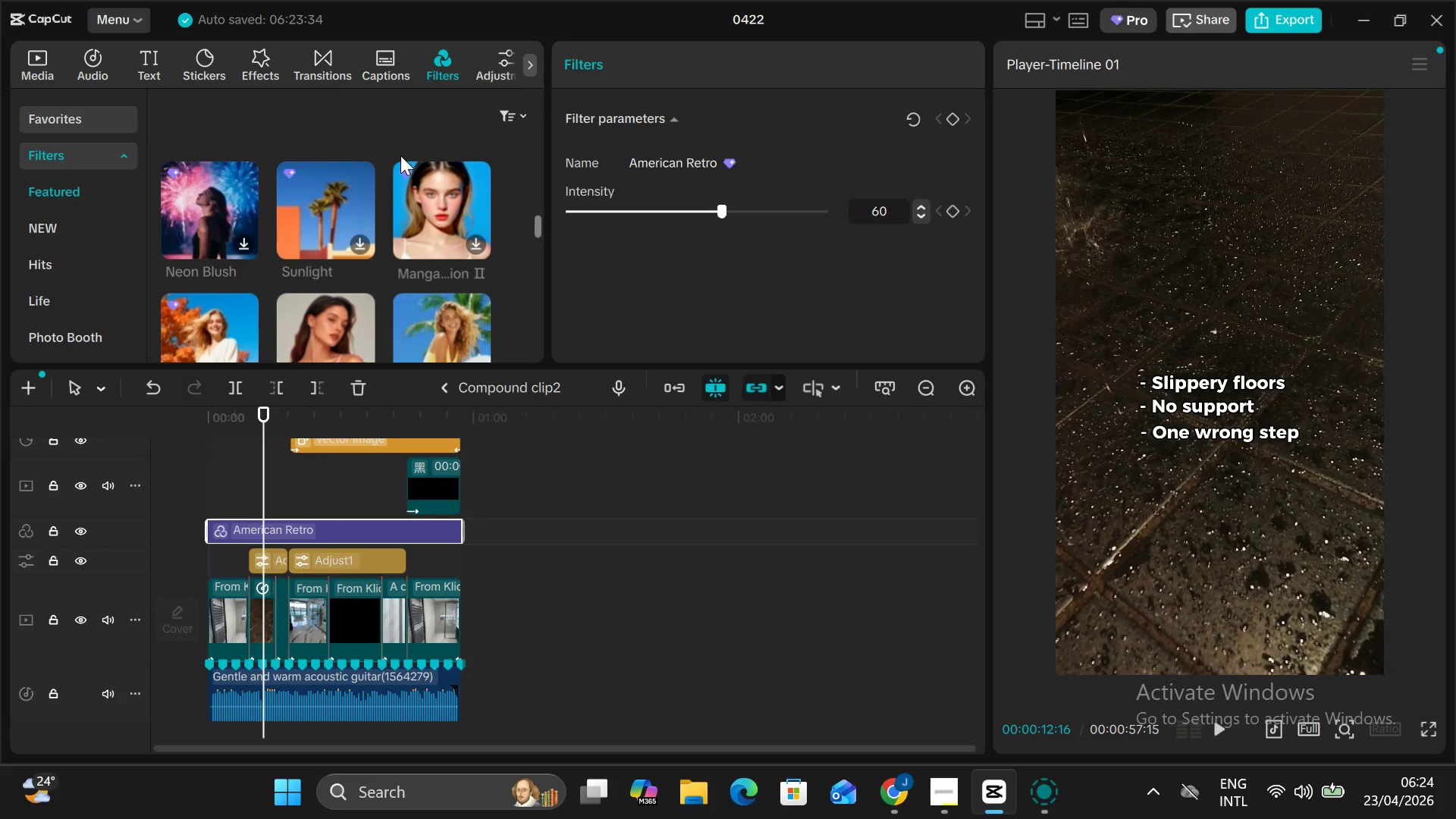 
scroll: coordinate [396, 428], scroll_direction: up, amount: 4.0
 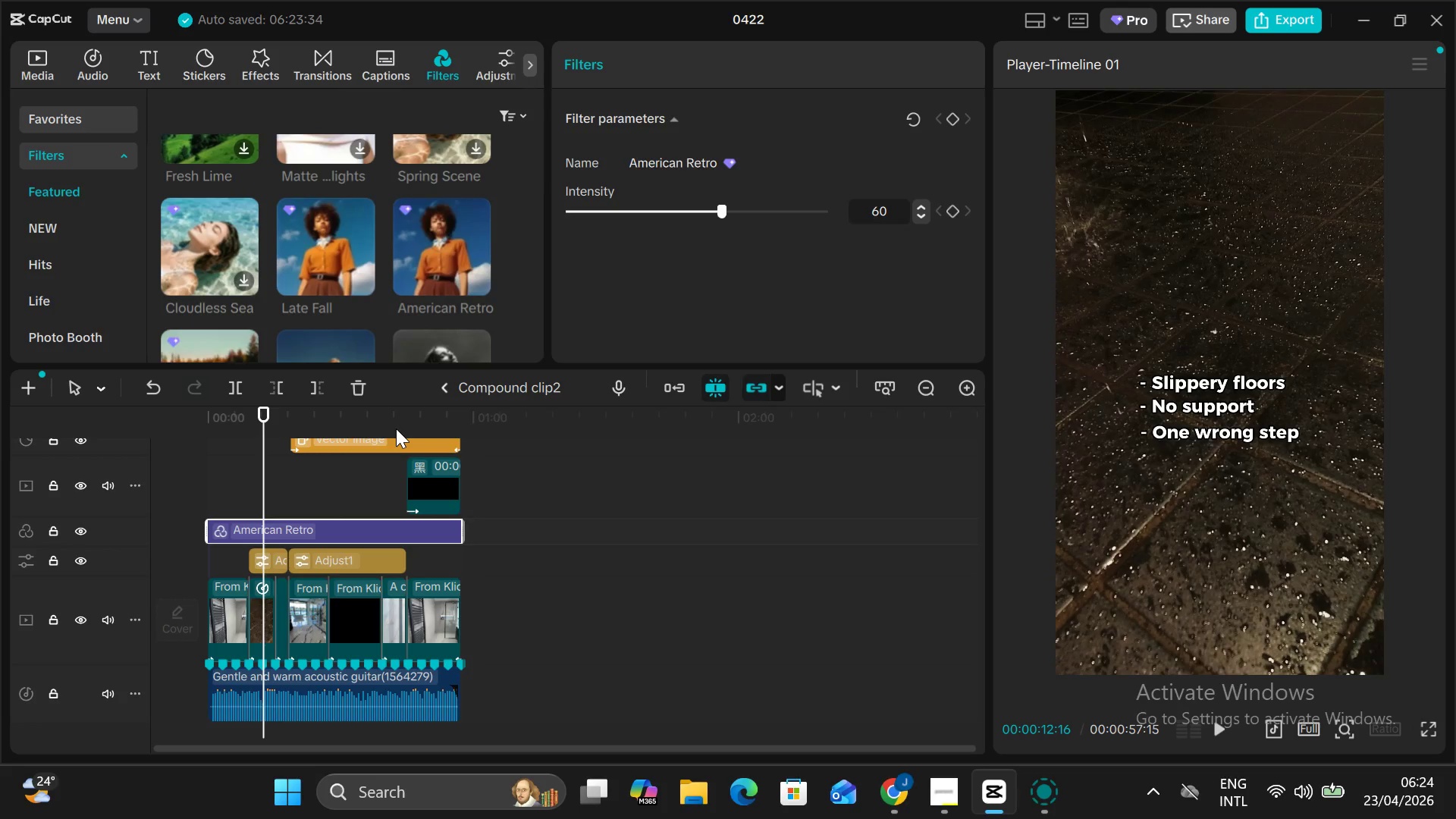 
scroll: coordinate [425, 244], scroll_direction: down, amount: 7.0
 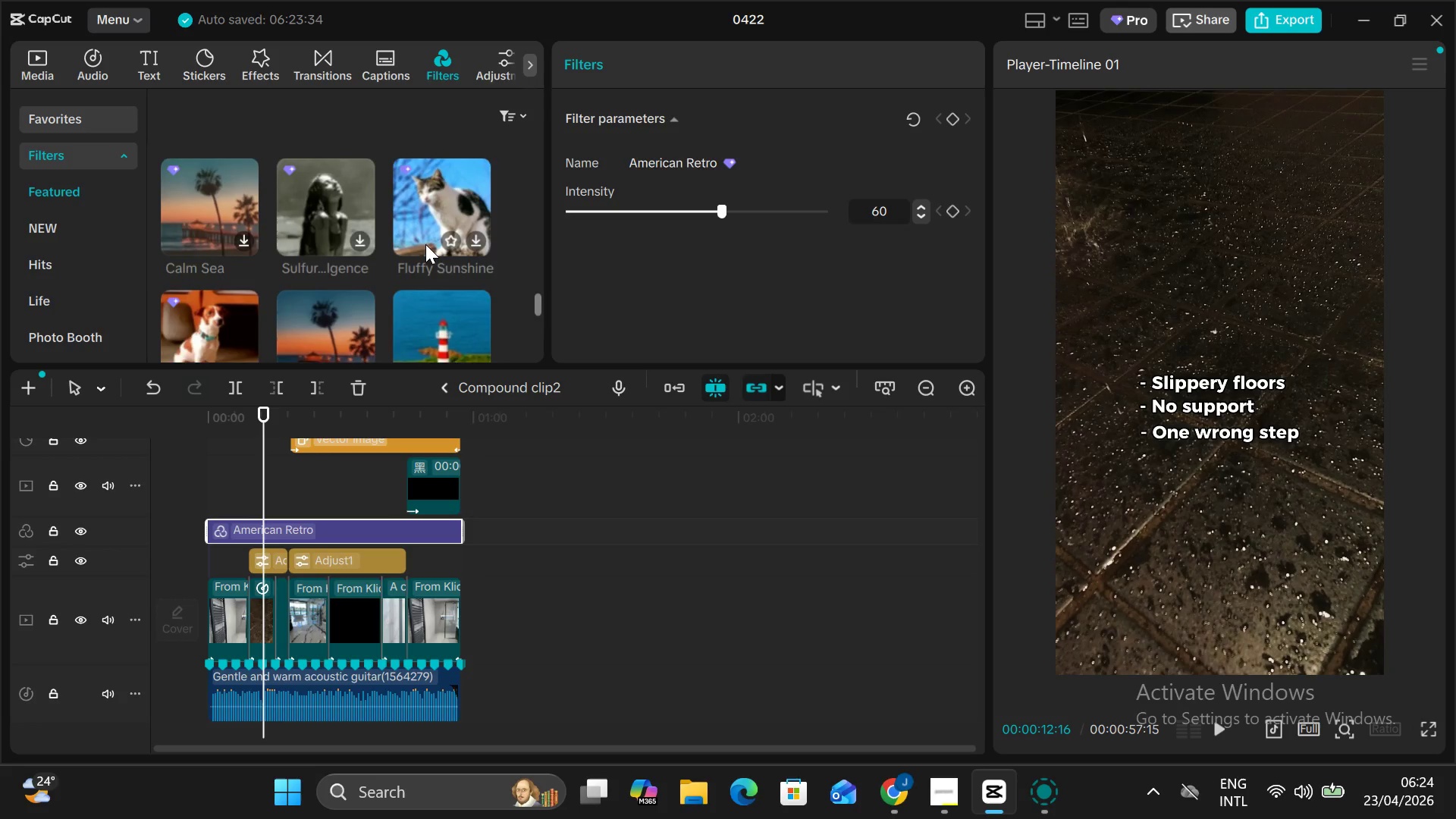 
left_click([237, 244])
 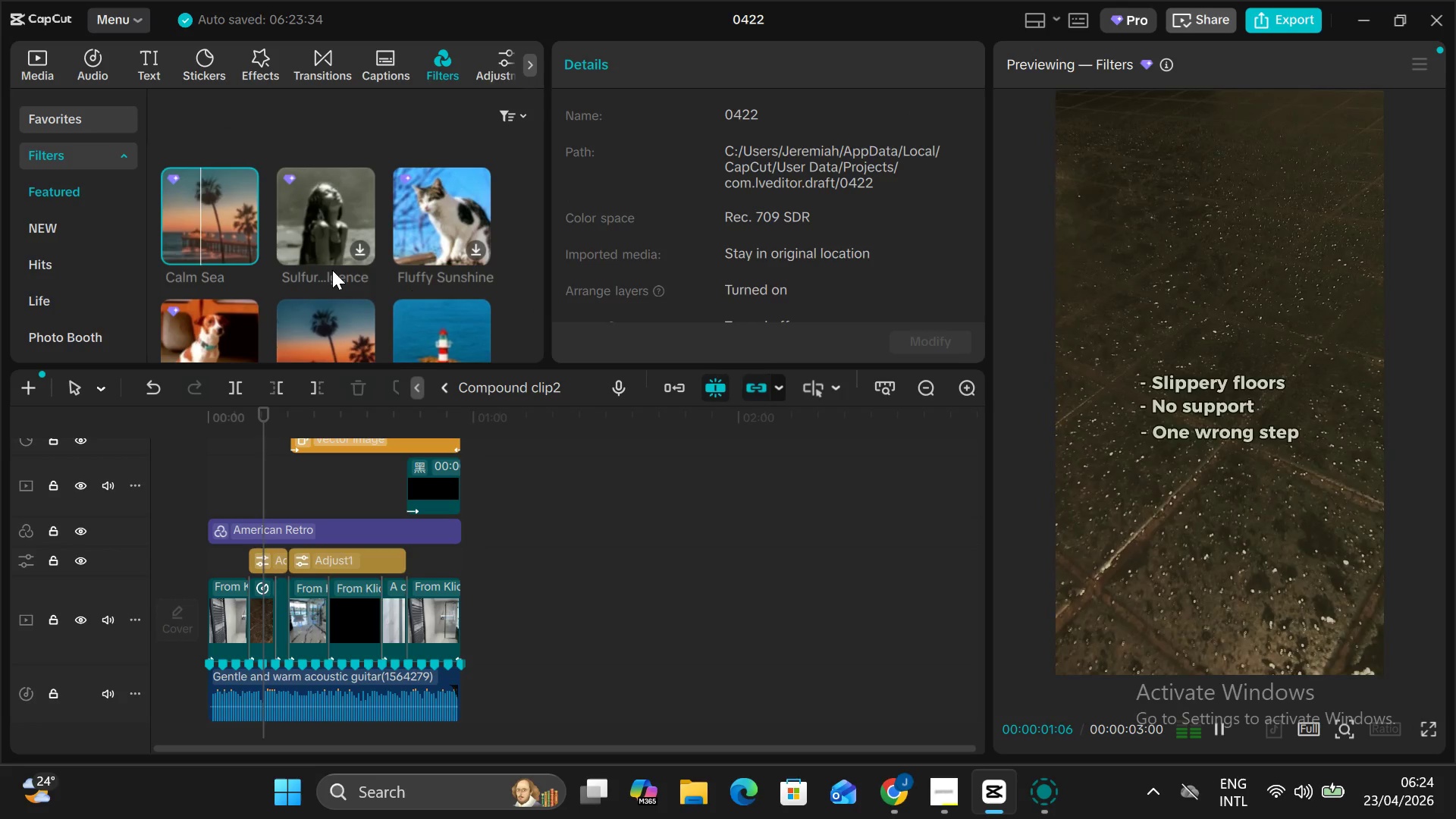 
wait(5.14)
 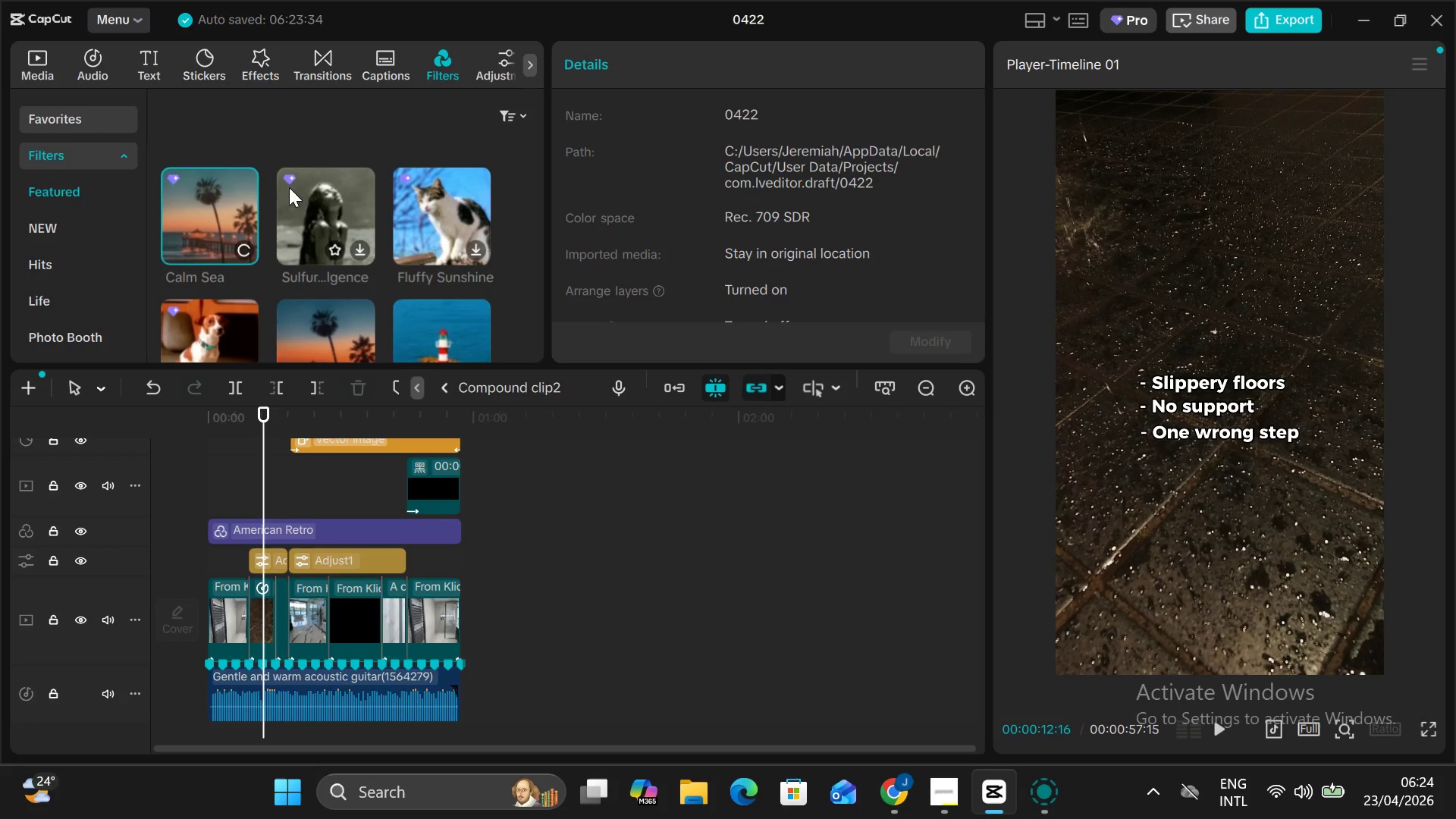 
left_click([366, 224])
 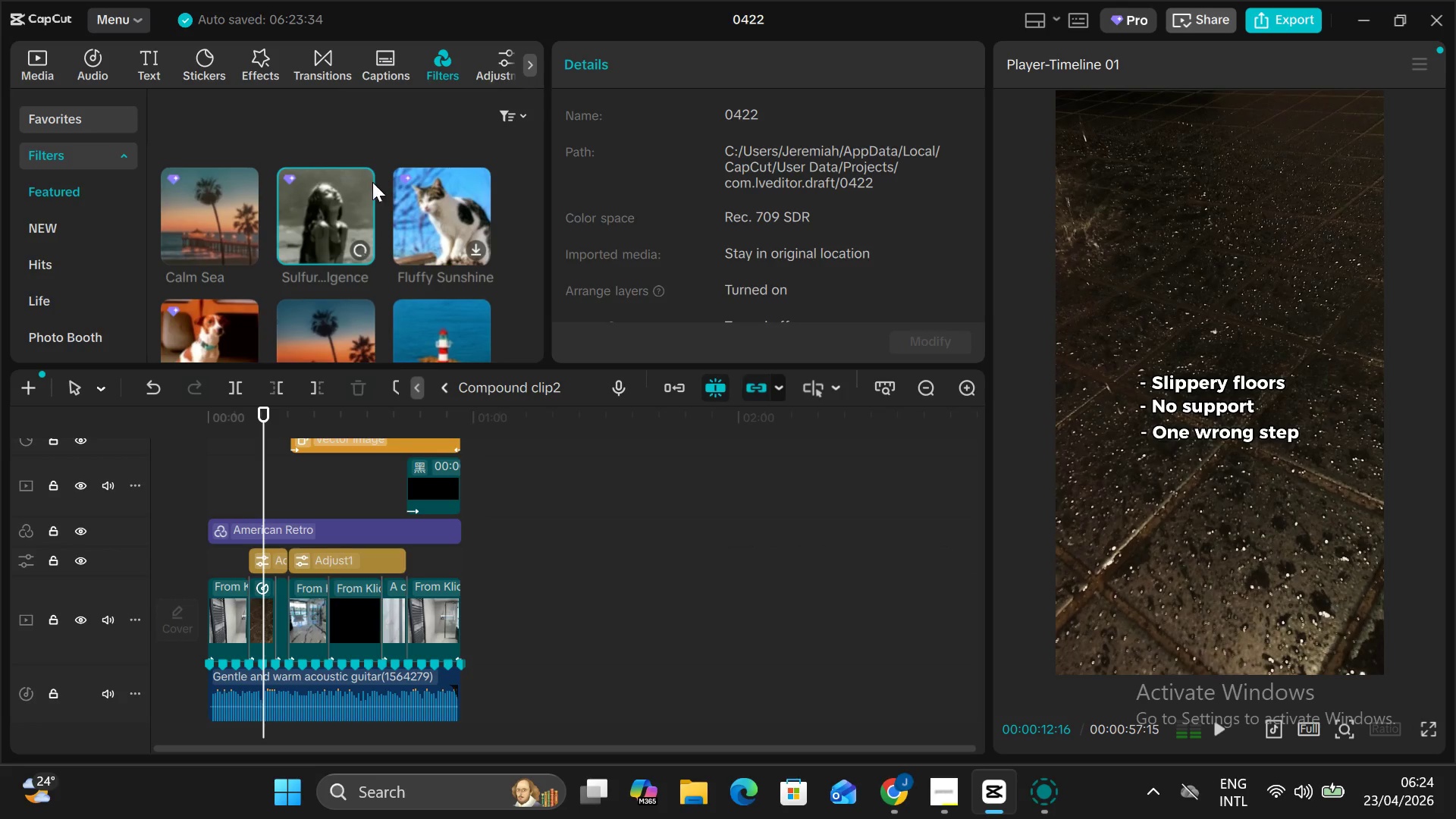 
wait(9.39)
 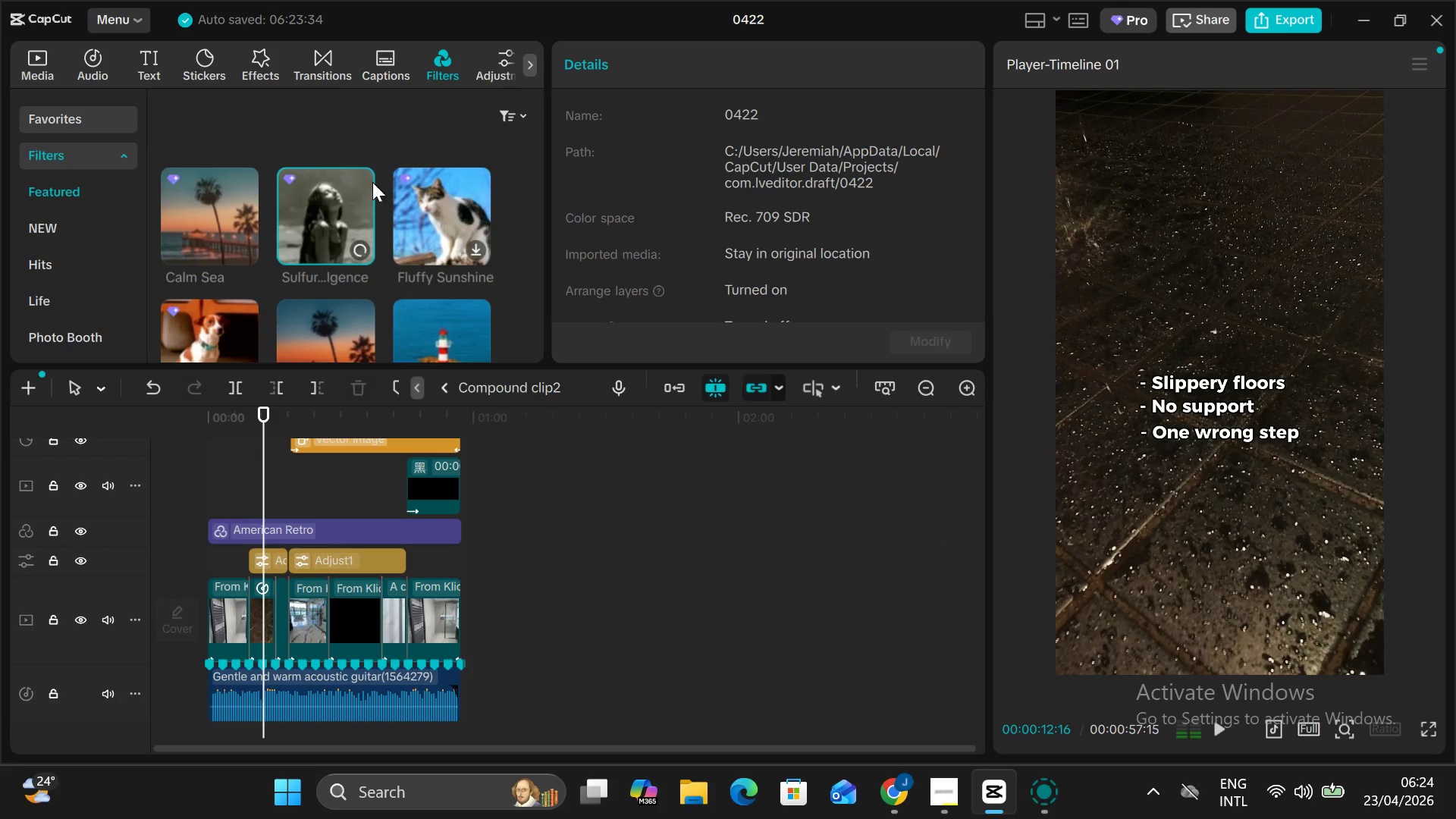 
left_click([428, 212])
 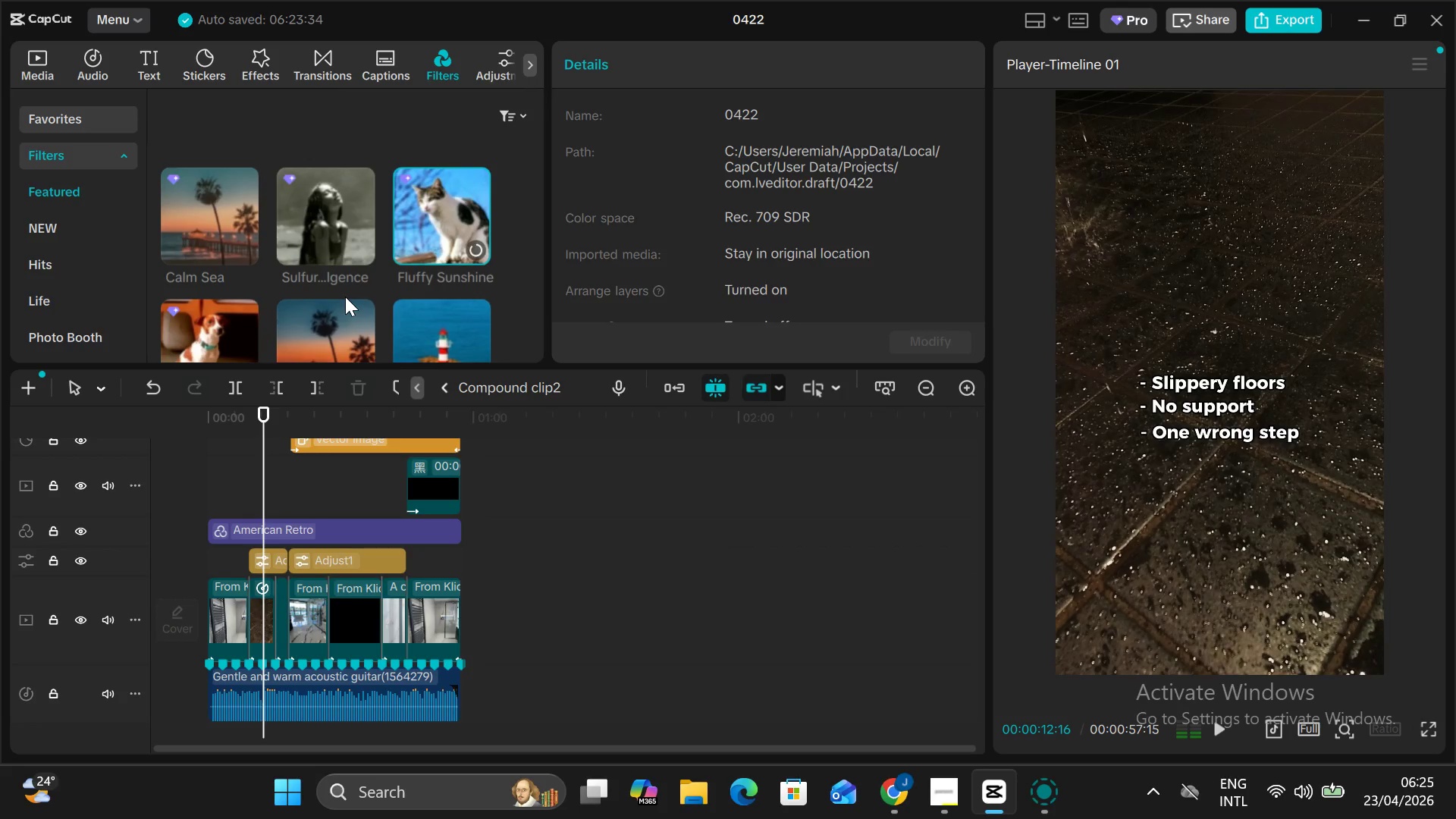 
hold_key(key=ControlLeft, duration=0.38)
 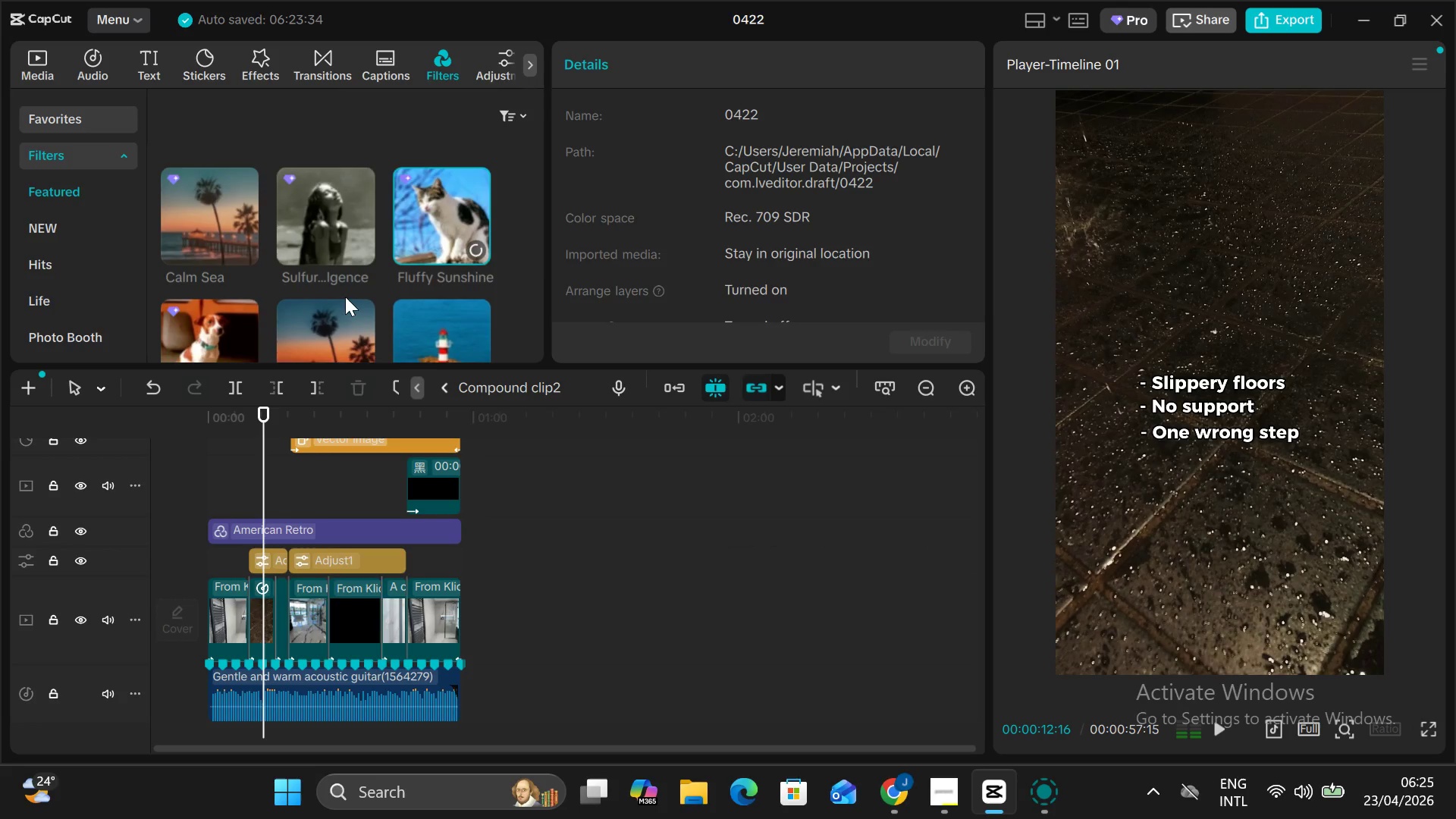 
scroll: coordinate [345, 297], scroll_direction: none, amount: 0.0
 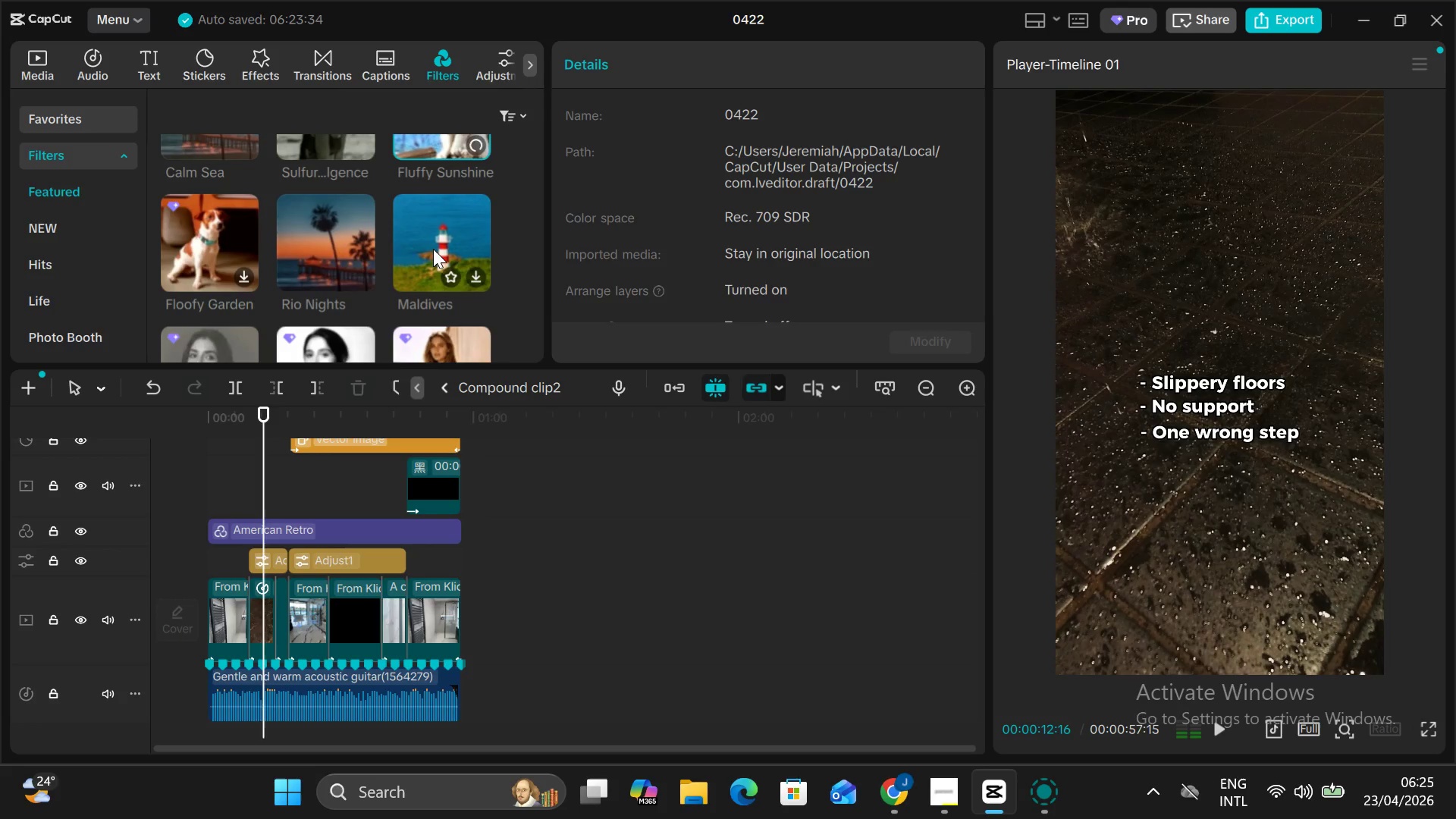 
left_click([402, 244])
 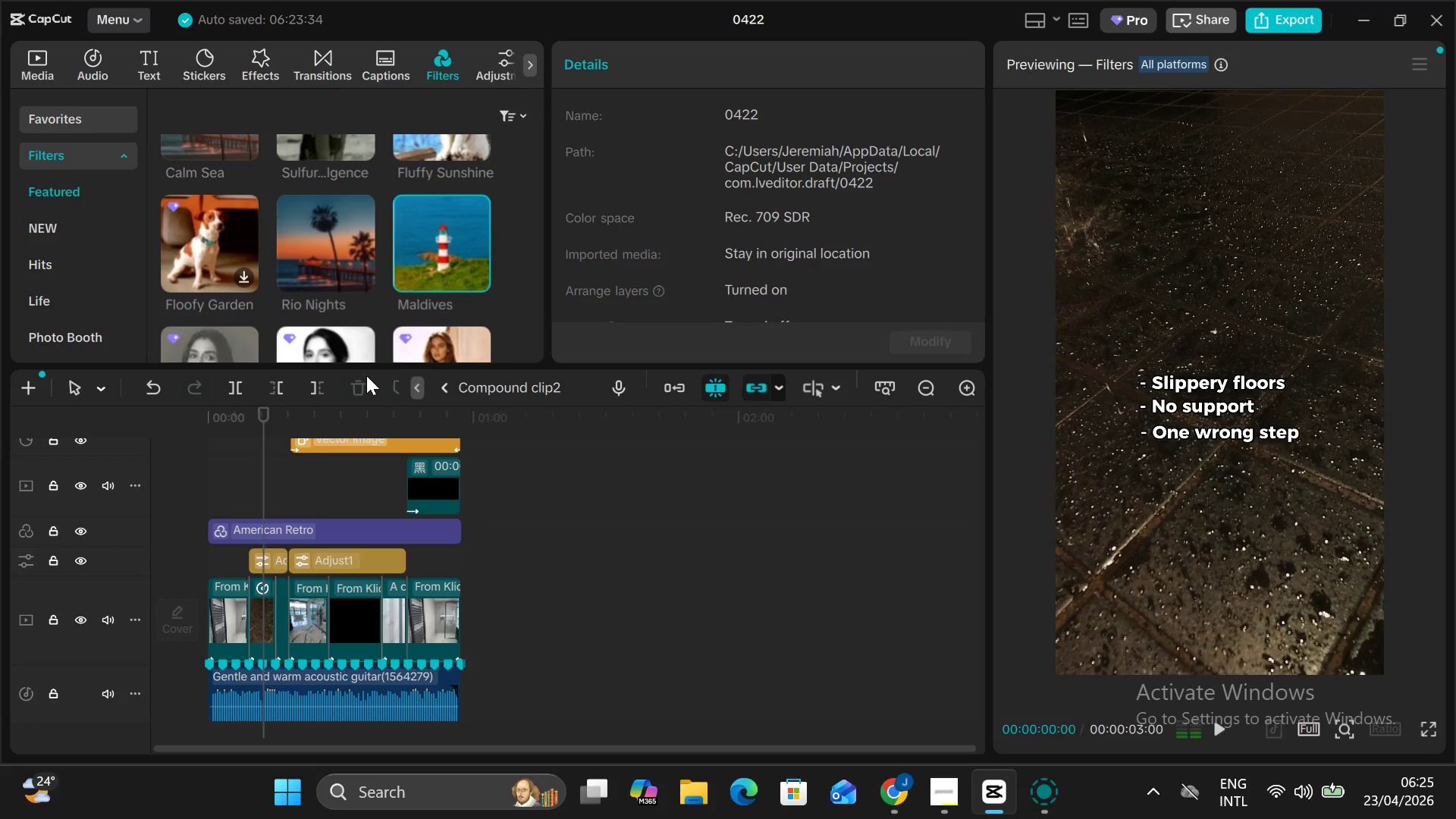 
wait(9.17)
 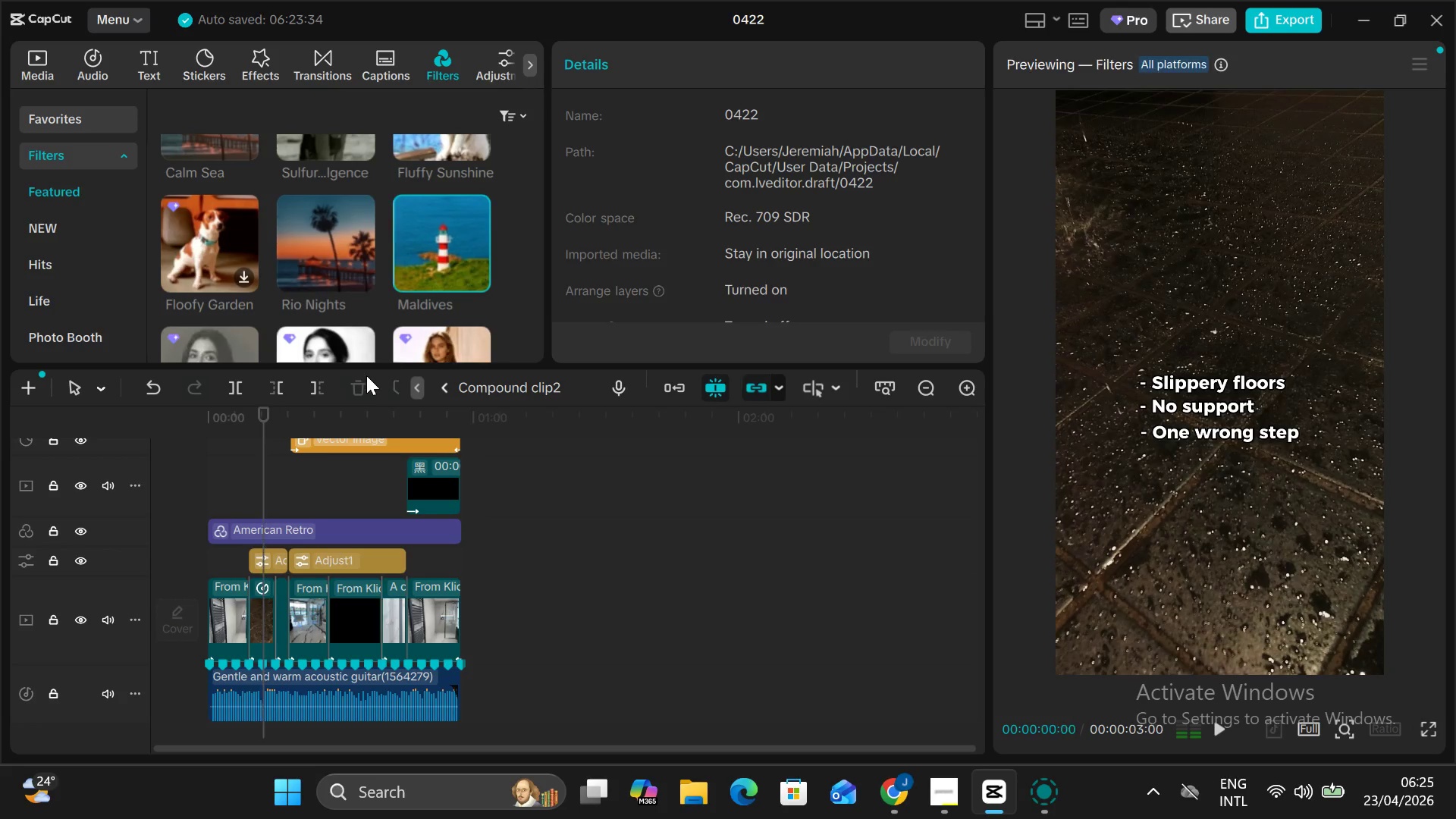 
left_click([218, 439])
 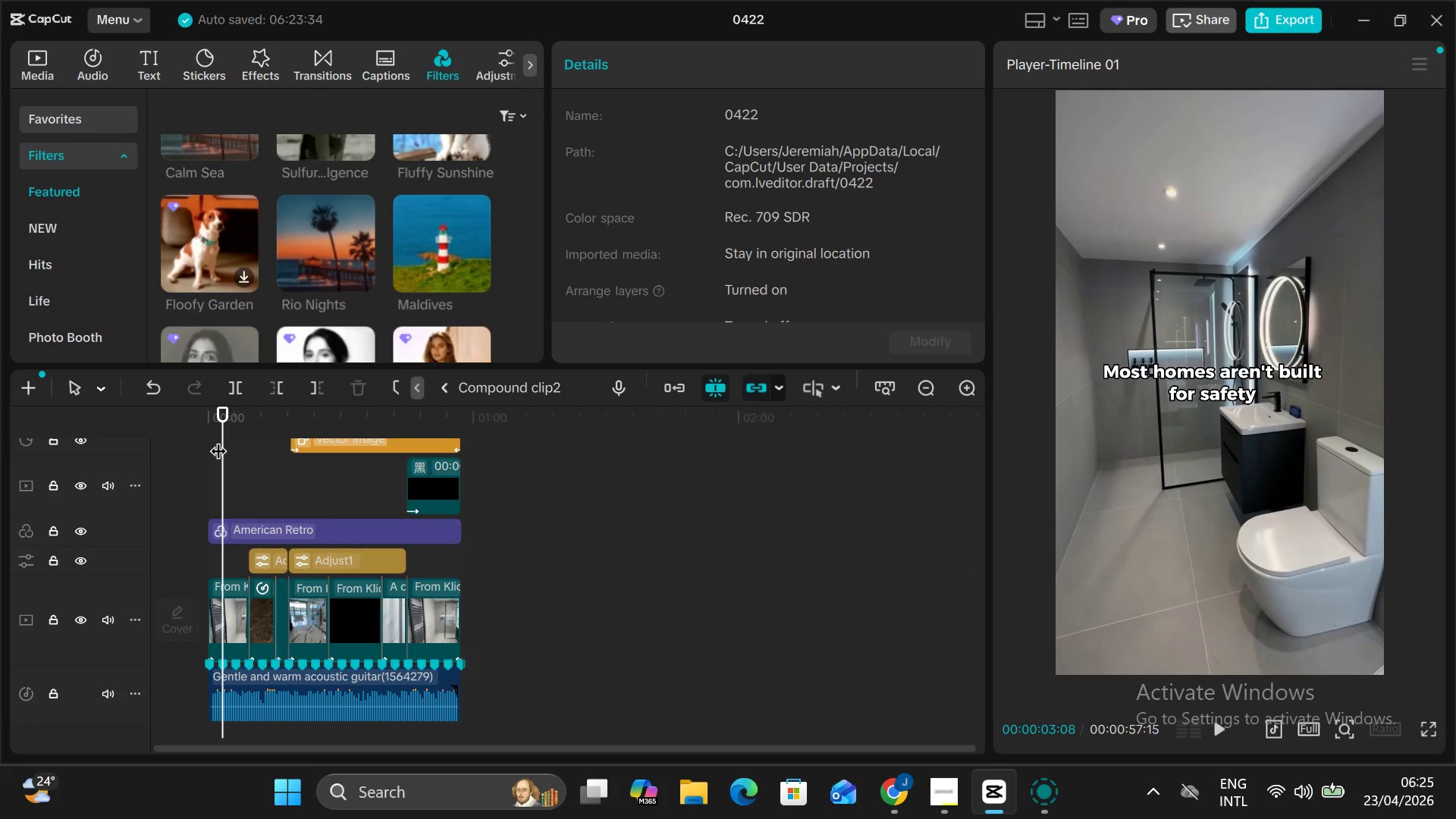 
left_click([218, 439])
 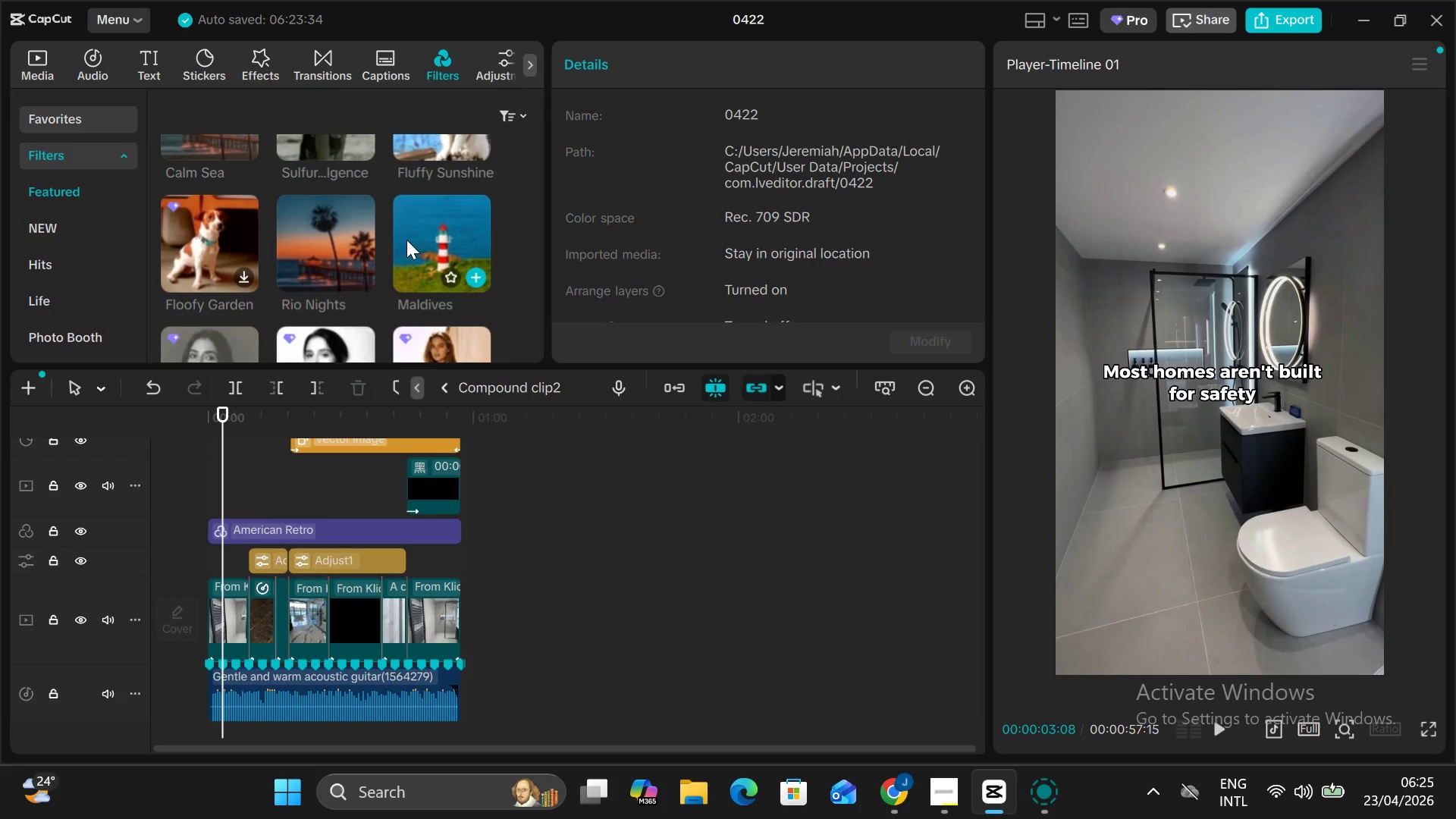 
left_click([409, 239])
 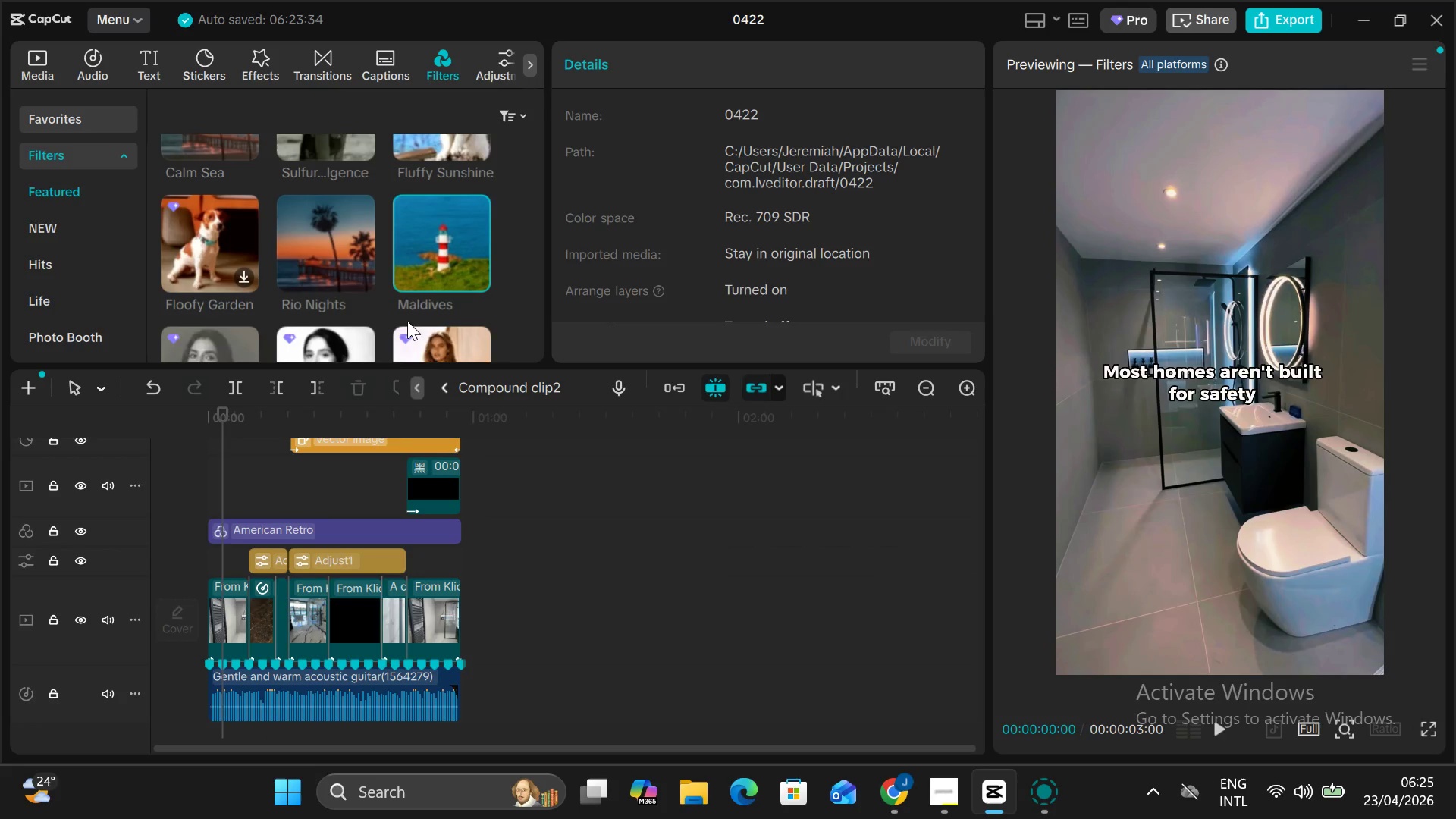 
wait(9.22)
 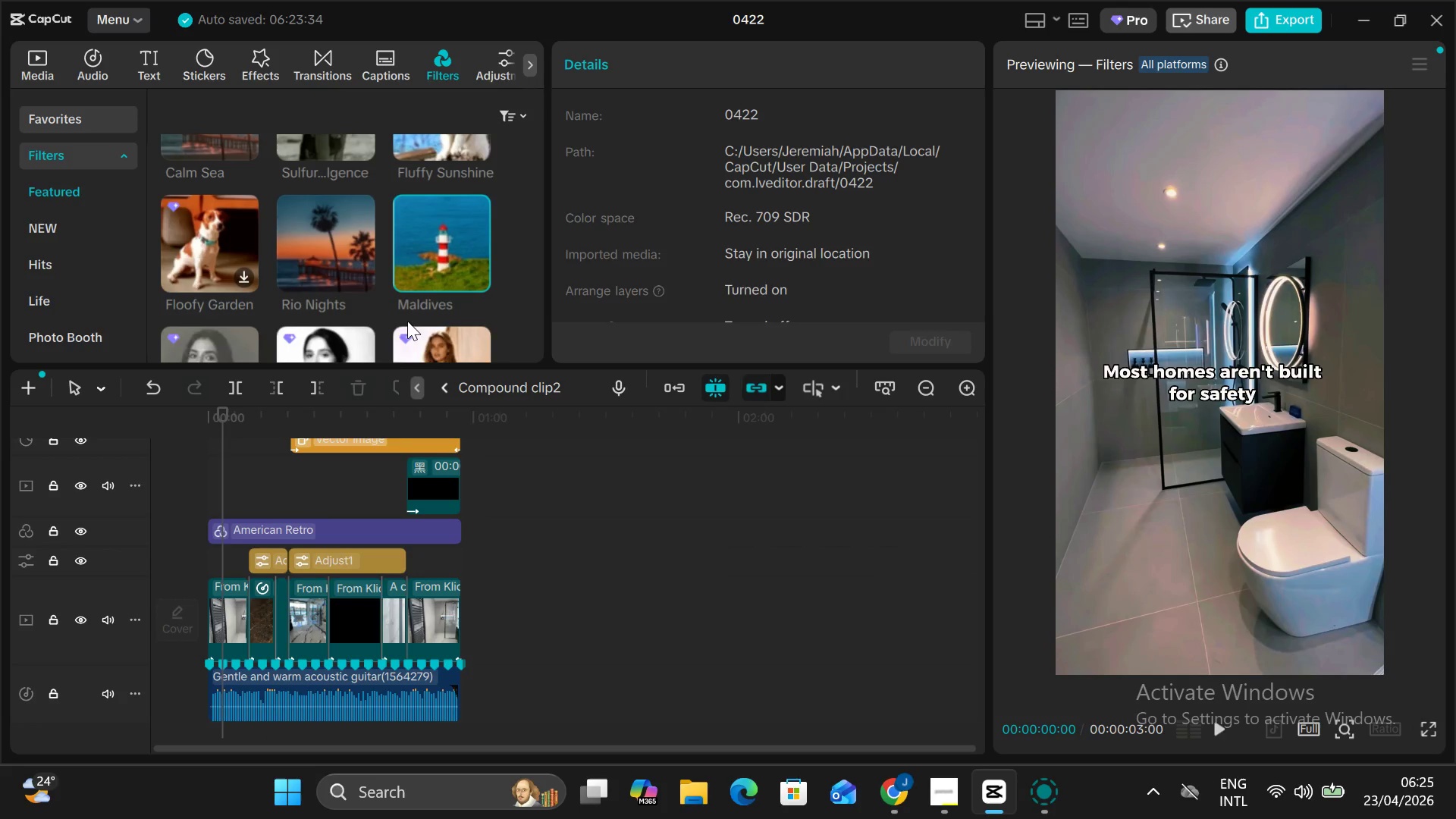 
scroll: coordinate [347, 272], scroll_direction: down, amount: 4.0
 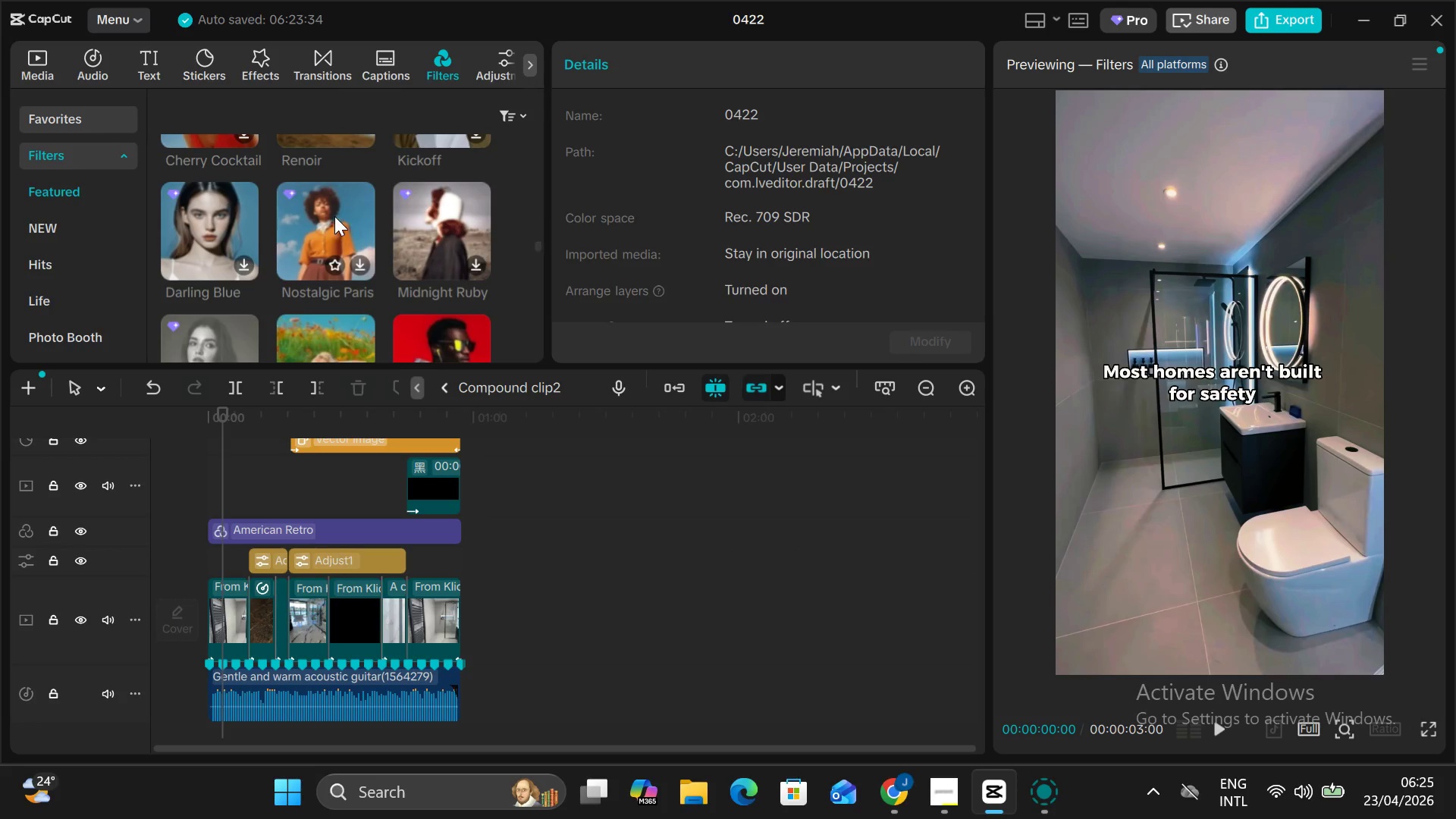 
left_click([334, 212])
 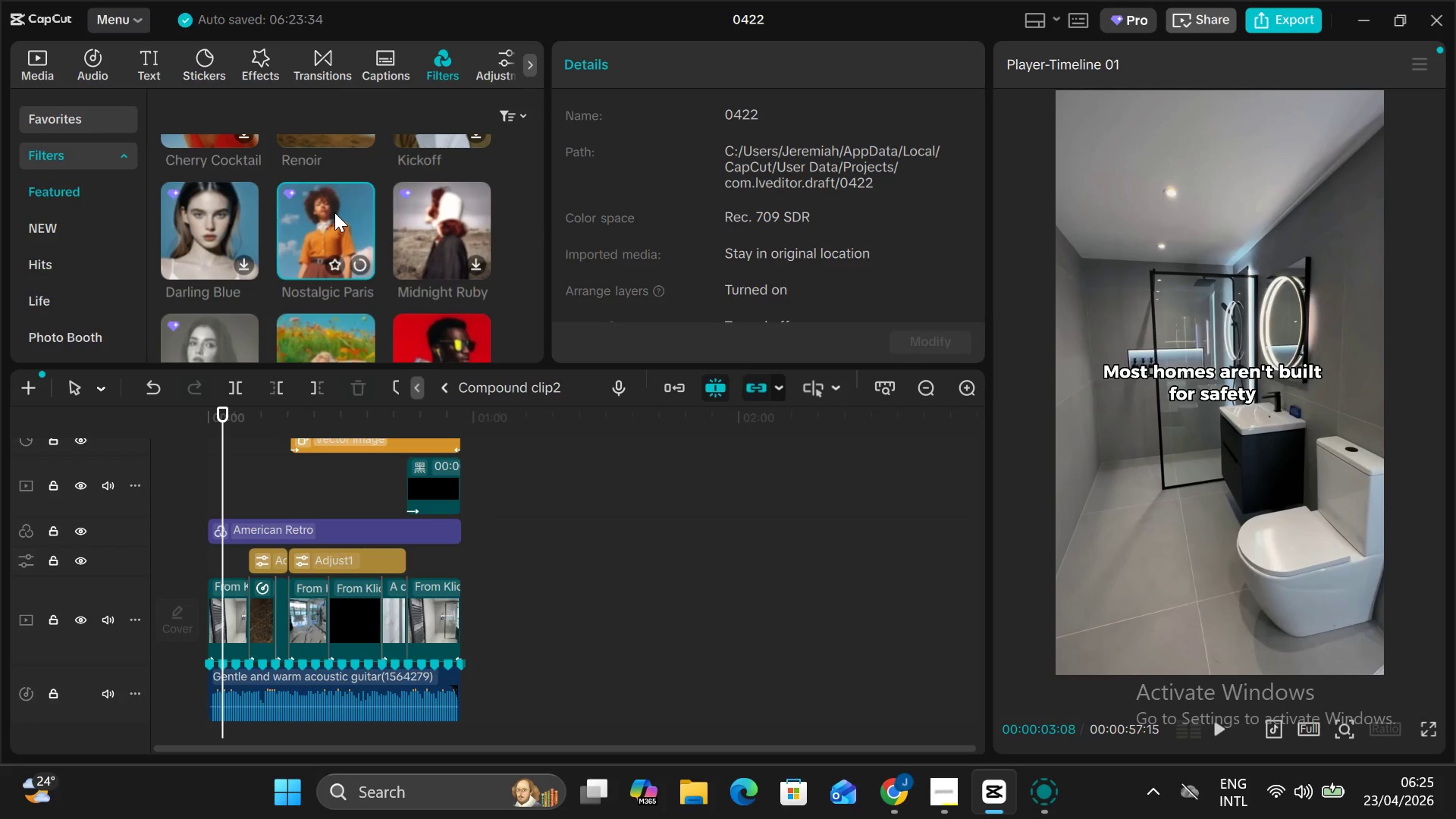 
mouse_move([350, 212])
 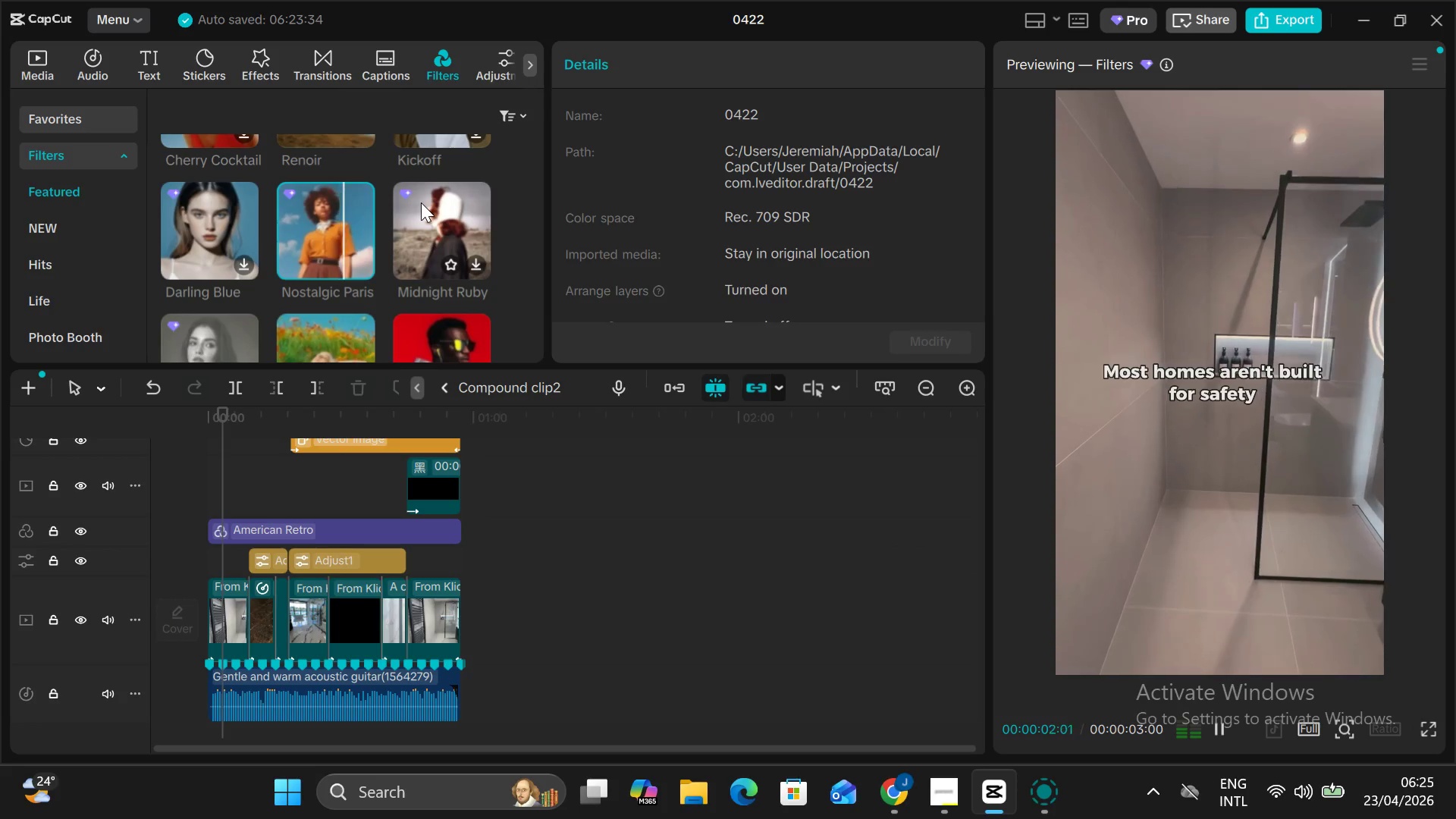 
left_click([421, 202])
 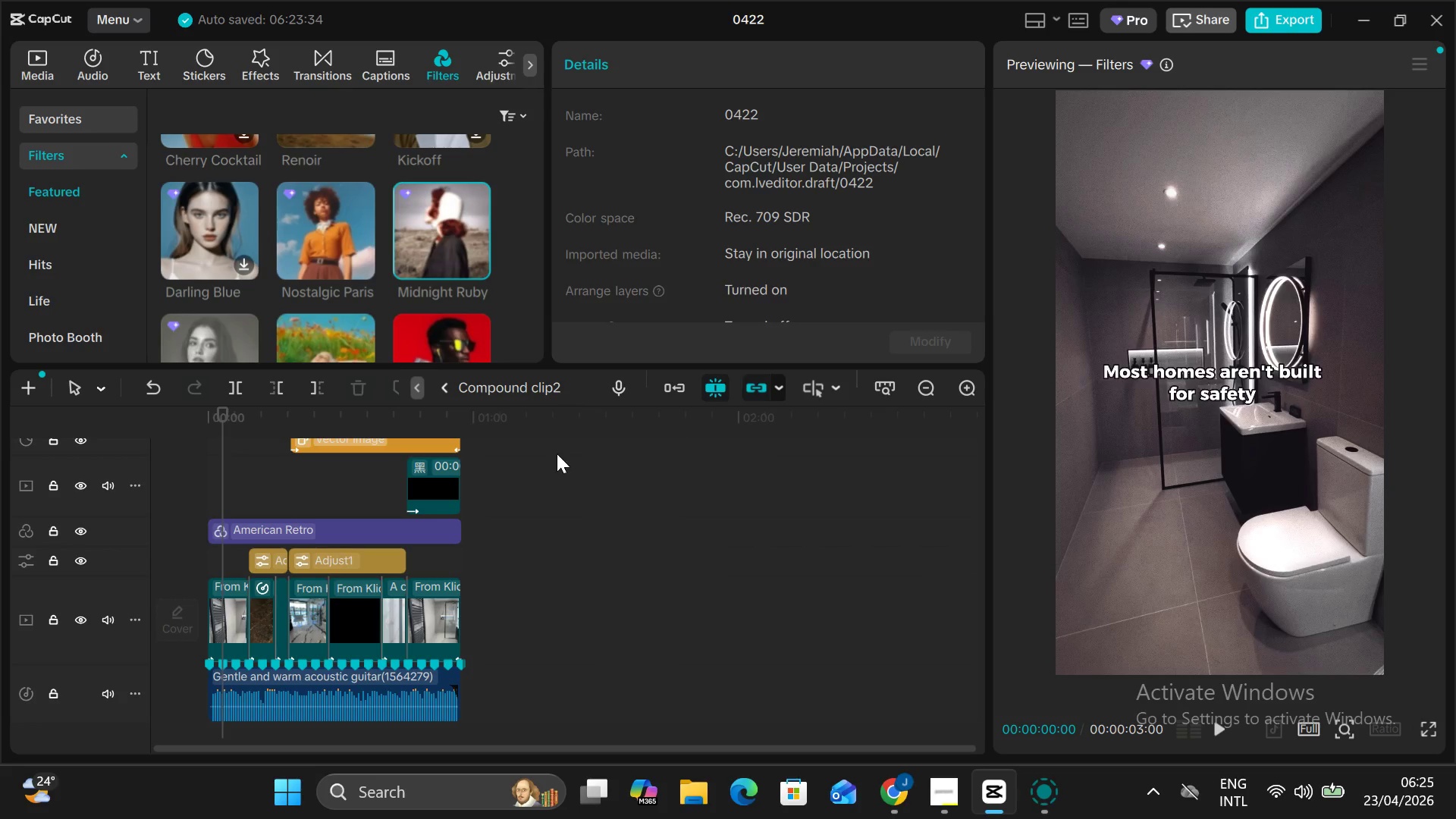 
wait(20.83)
 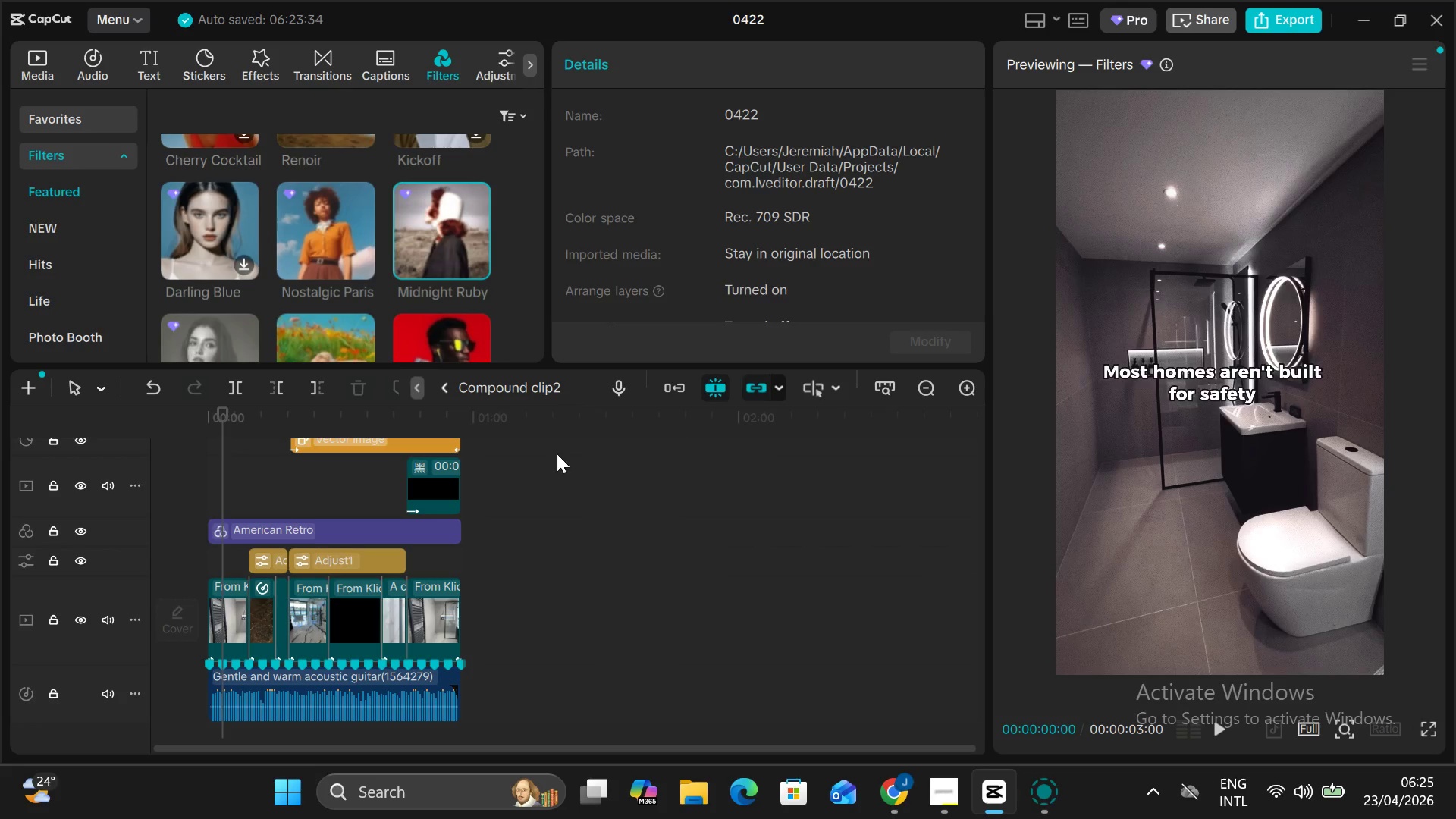 
scroll: coordinate [246, 435], scroll_direction: up, amount: 2.0
 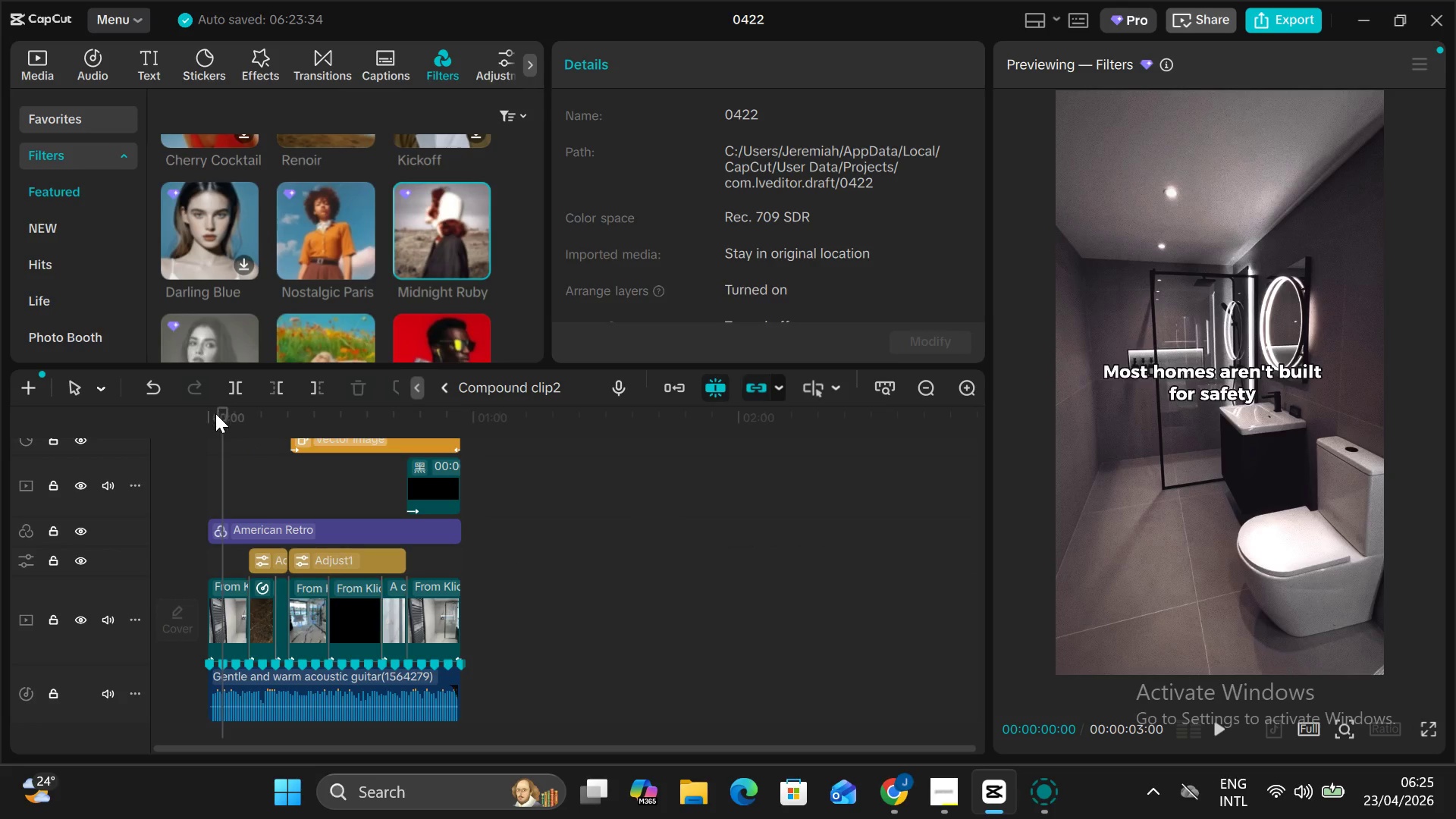 
left_click_drag(start_coordinate=[215, 415], to_coordinate=[162, 418])
 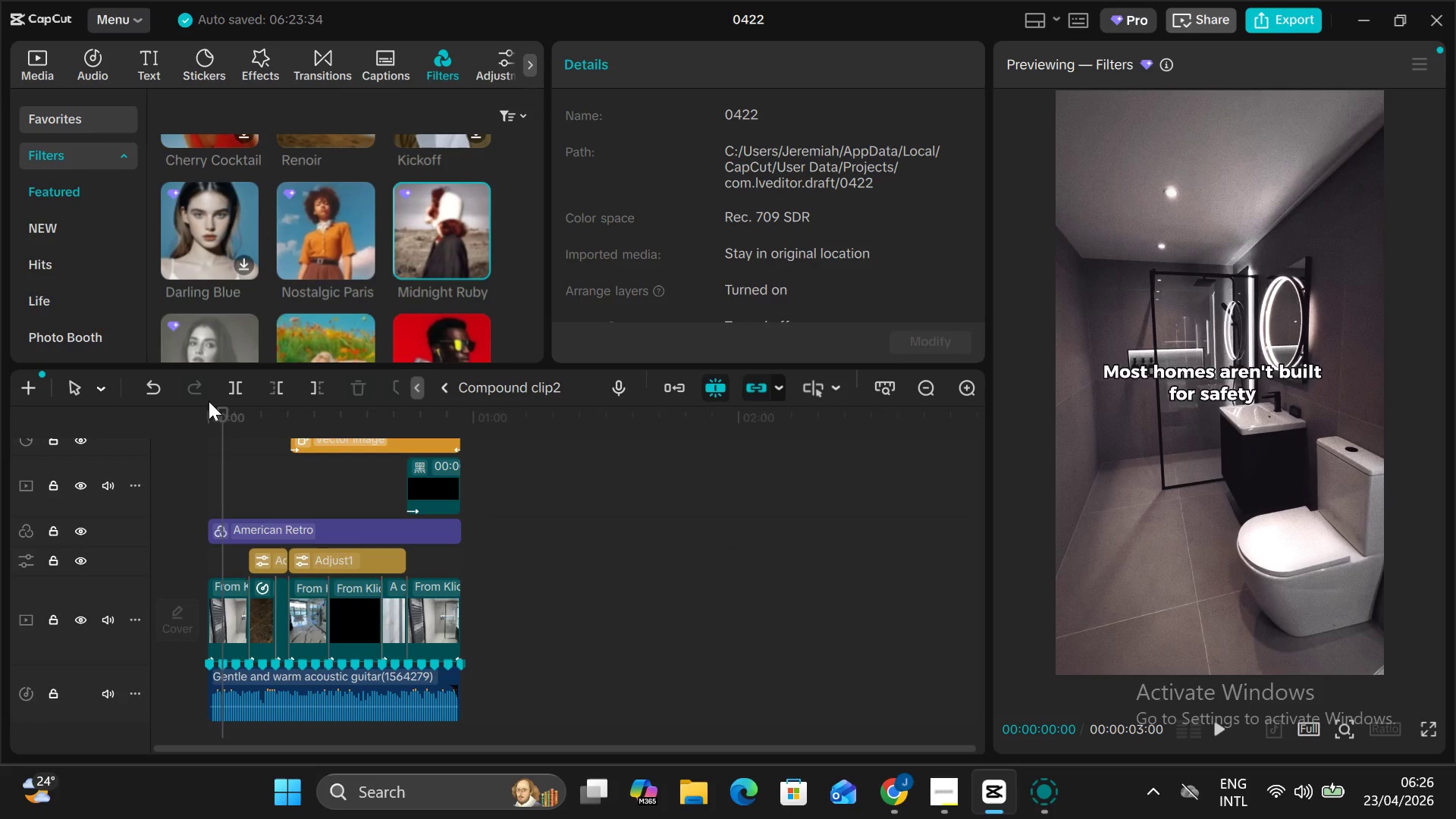 
wait(10.34)
 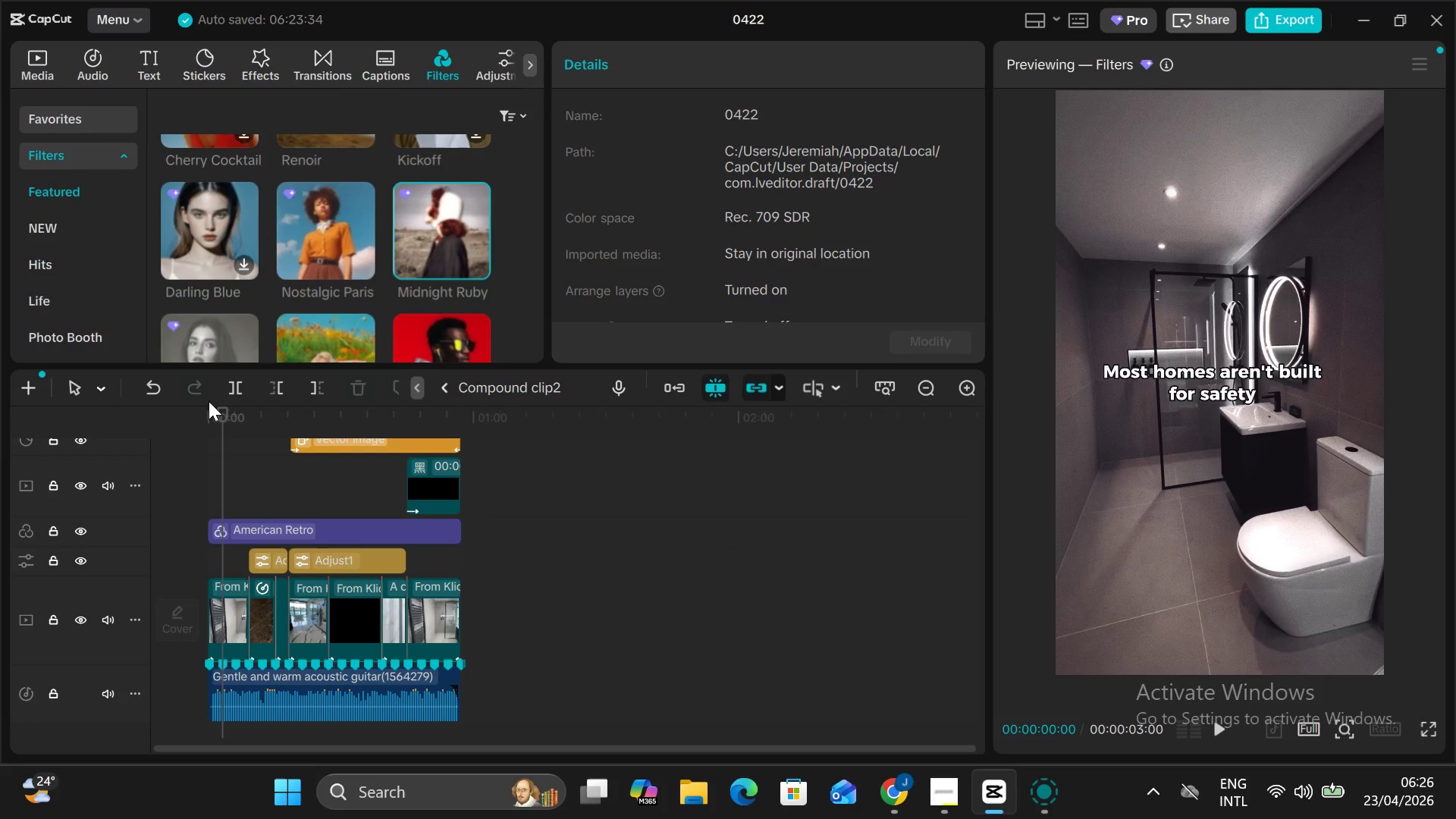 
scroll: coordinate [269, 443], scroll_direction: up, amount: 6.0
 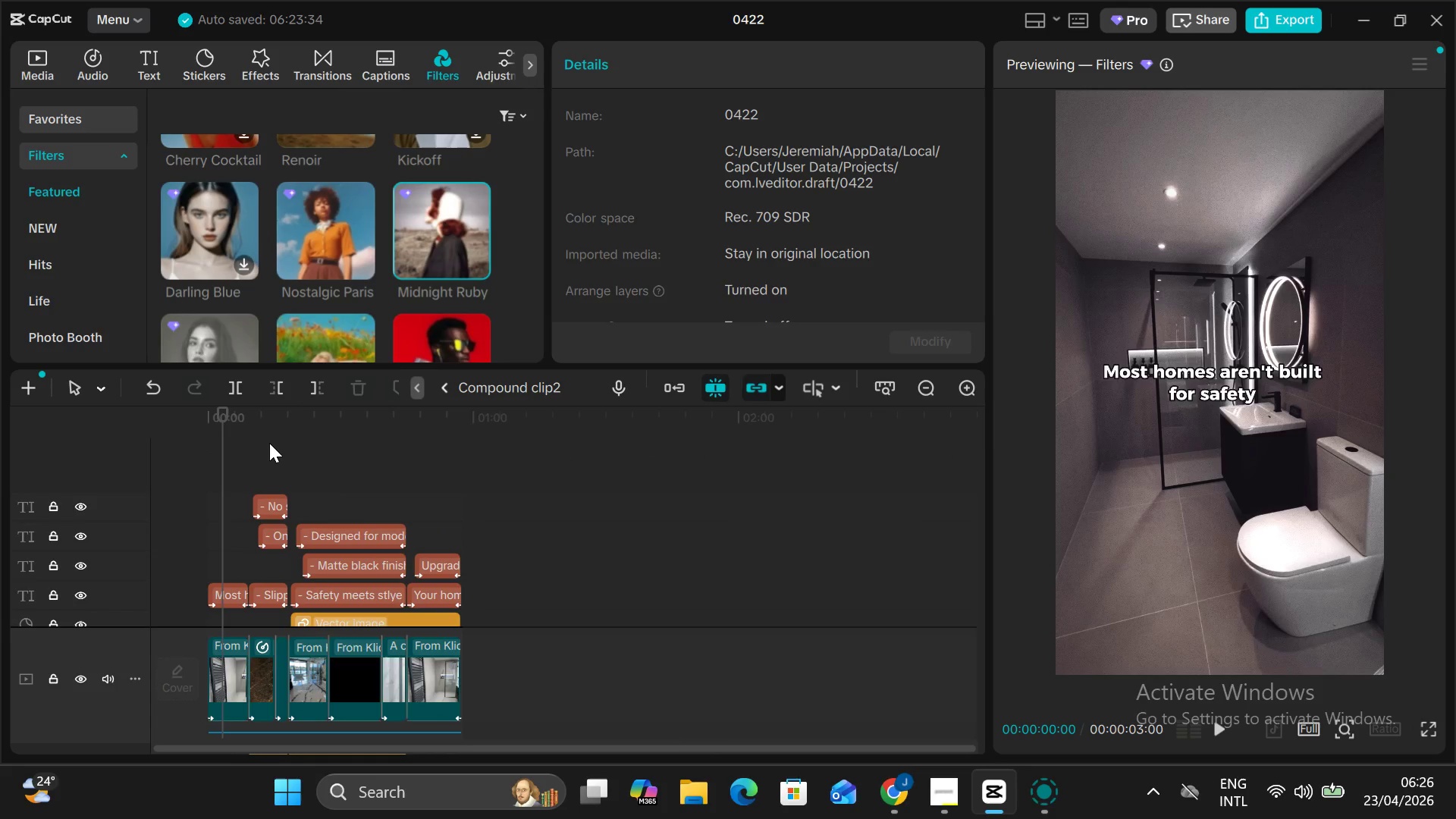 
scroll: coordinate [269, 443], scroll_direction: down, amount: 1.0
 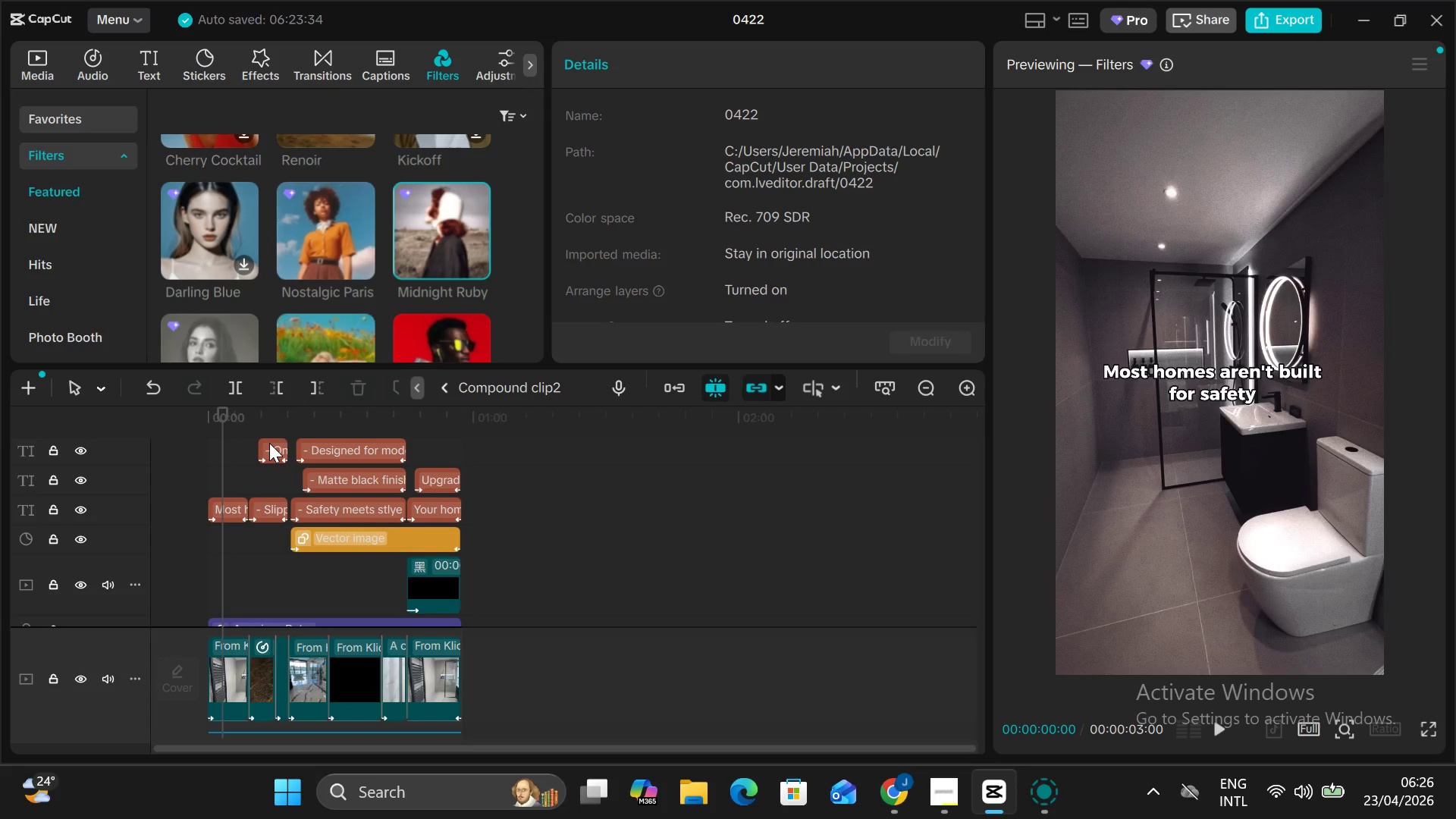 
left_click([232, 435])
 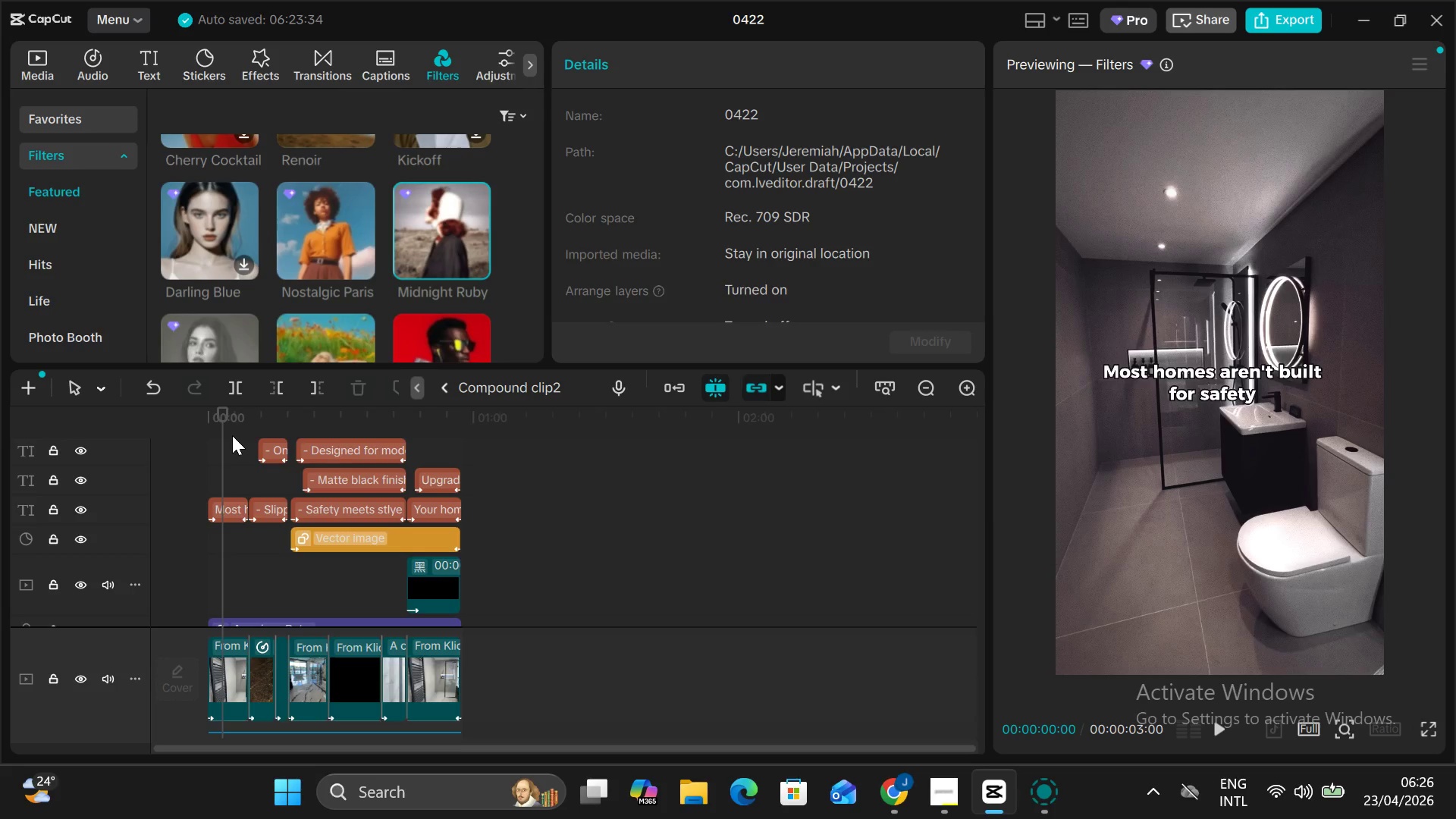 
double_click([232, 435])
 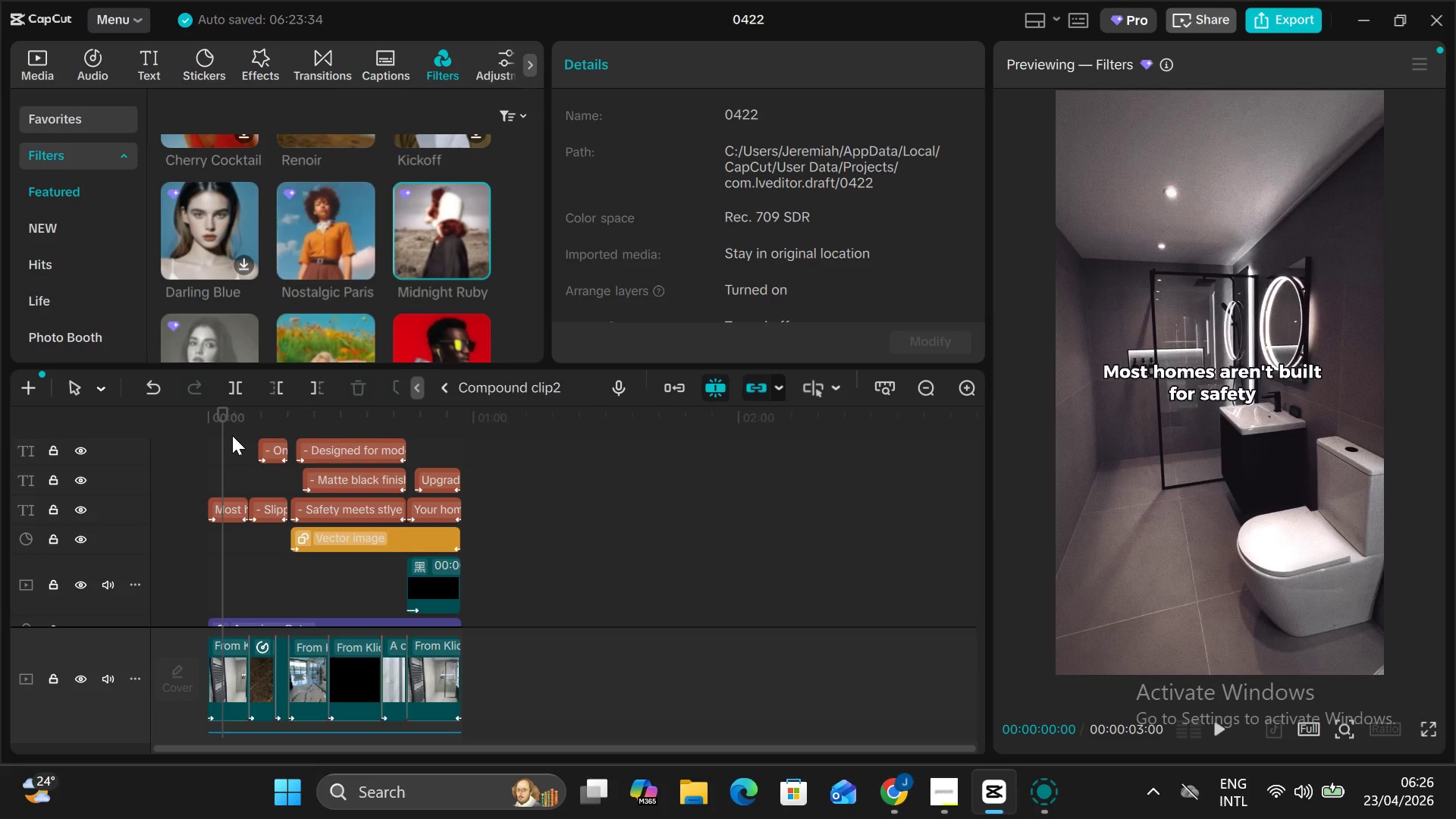 
triple_click([232, 435])
 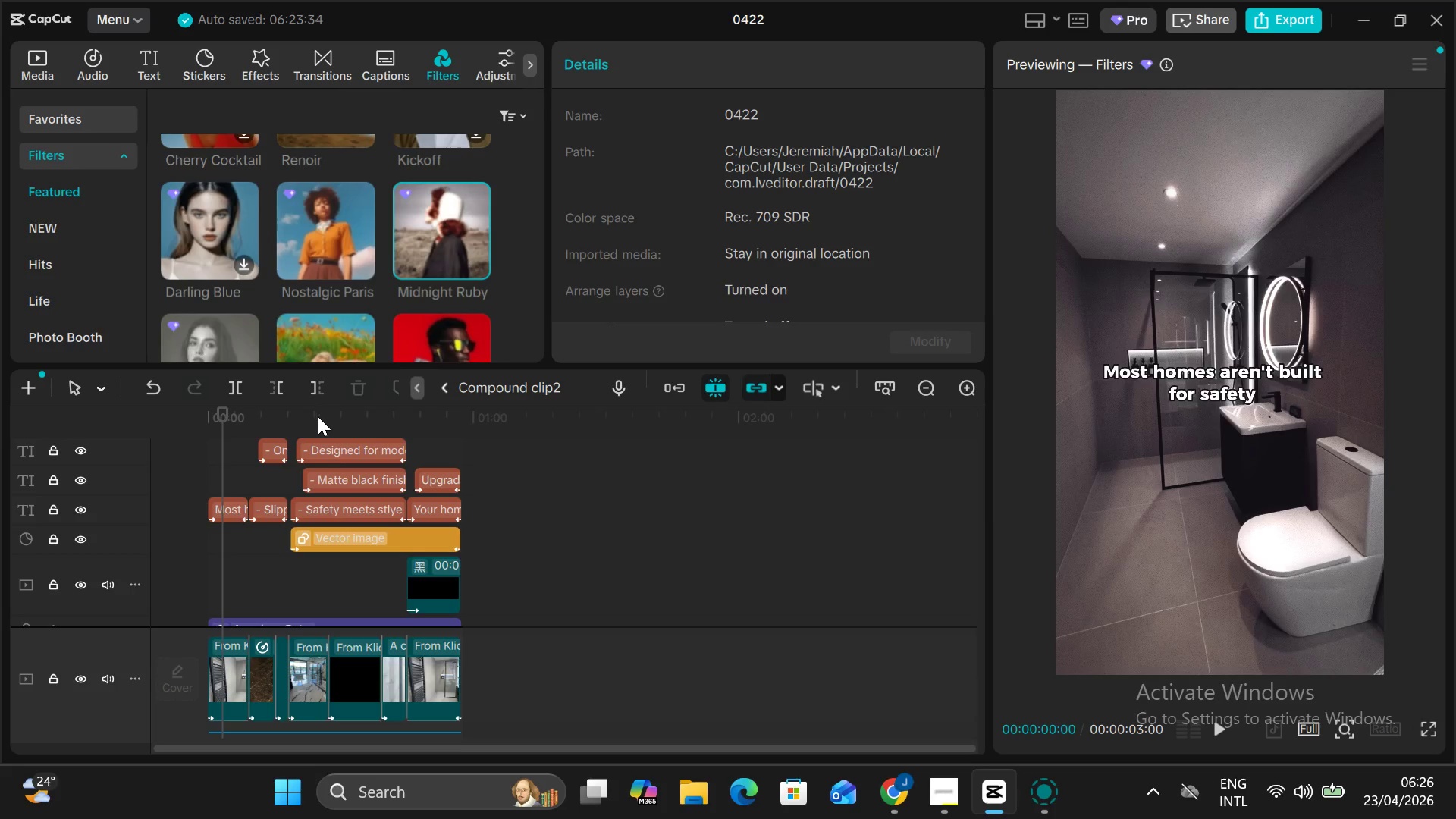 
left_click([318, 417])
 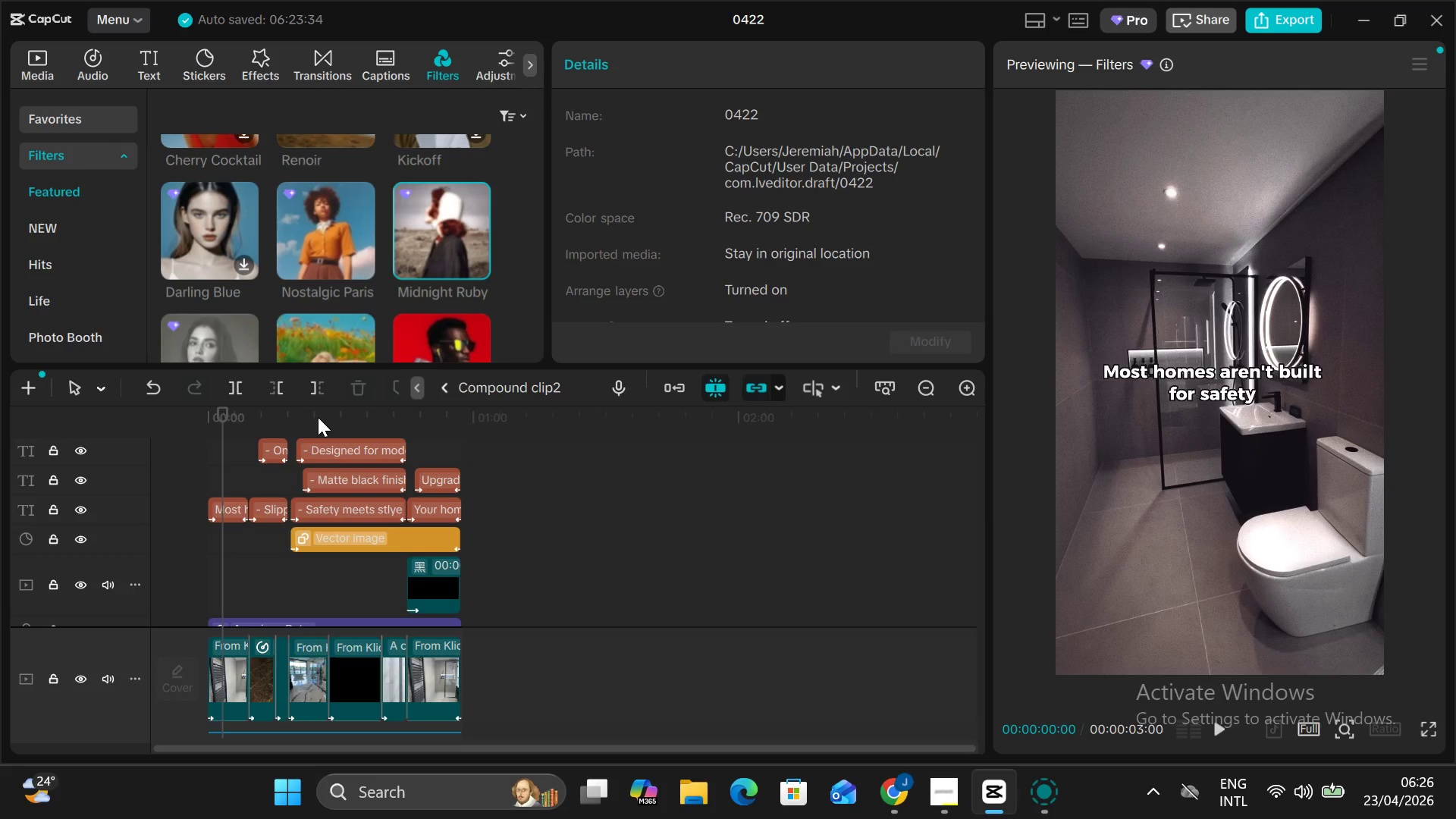 
left_click([318, 417])
 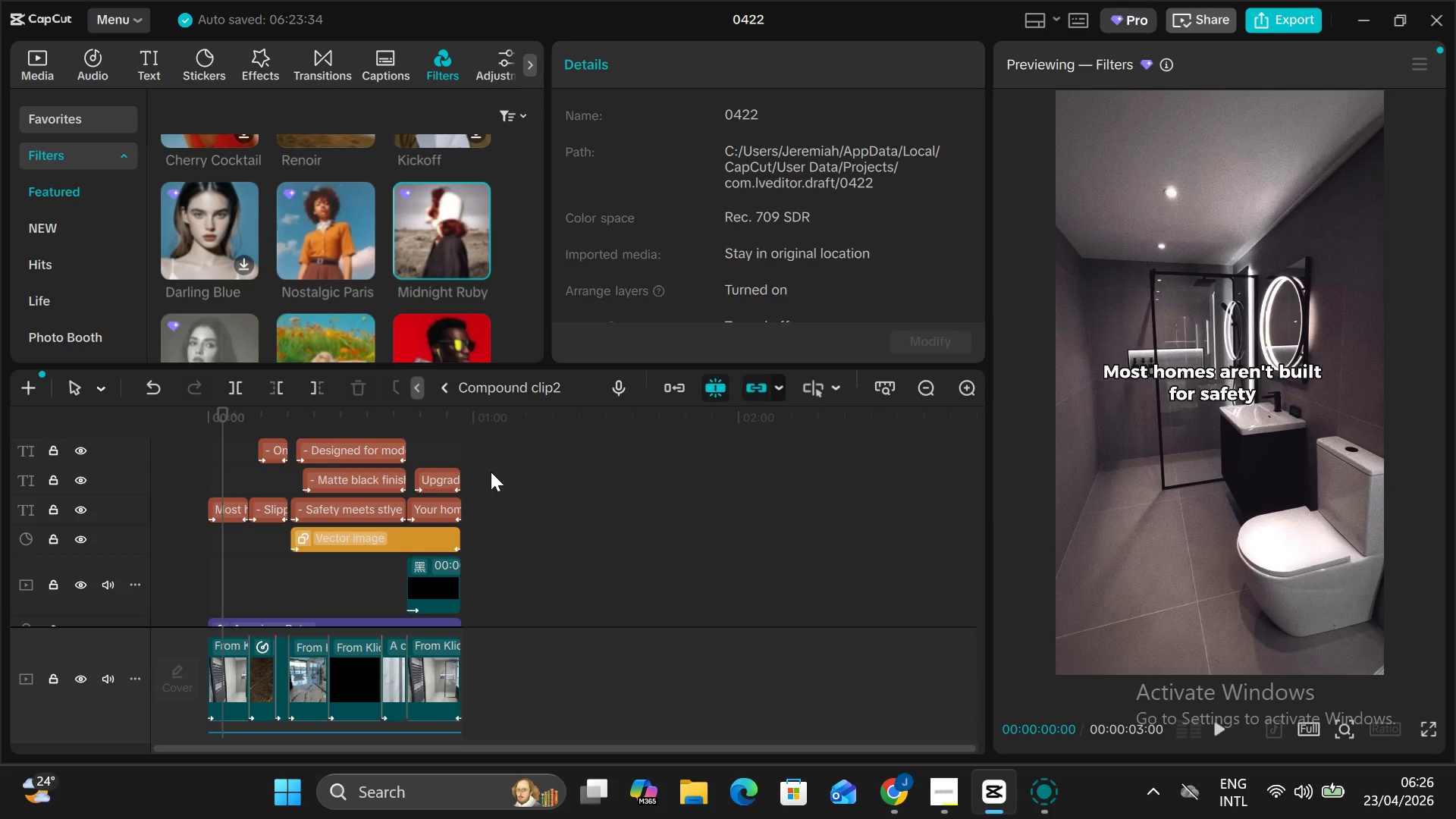 
left_click([491, 472])
 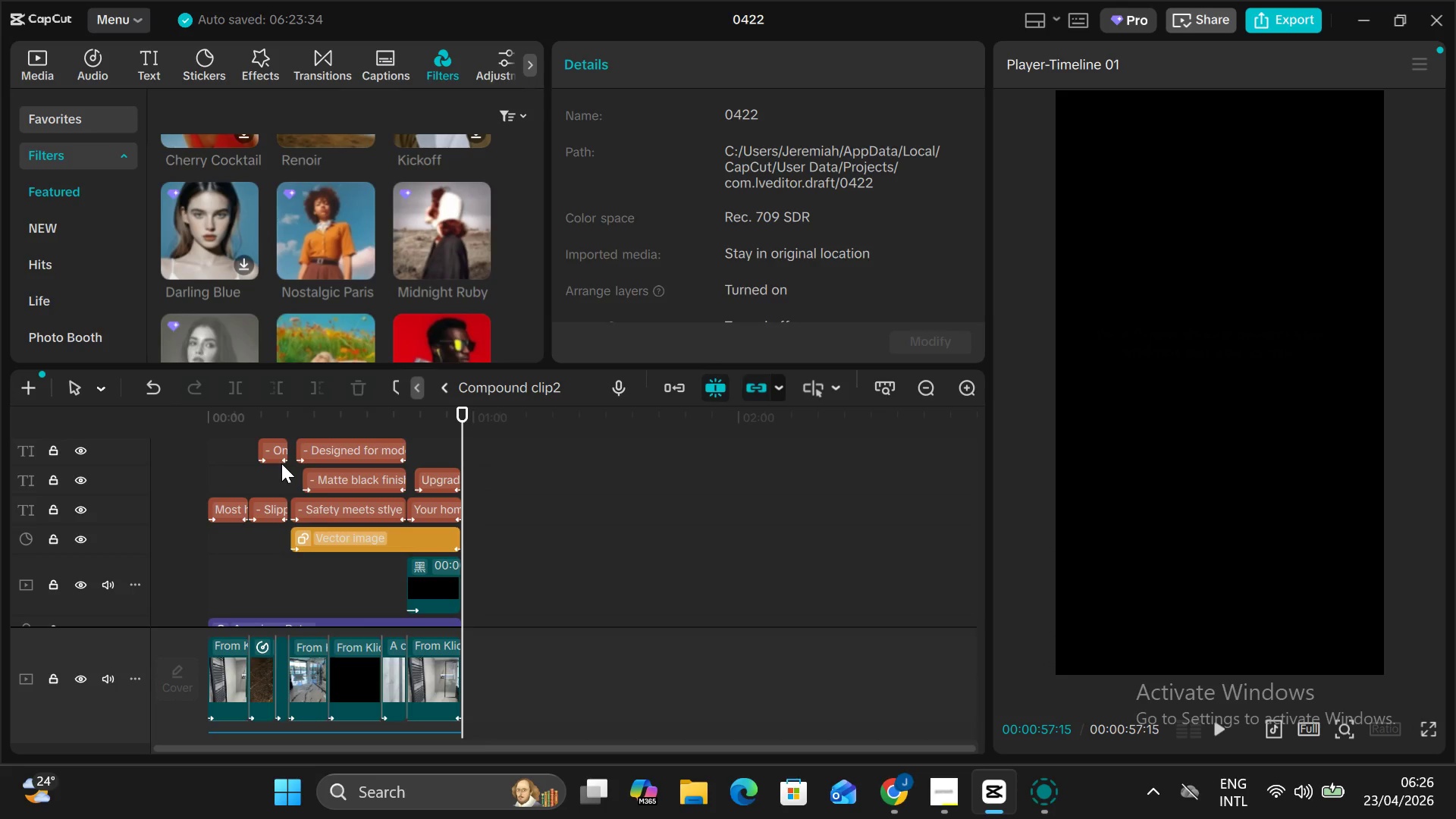 
left_click([249, 466])
 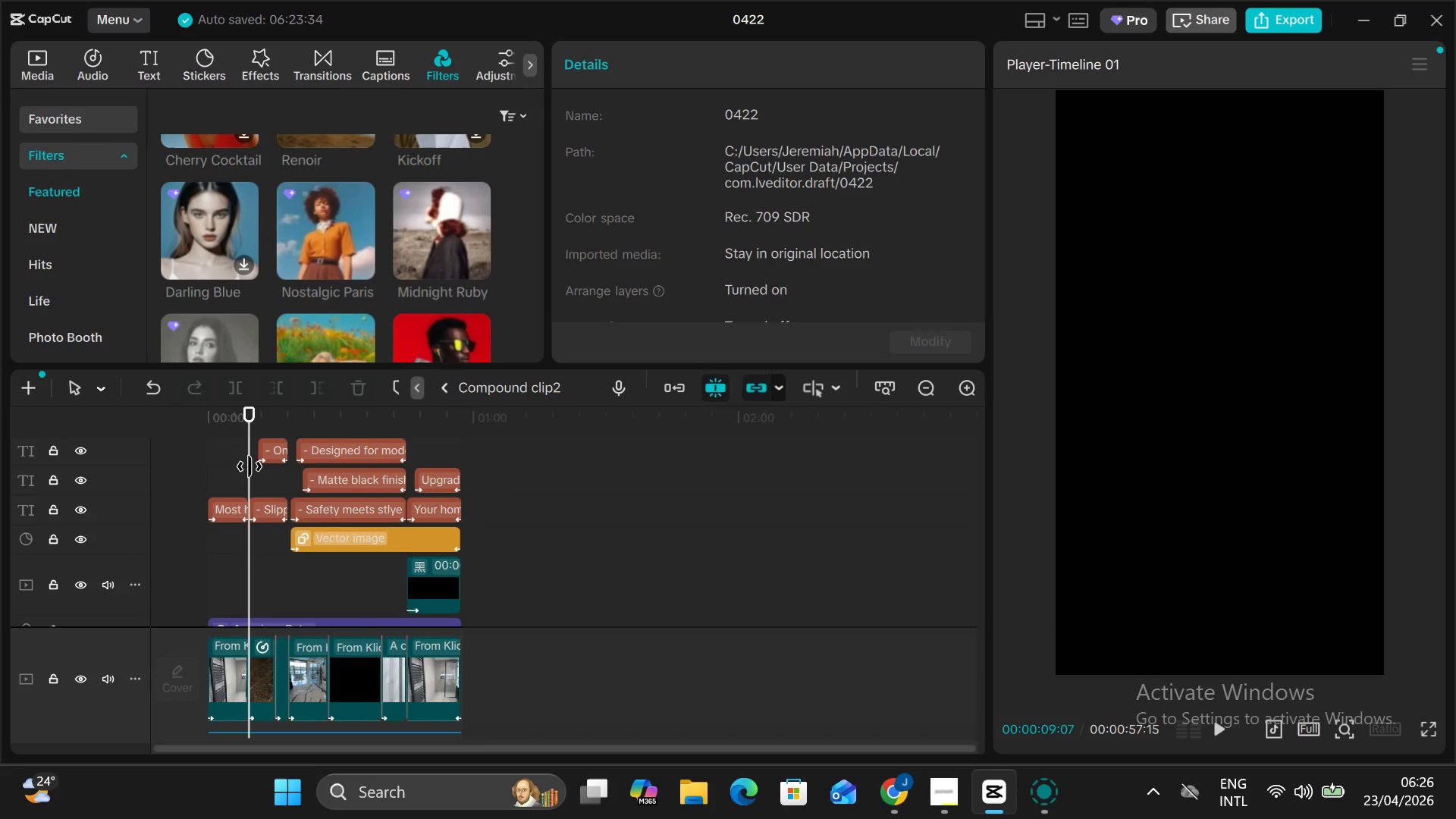 
left_click_drag(start_coordinate=[249, 466], to_coordinate=[0, 373])
 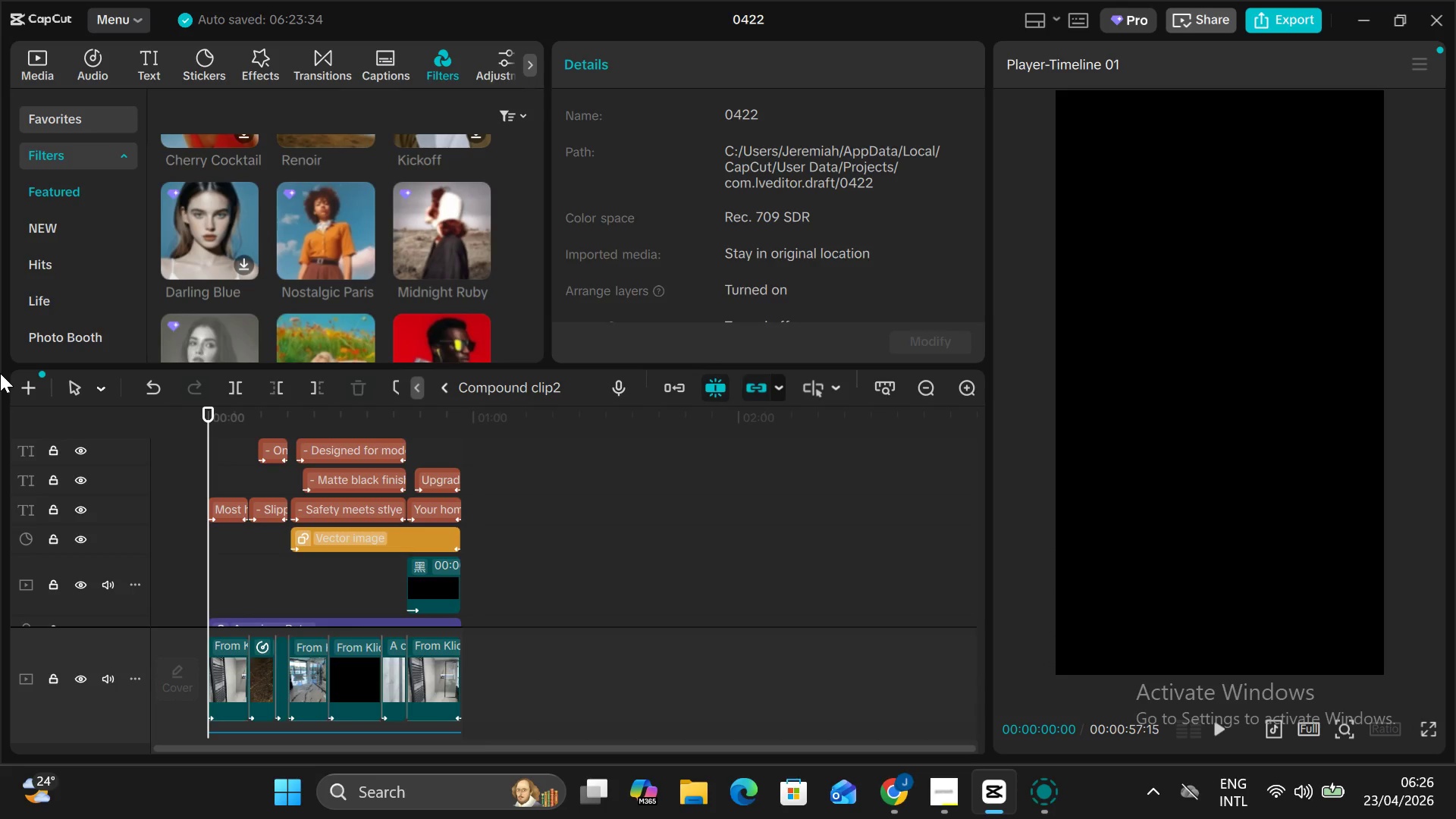 
key(Alt+V)
 